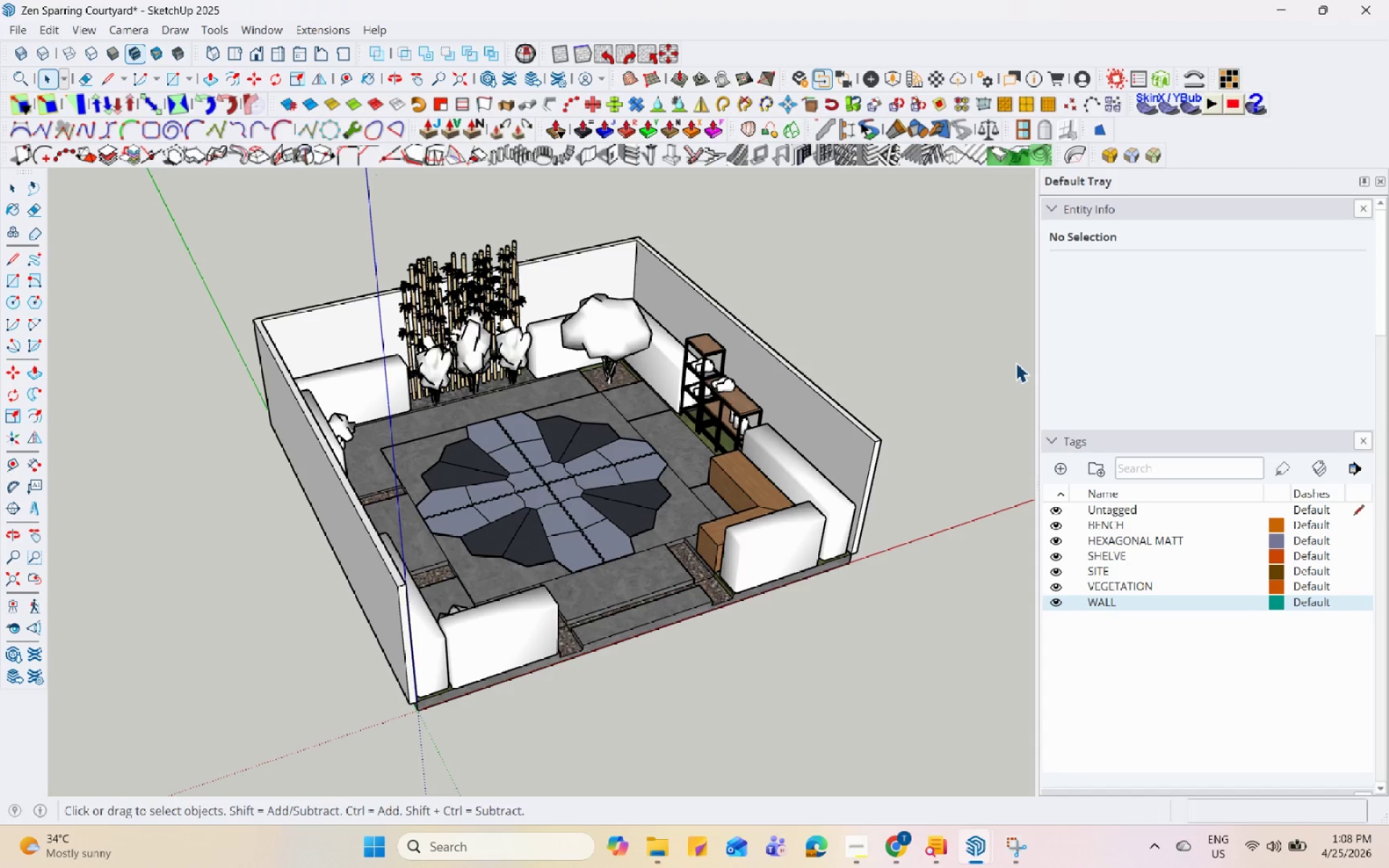 
hold_key(key=Space, duration=1.52)
 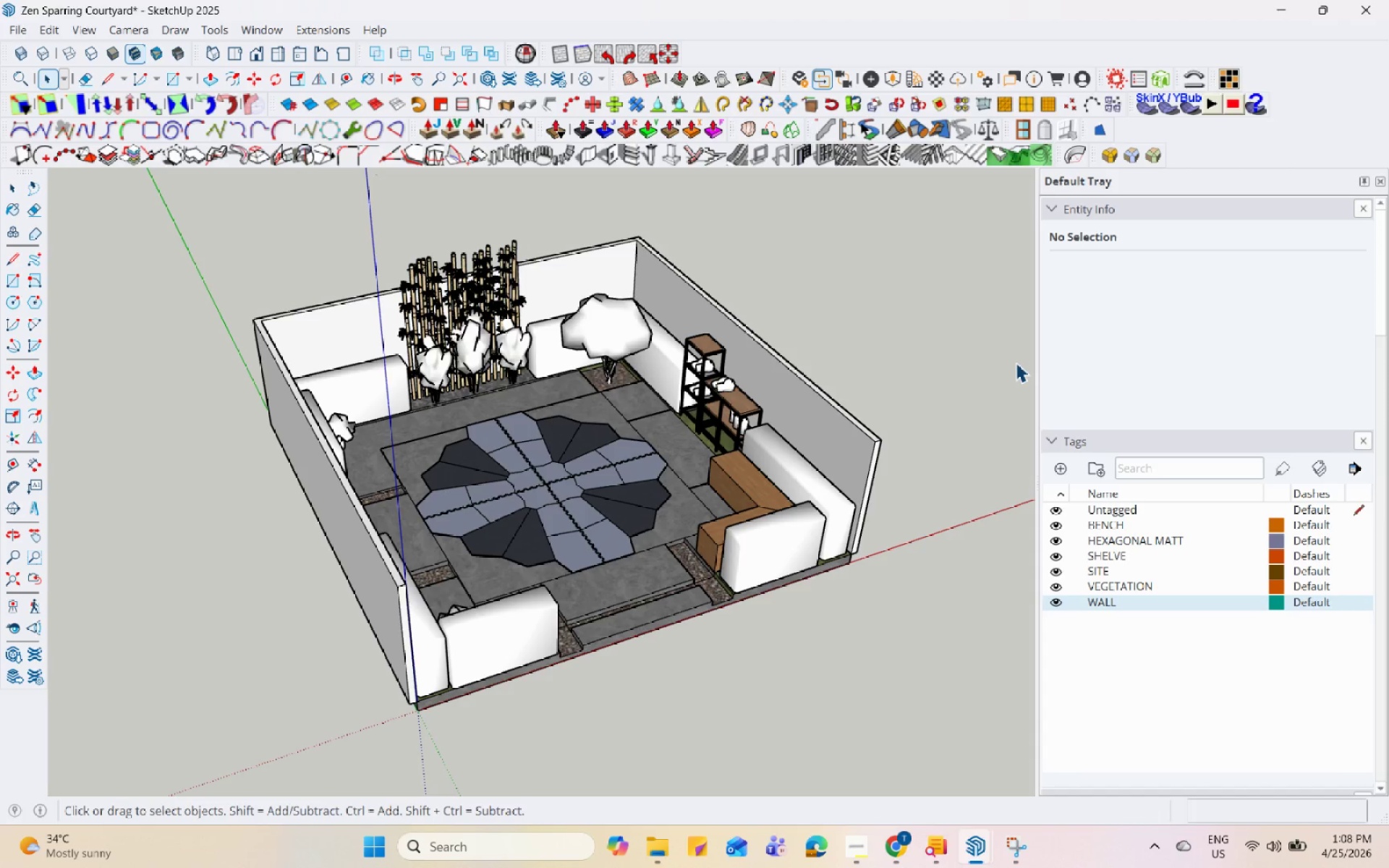 
hold_key(key=Space, duration=1.5)
 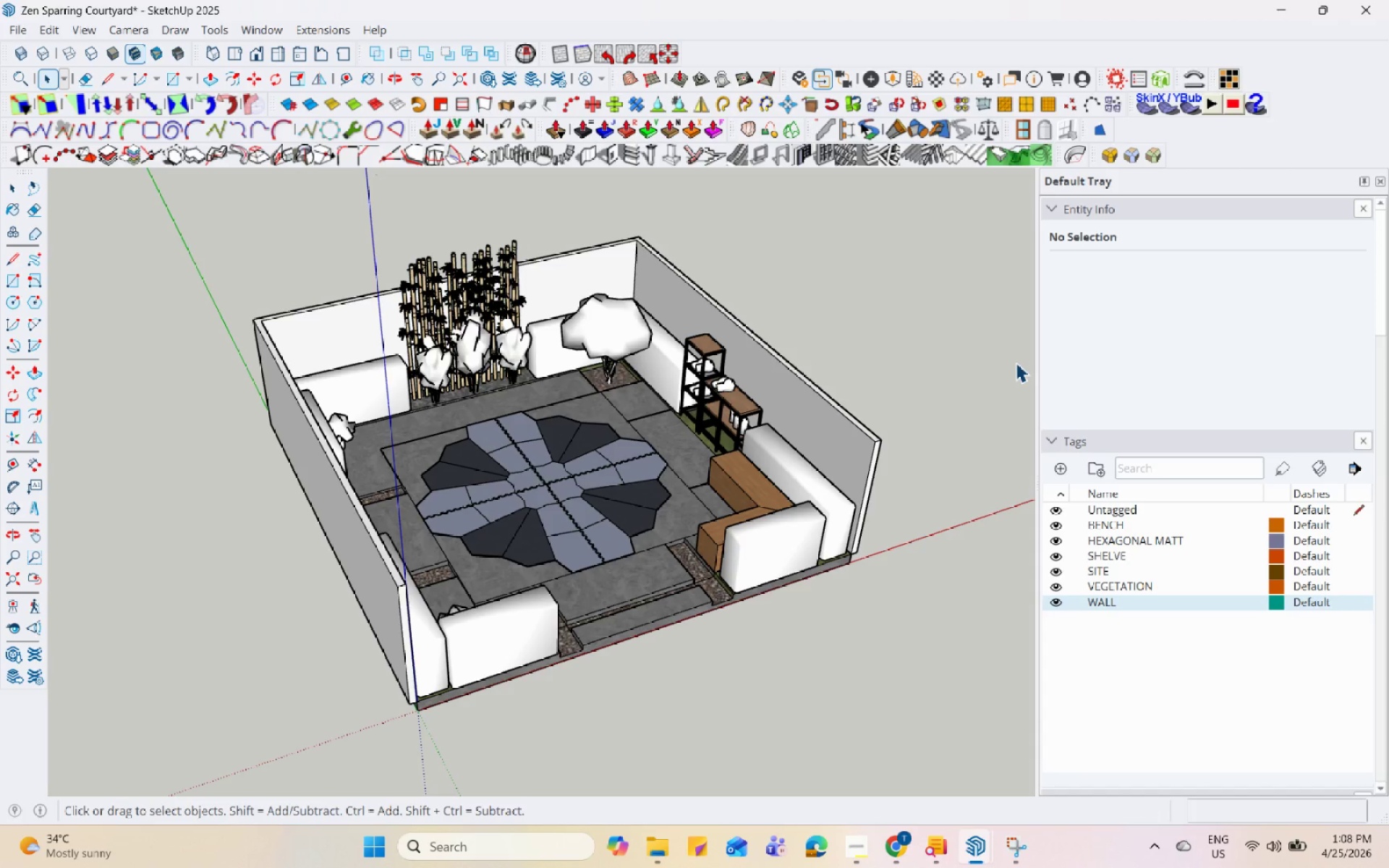 
hold_key(key=Space, duration=1.51)
 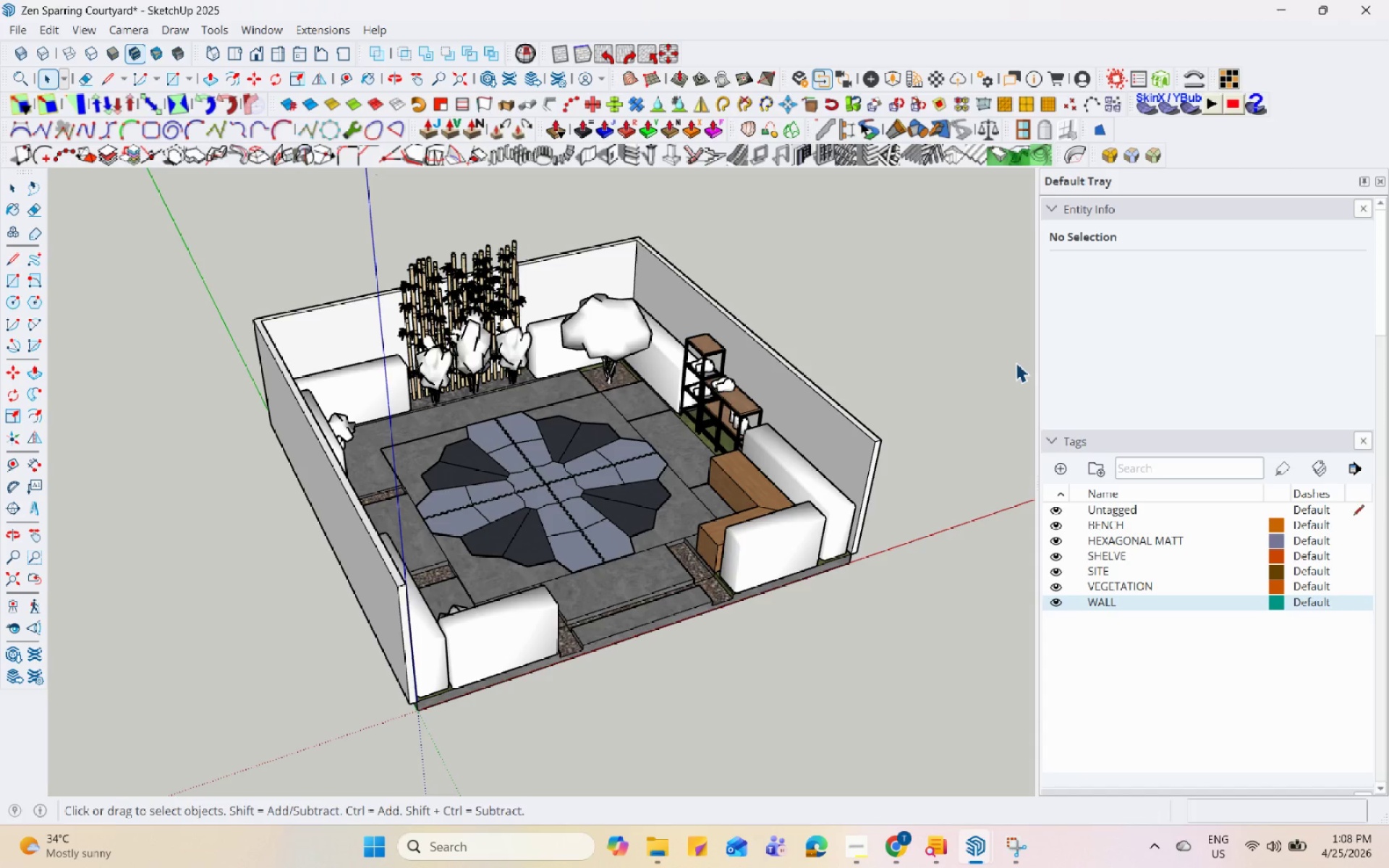 
hold_key(key=Space, duration=1.52)
 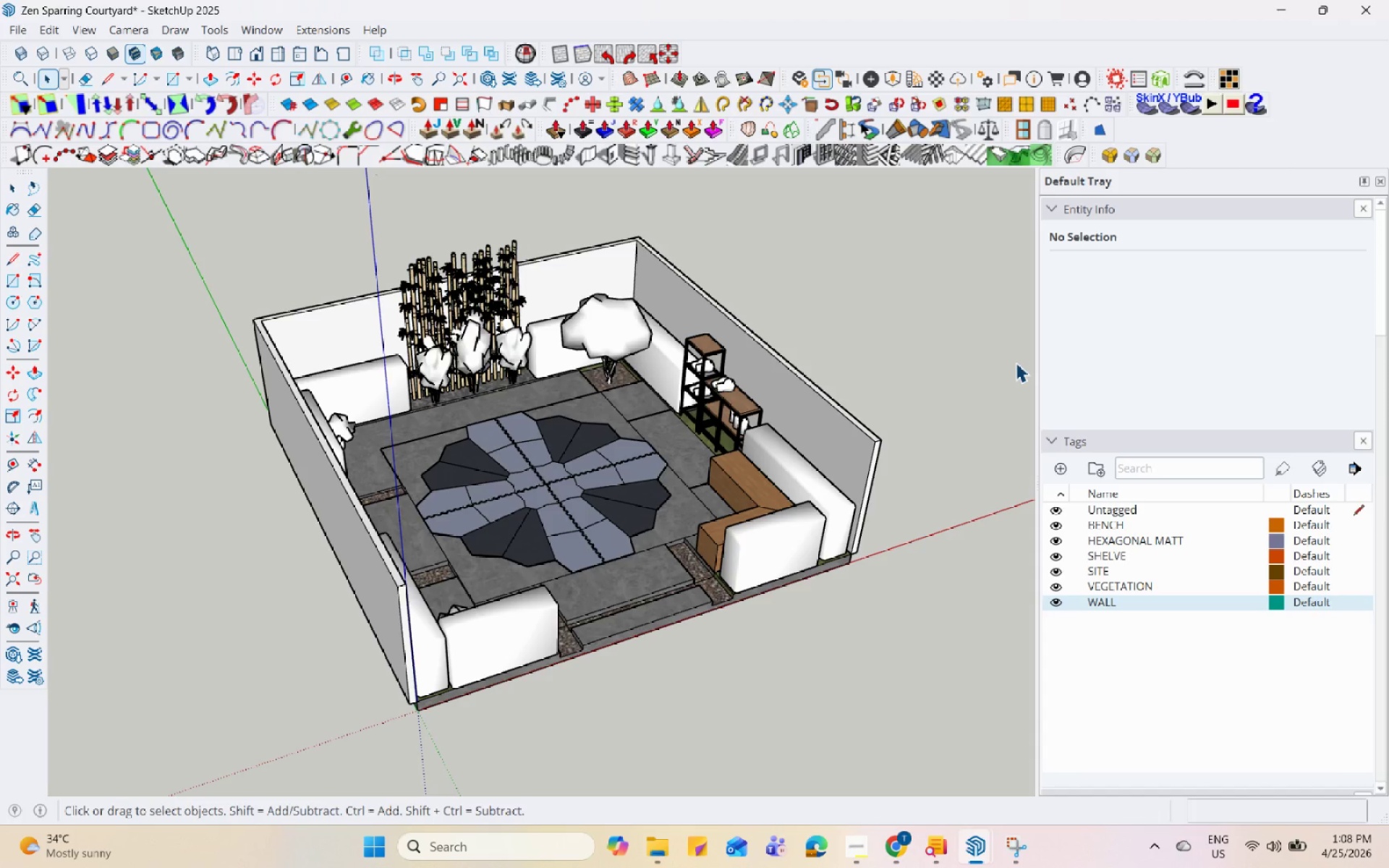 
hold_key(key=Space, duration=1.52)
 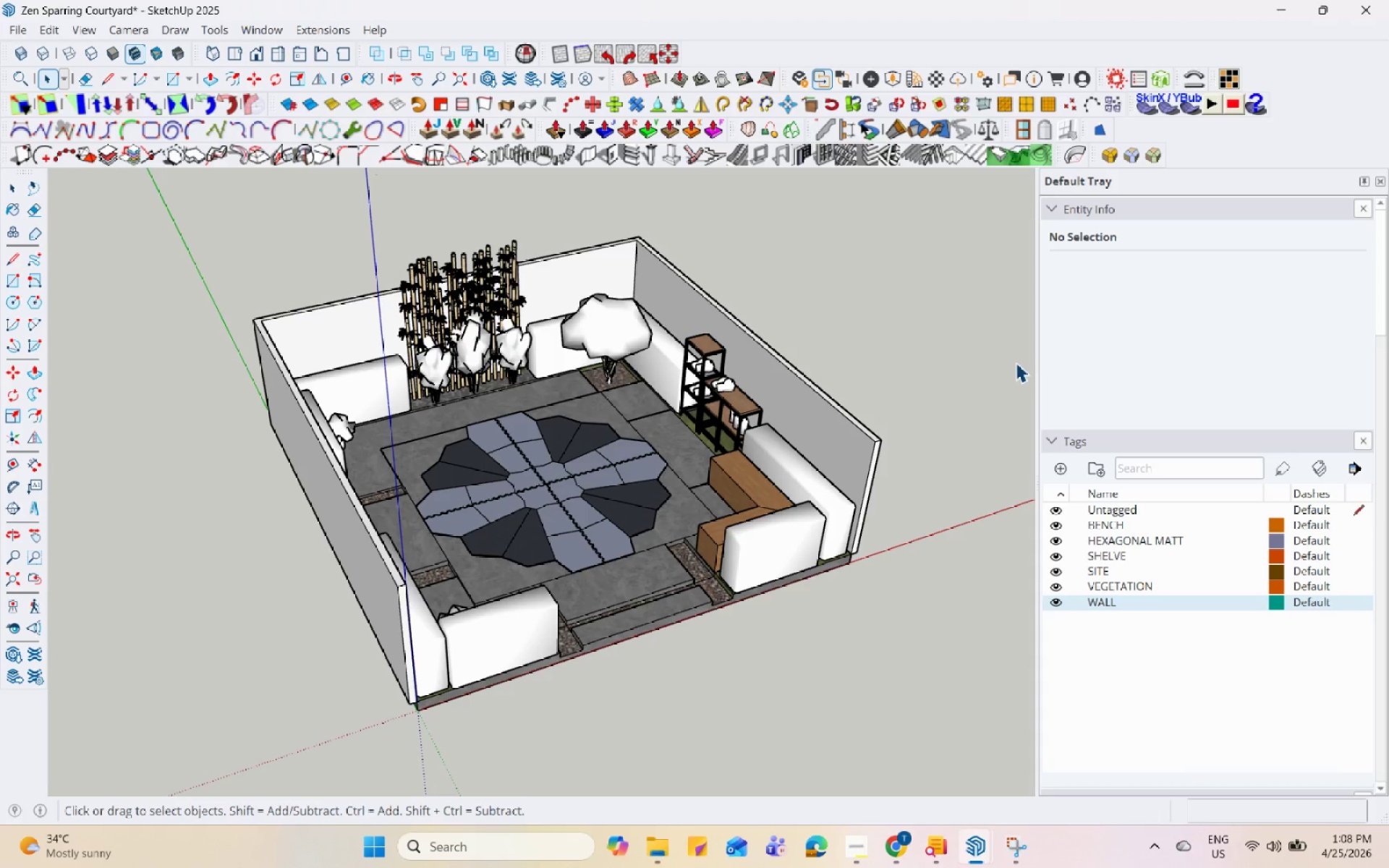 
hold_key(key=Space, duration=1.5)
 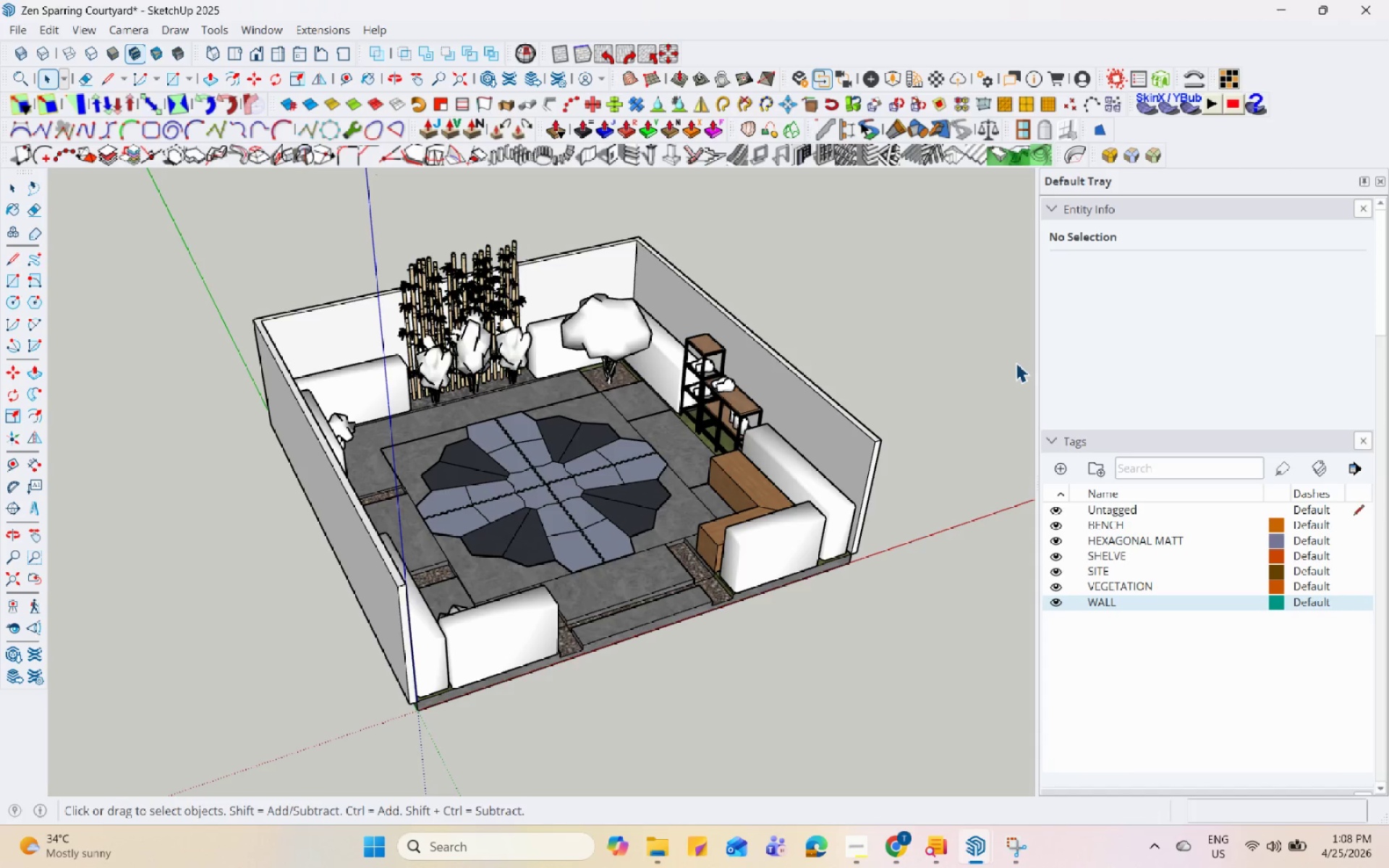 
hold_key(key=Space, duration=1.5)
 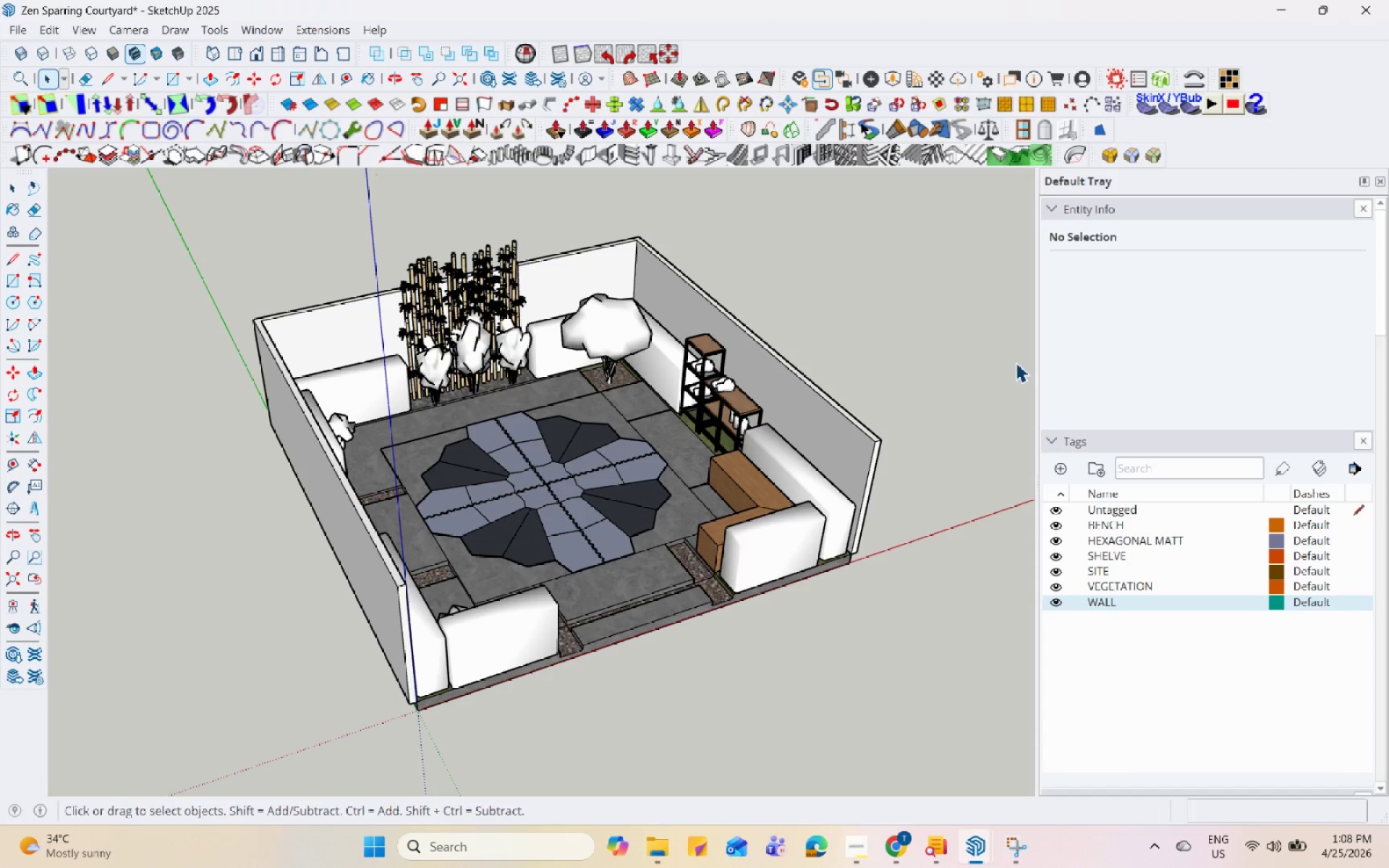 
hold_key(key=Space, duration=1.51)
 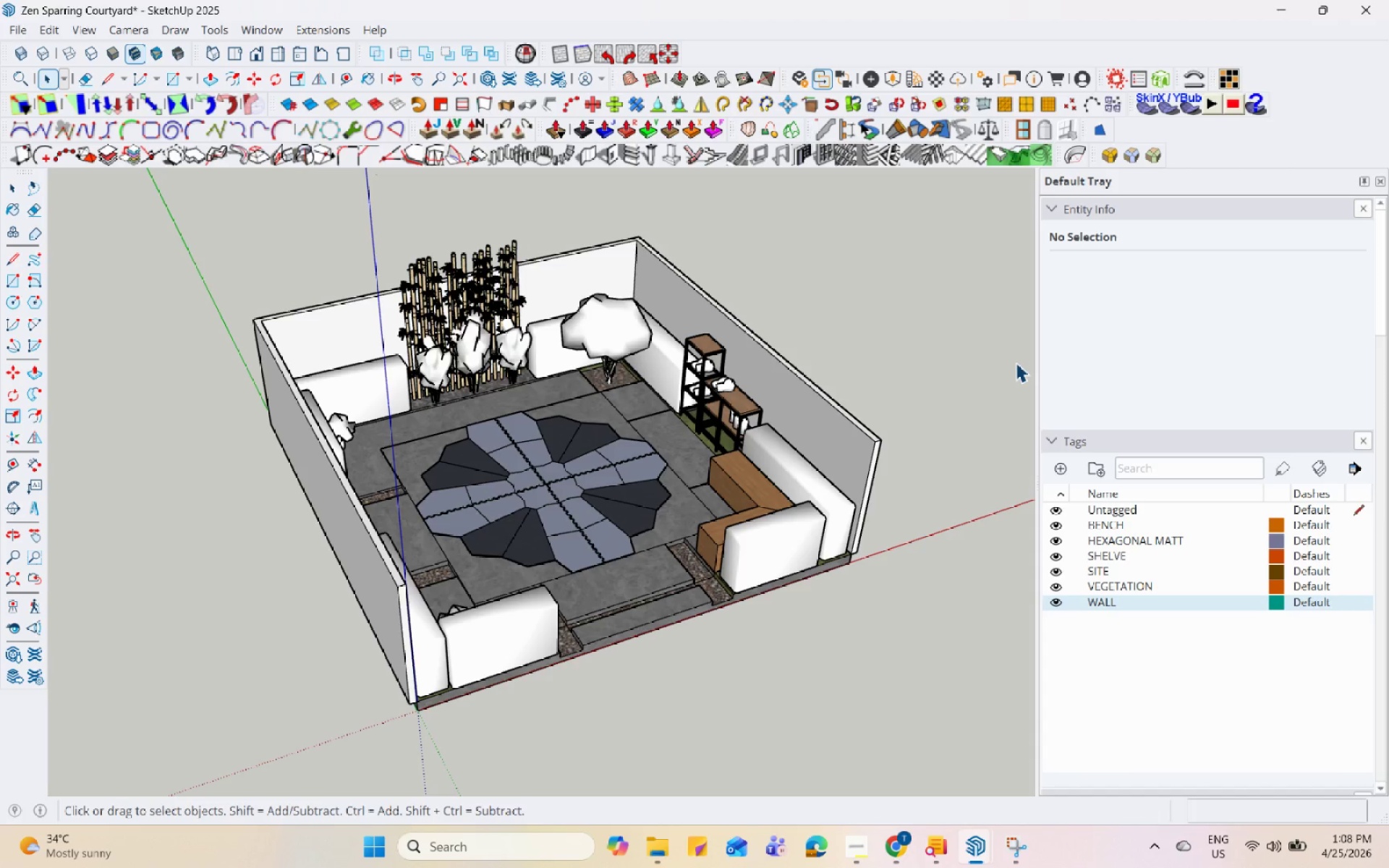 
hold_key(key=Space, duration=1.52)
 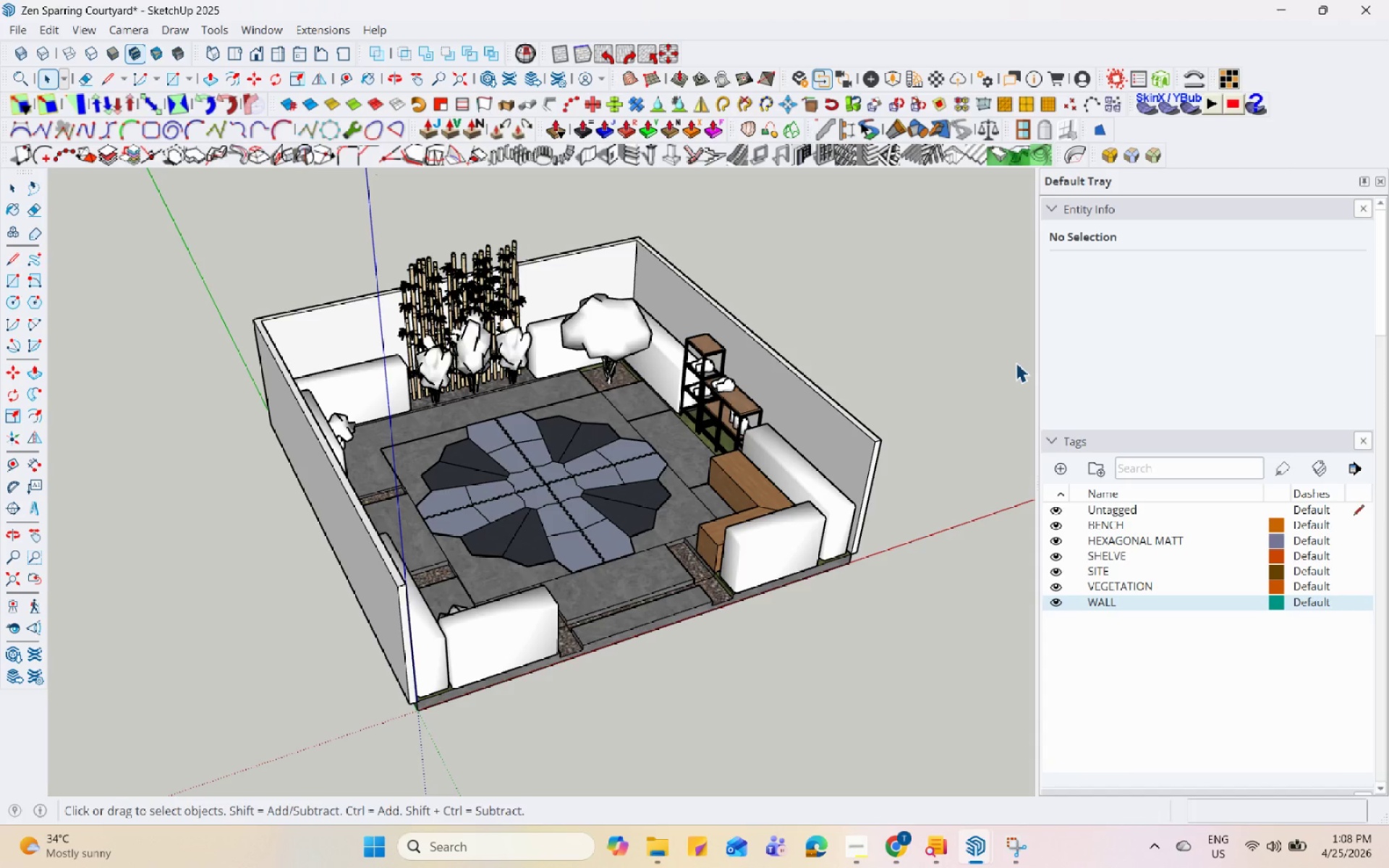 
hold_key(key=Space, duration=1.51)
 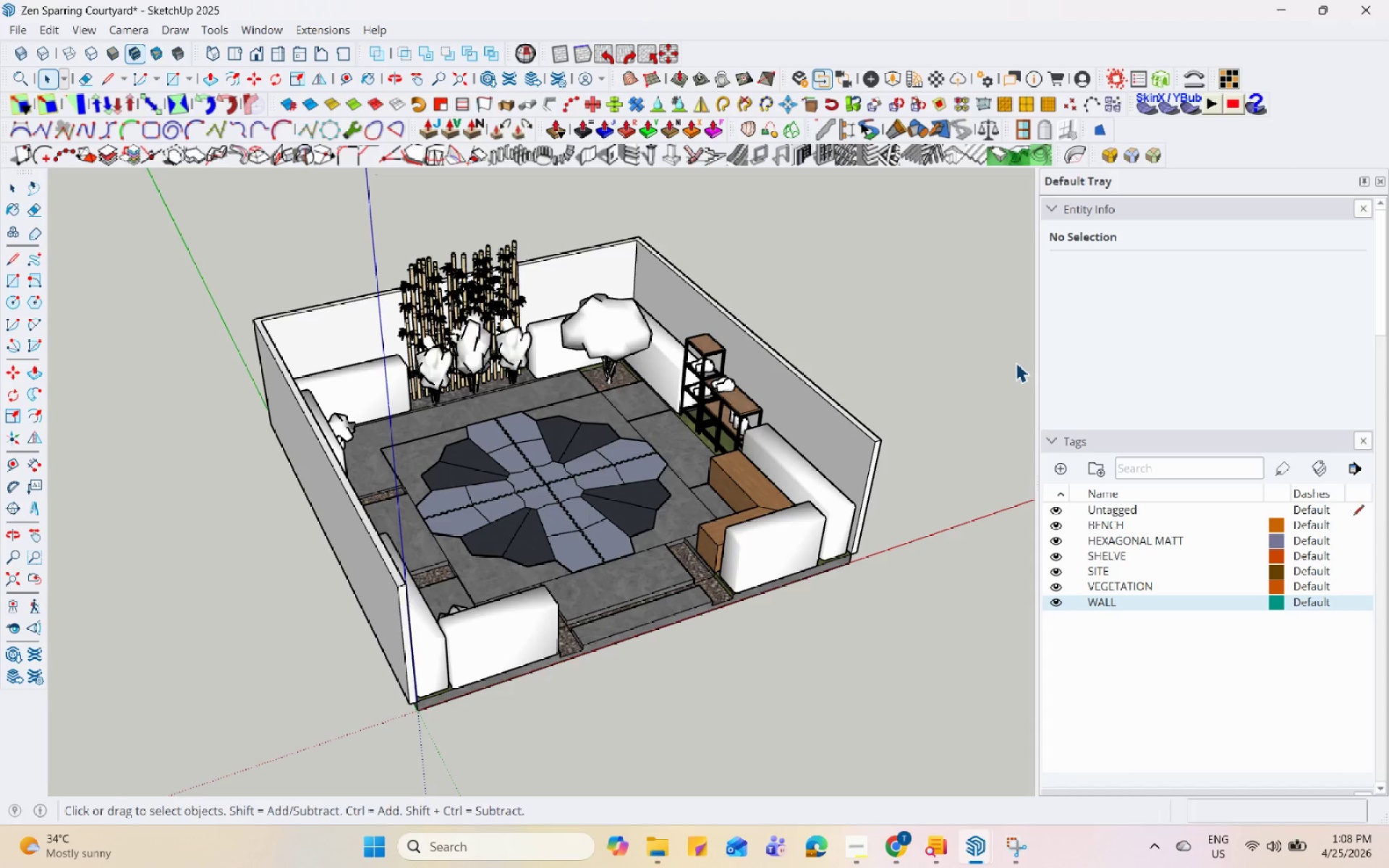 
hold_key(key=Space, duration=1.5)
 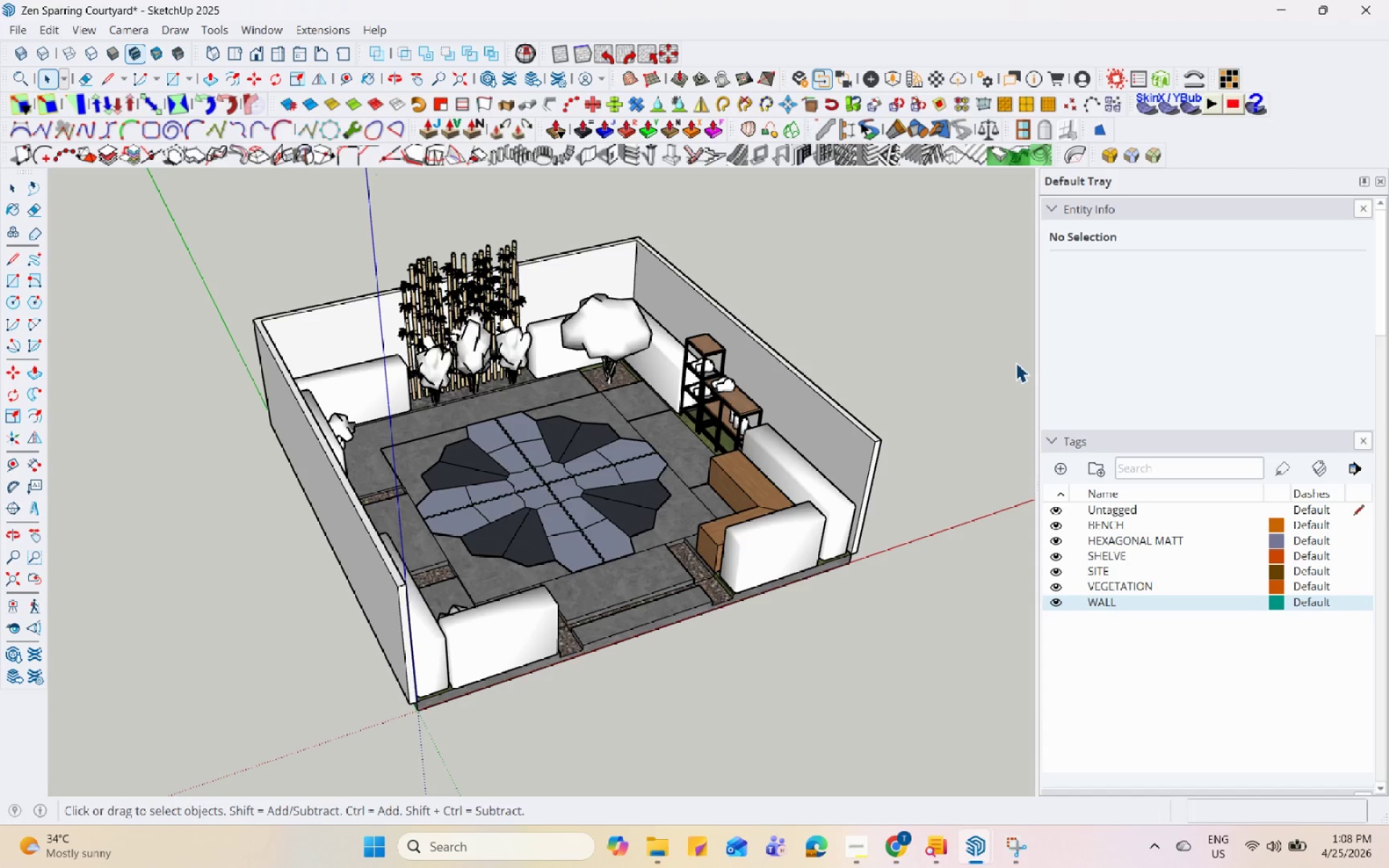 
hold_key(key=Space, duration=1.52)
 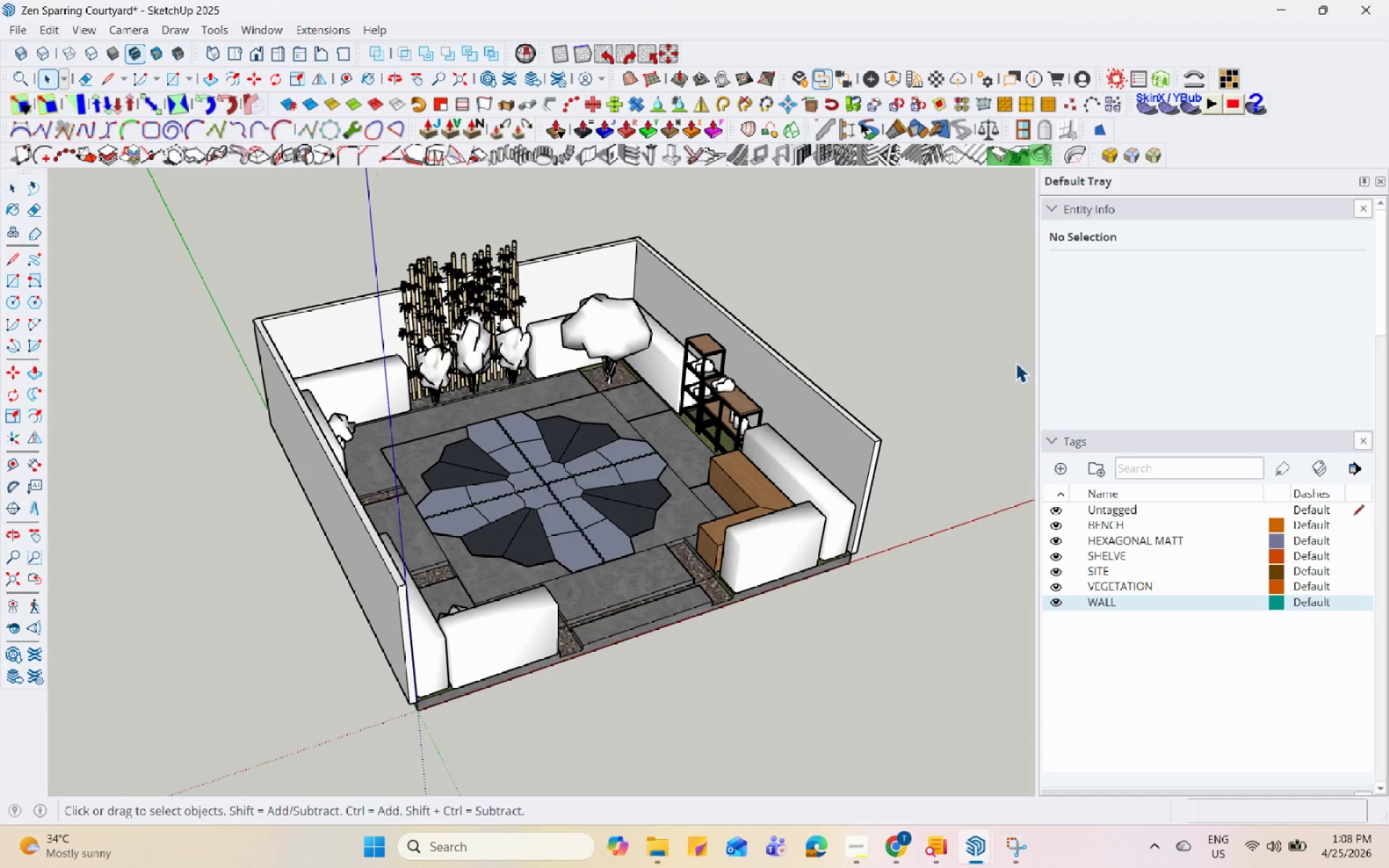 
hold_key(key=Space, duration=1.5)
 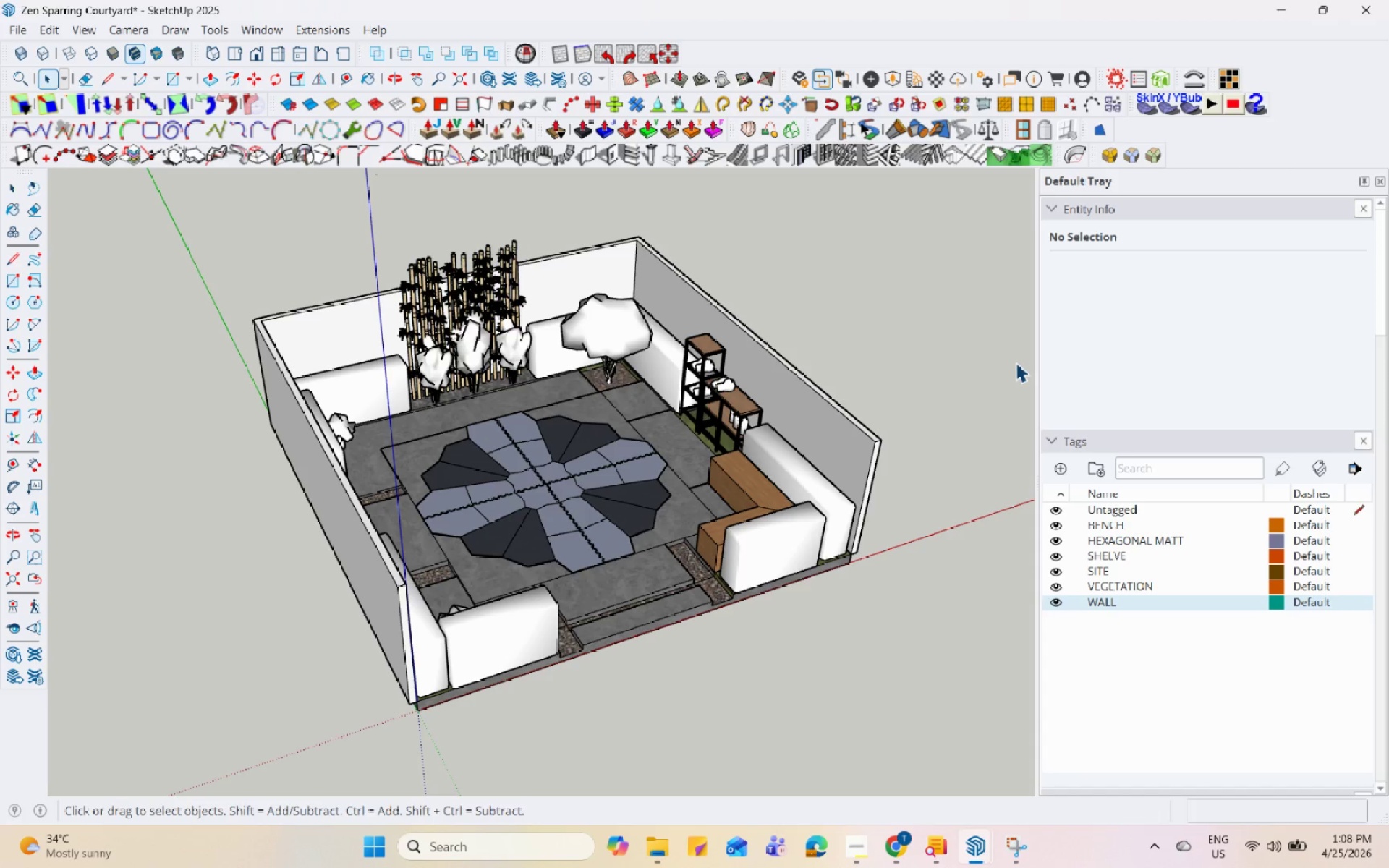 
hold_key(key=Space, duration=1.5)
 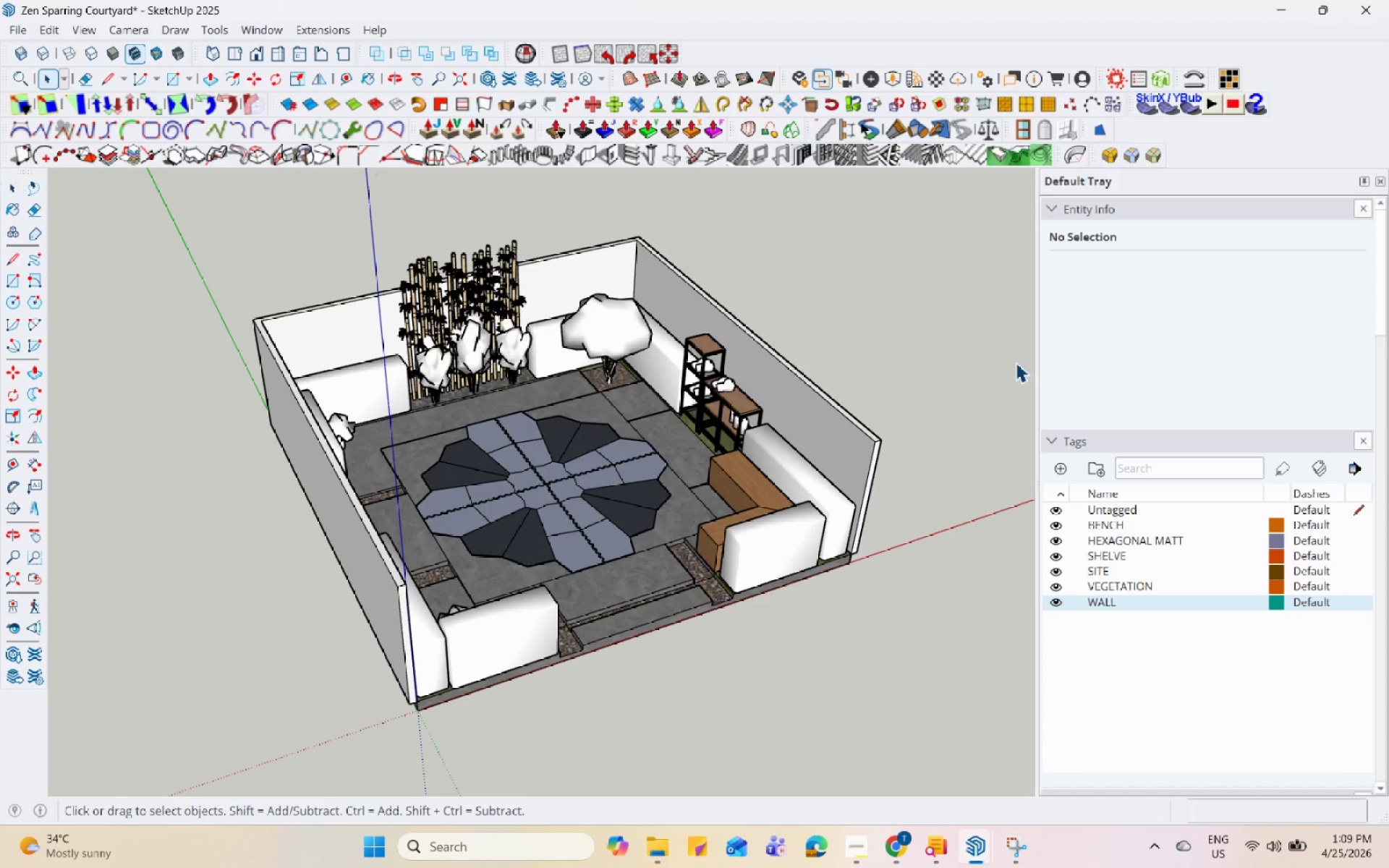 
hold_key(key=Space, duration=1.5)
 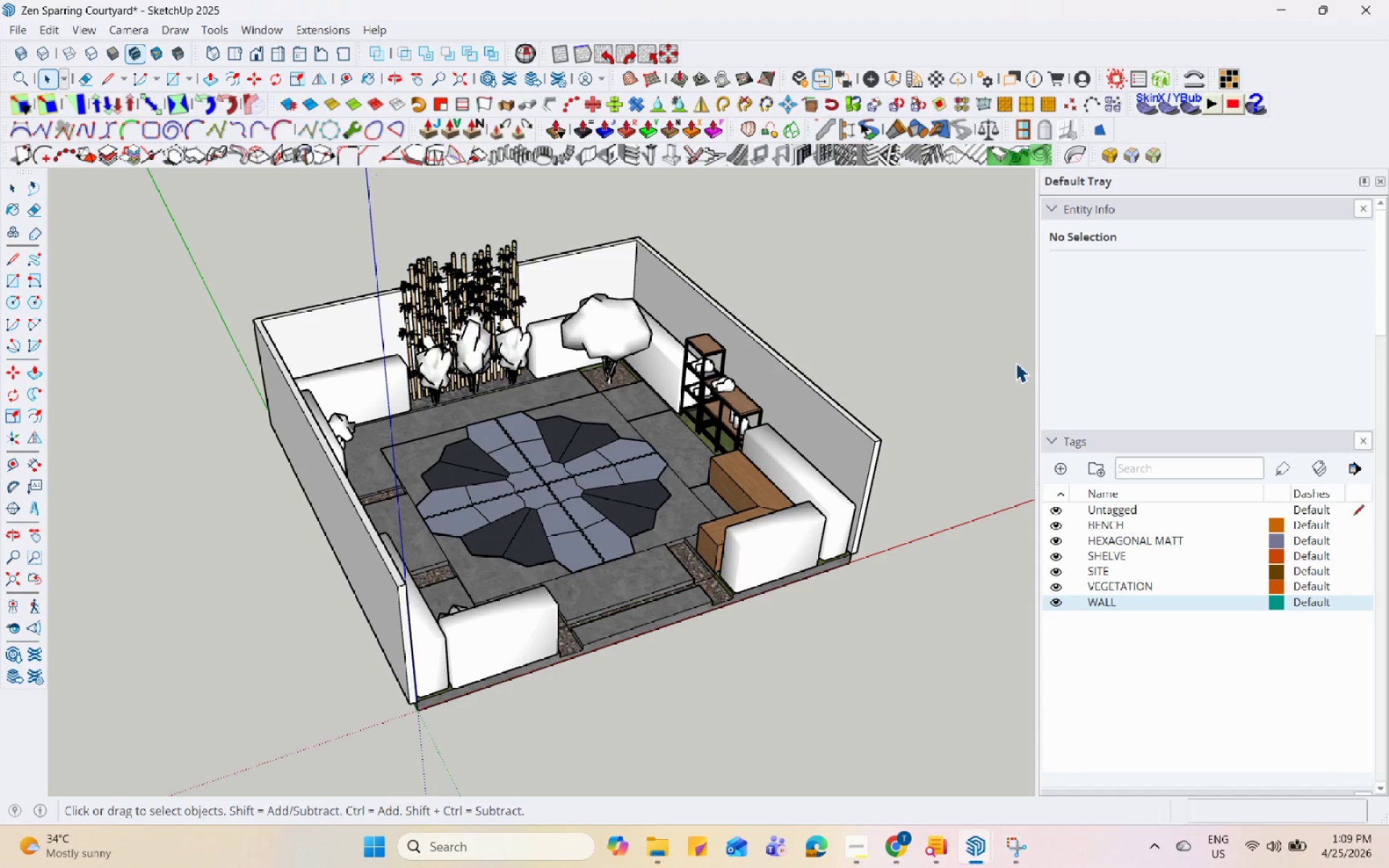 
hold_key(key=Space, duration=1.5)
 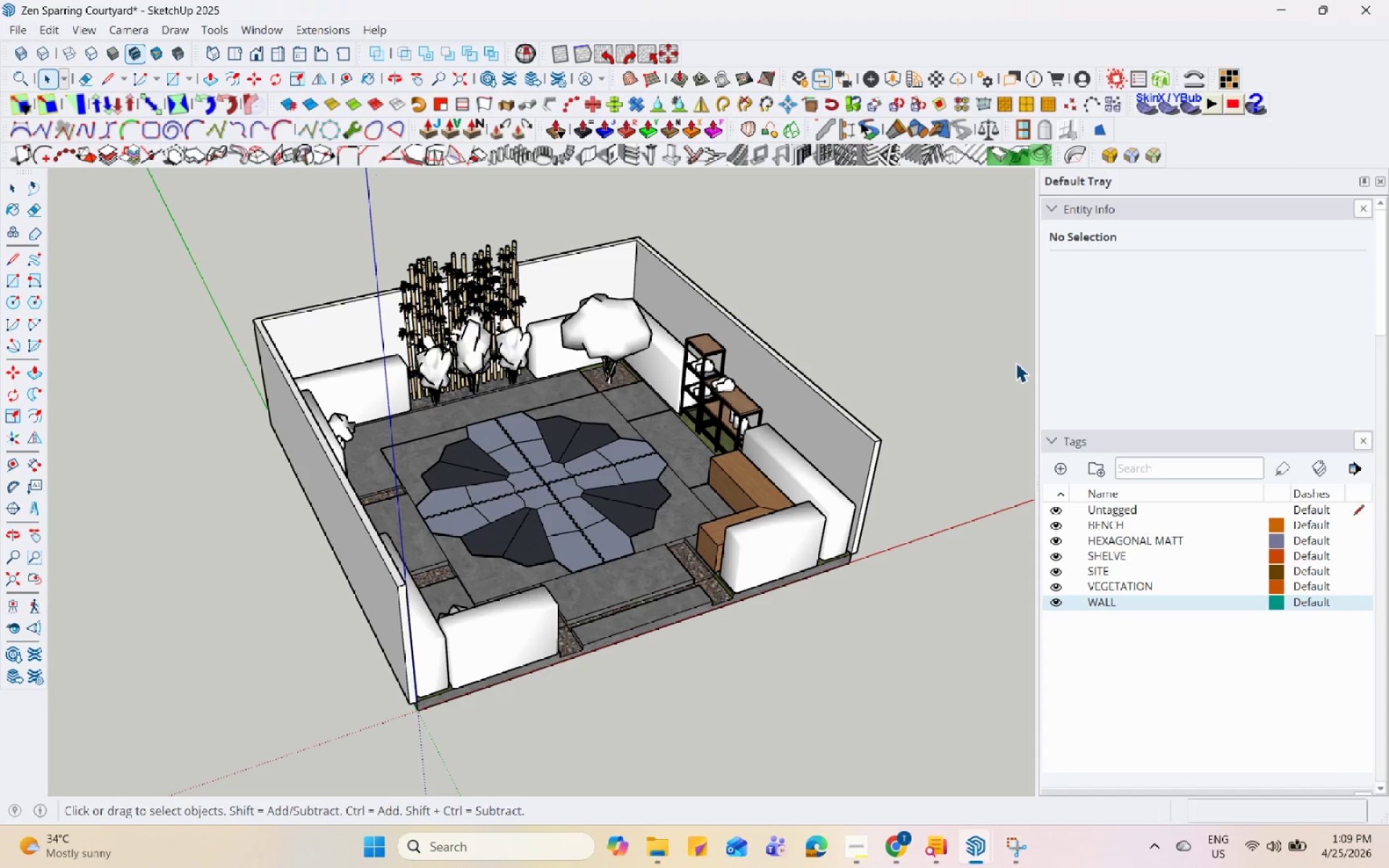 
hold_key(key=Space, duration=1.52)
 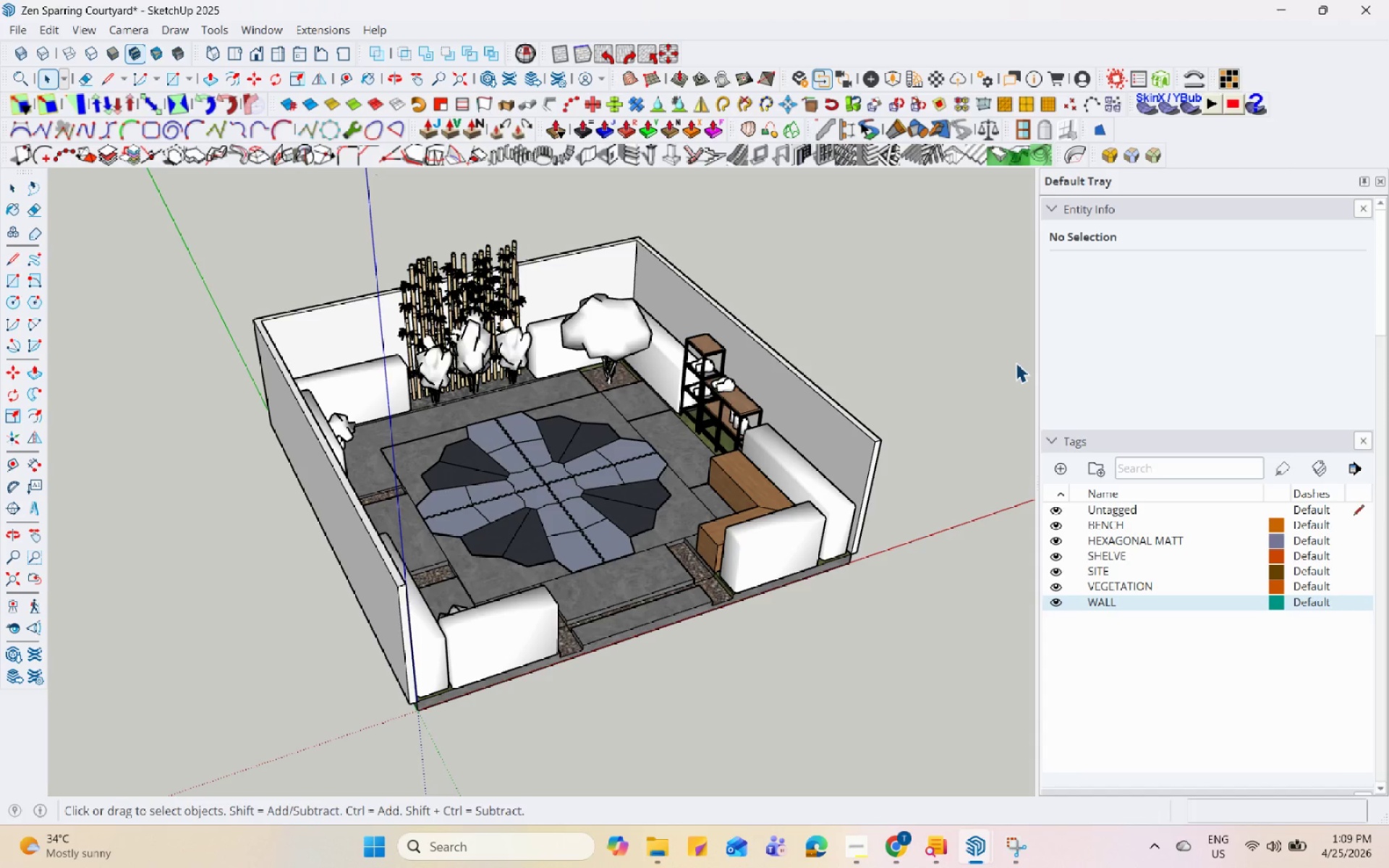 
hold_key(key=Space, duration=1.51)
 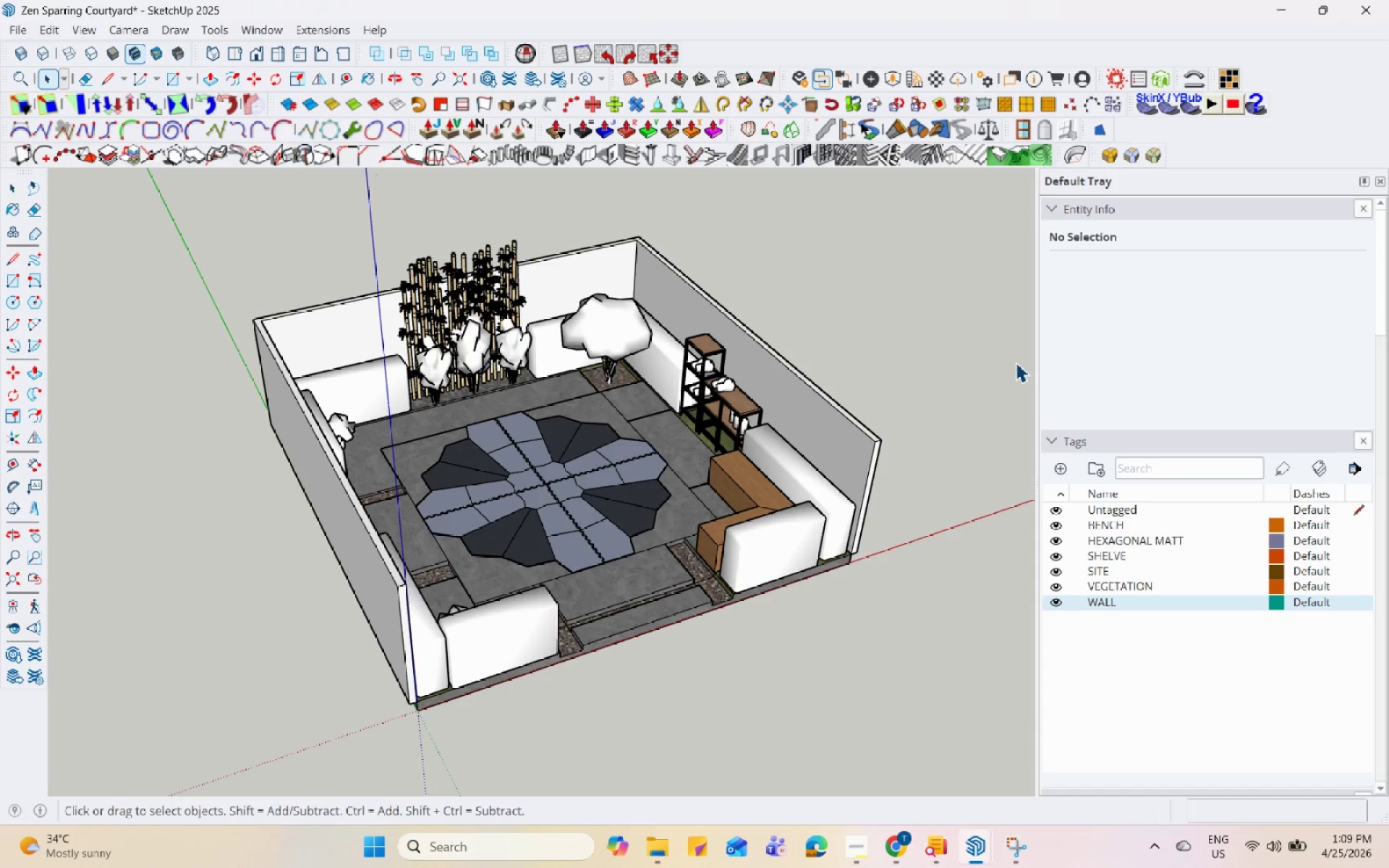 
hold_key(key=Space, duration=1.52)
 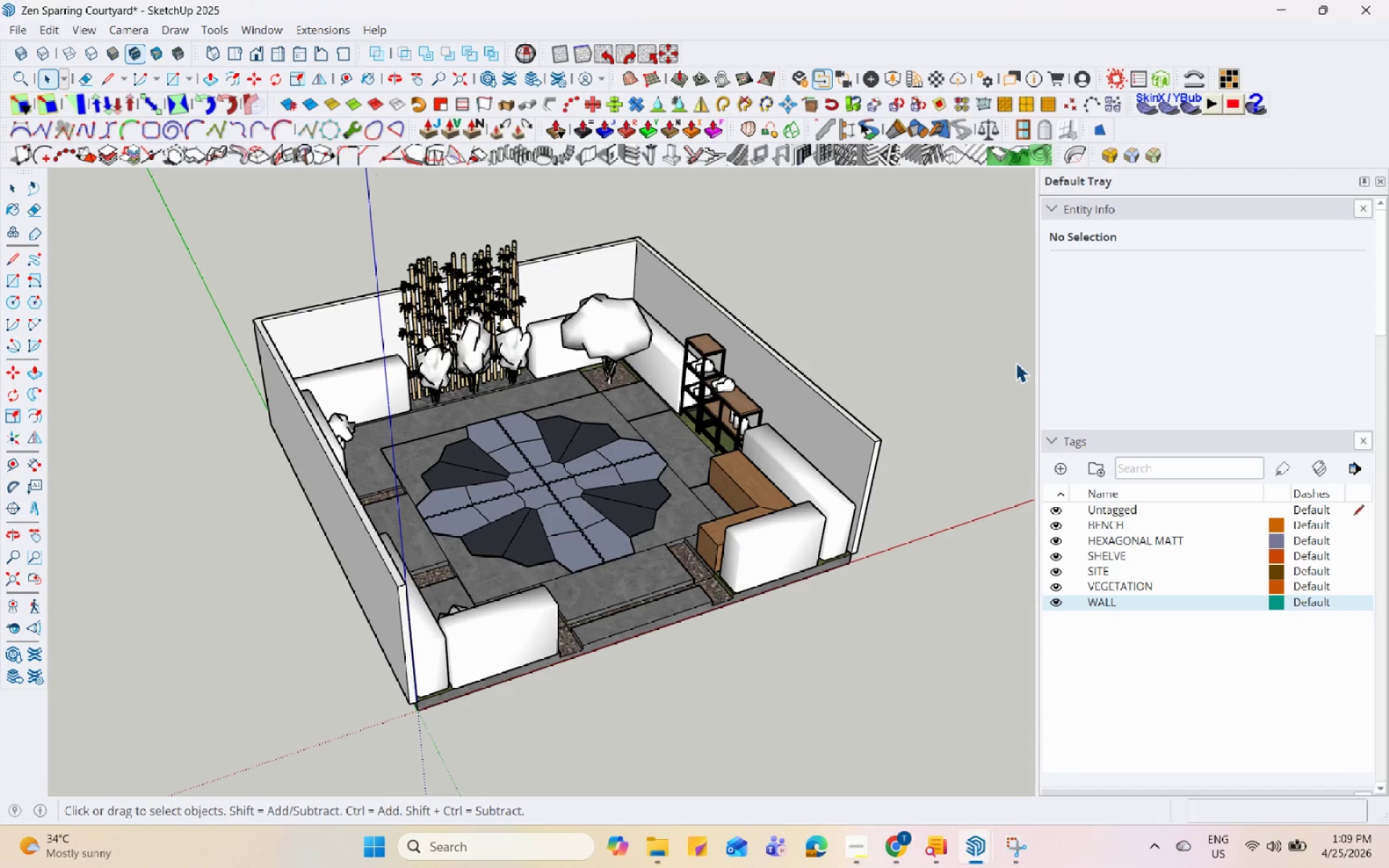 
hold_key(key=Space, duration=1.52)
 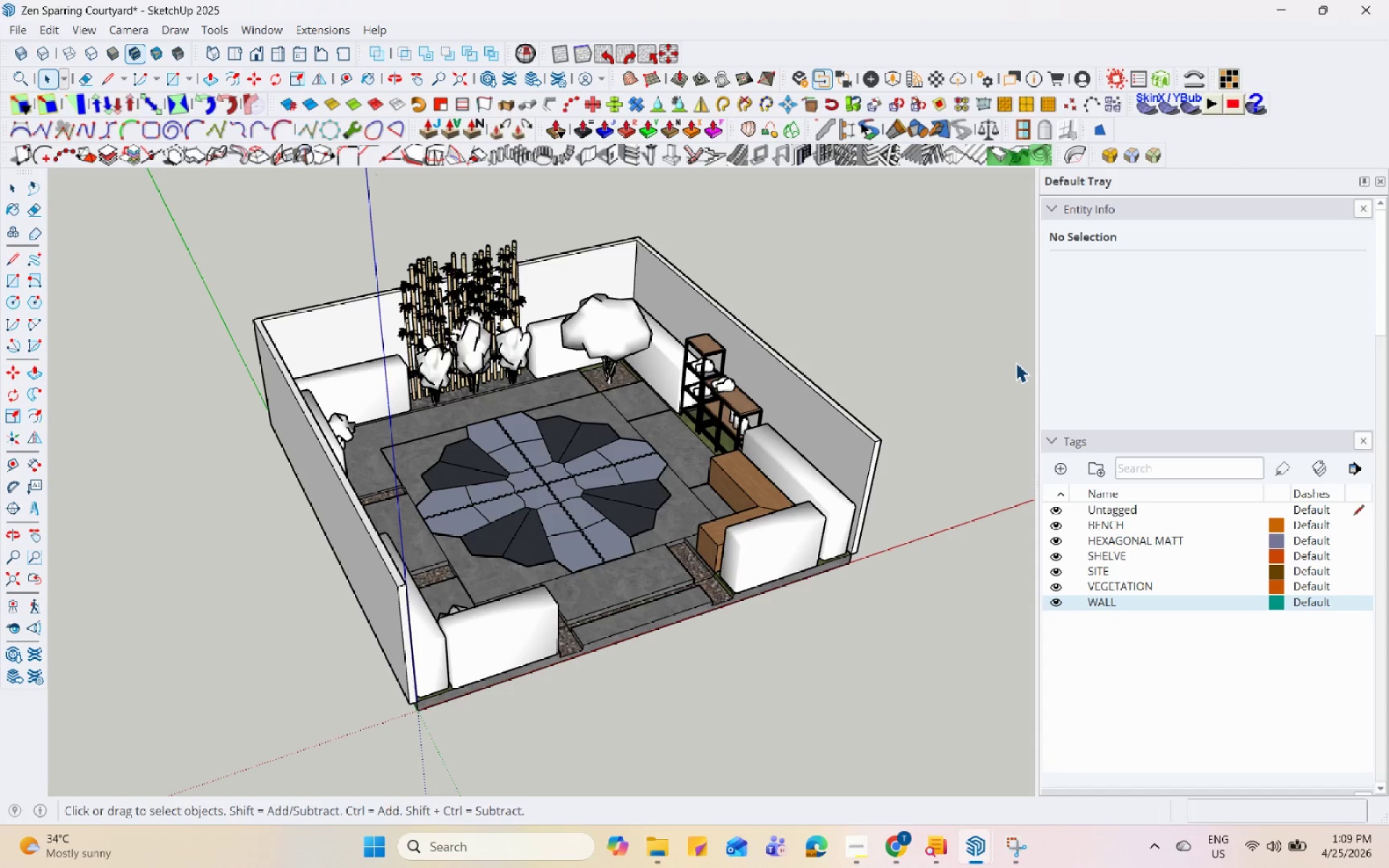 
hold_key(key=Space, duration=1.5)
 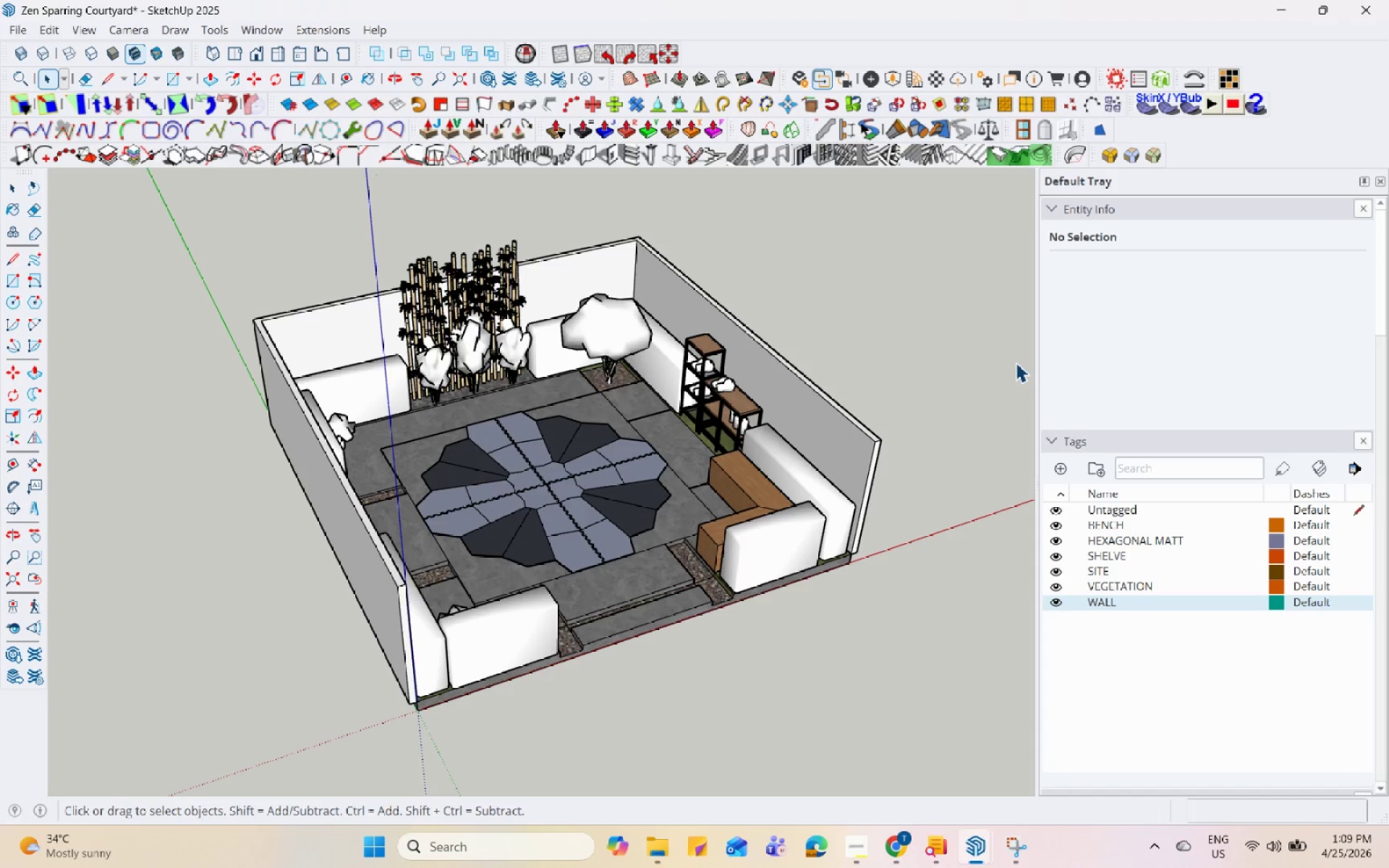 
hold_key(key=Space, duration=1.51)
 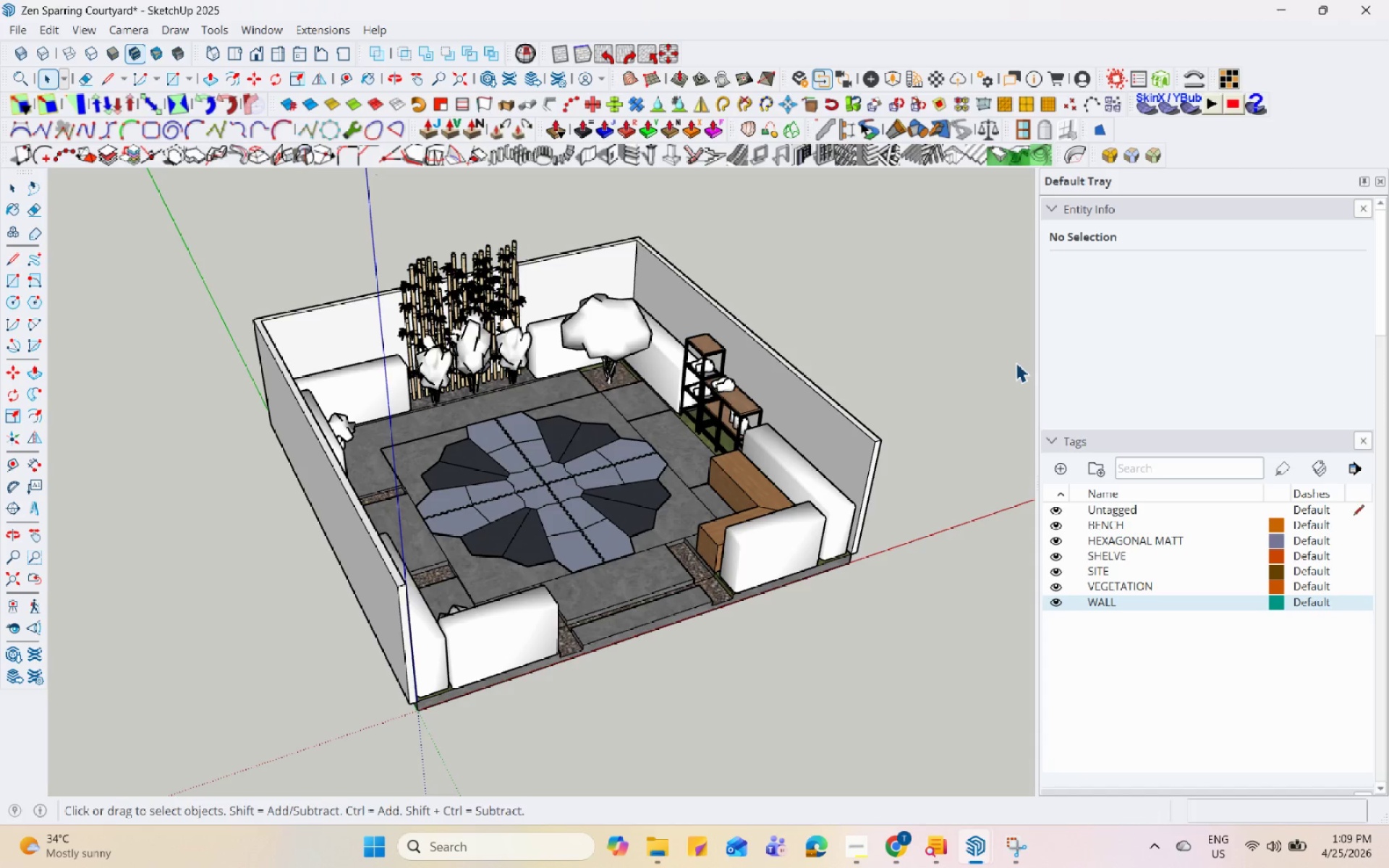 
hold_key(key=Space, duration=1.52)
 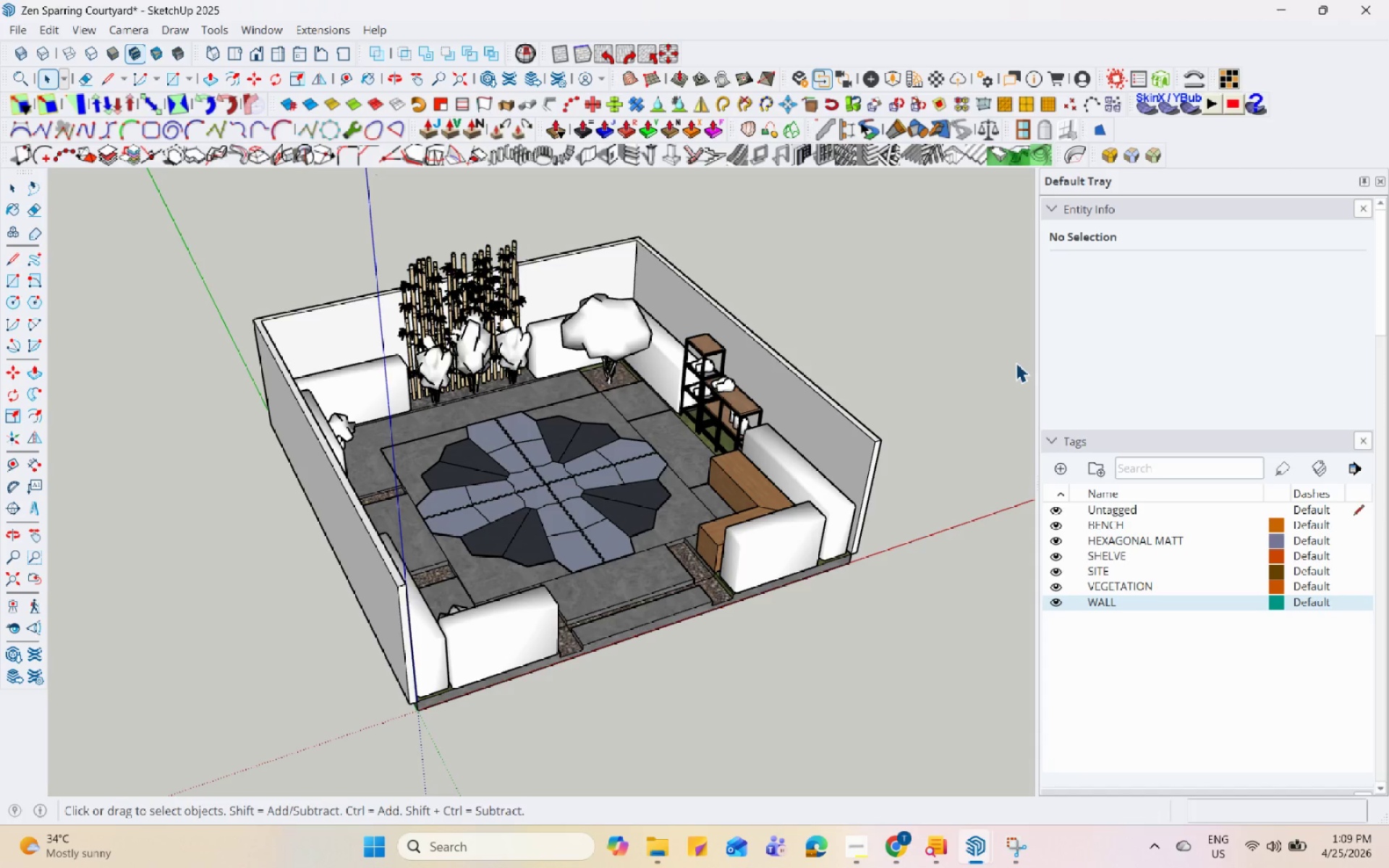 
hold_key(key=Space, duration=1.51)
 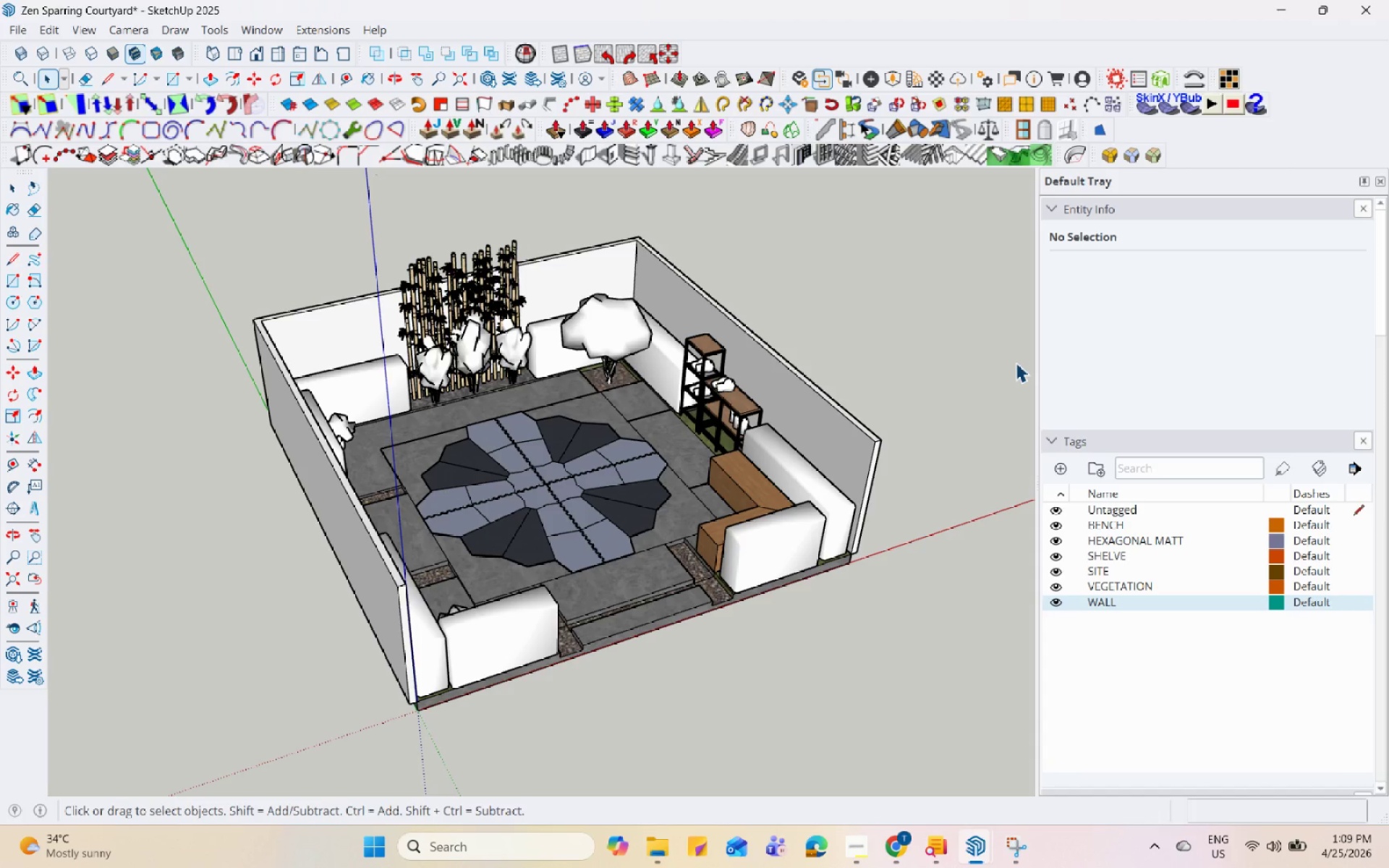 
hold_key(key=Space, duration=1.52)
 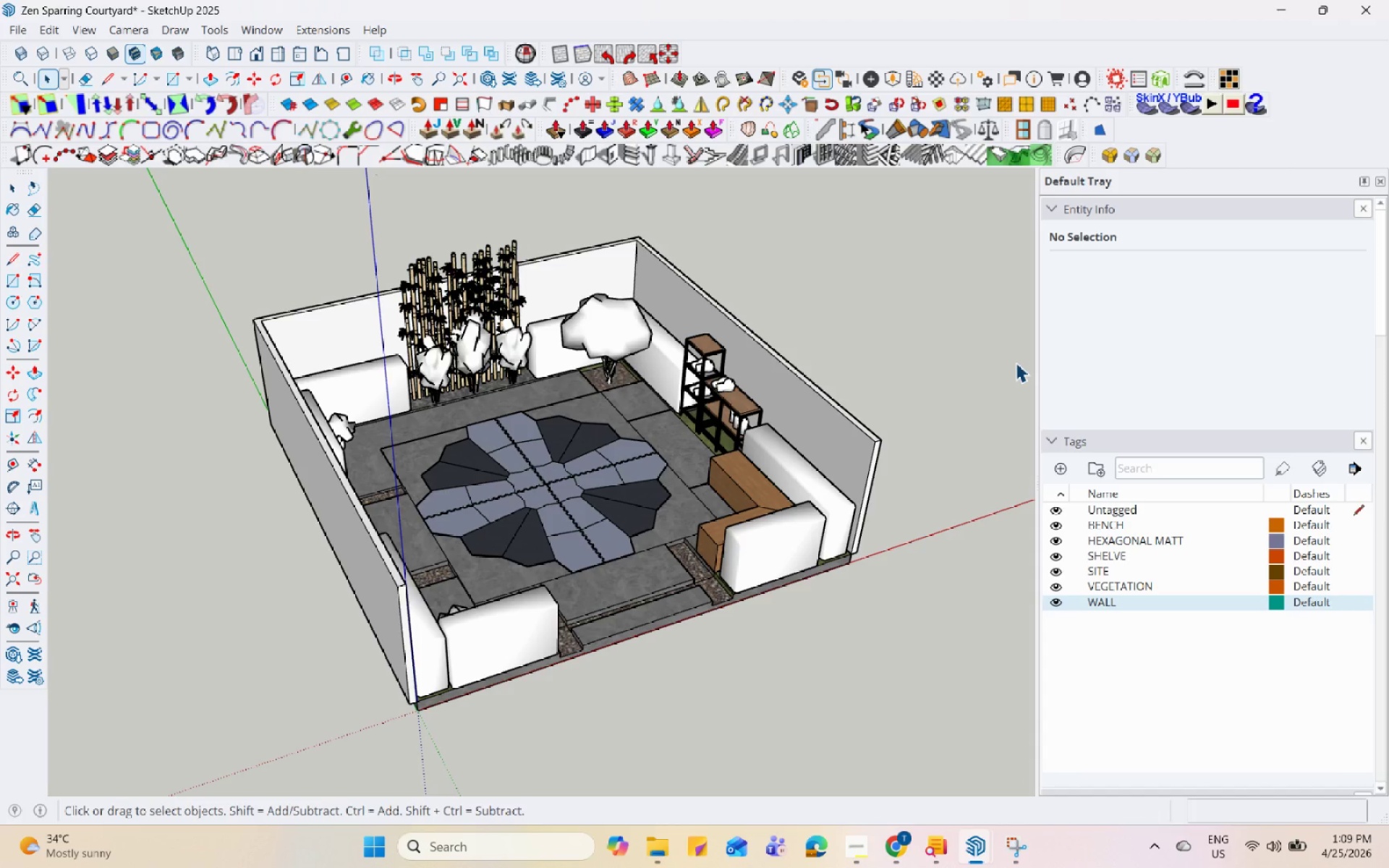 
hold_key(key=Space, duration=1.52)
 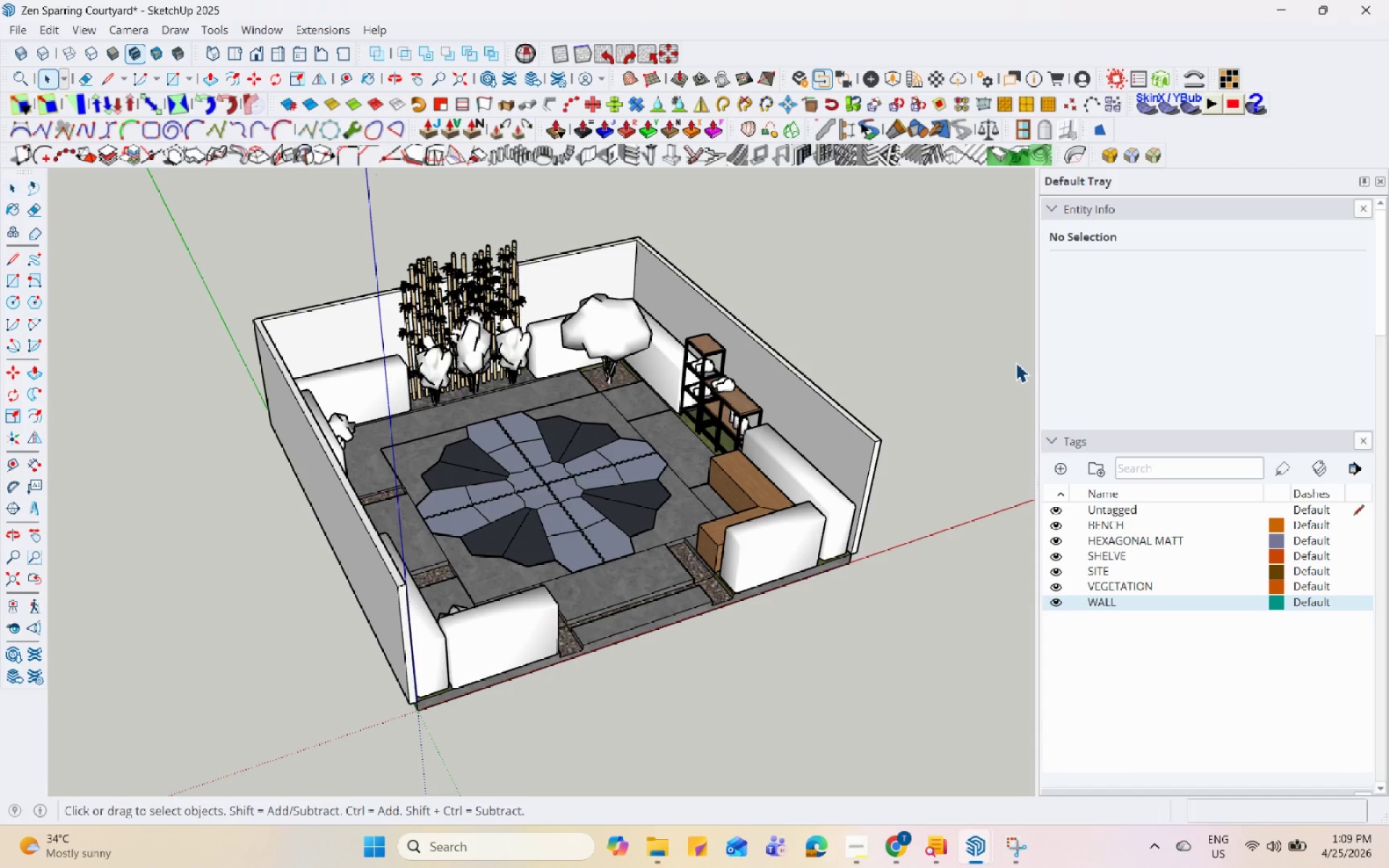 
hold_key(key=Space, duration=1.51)
 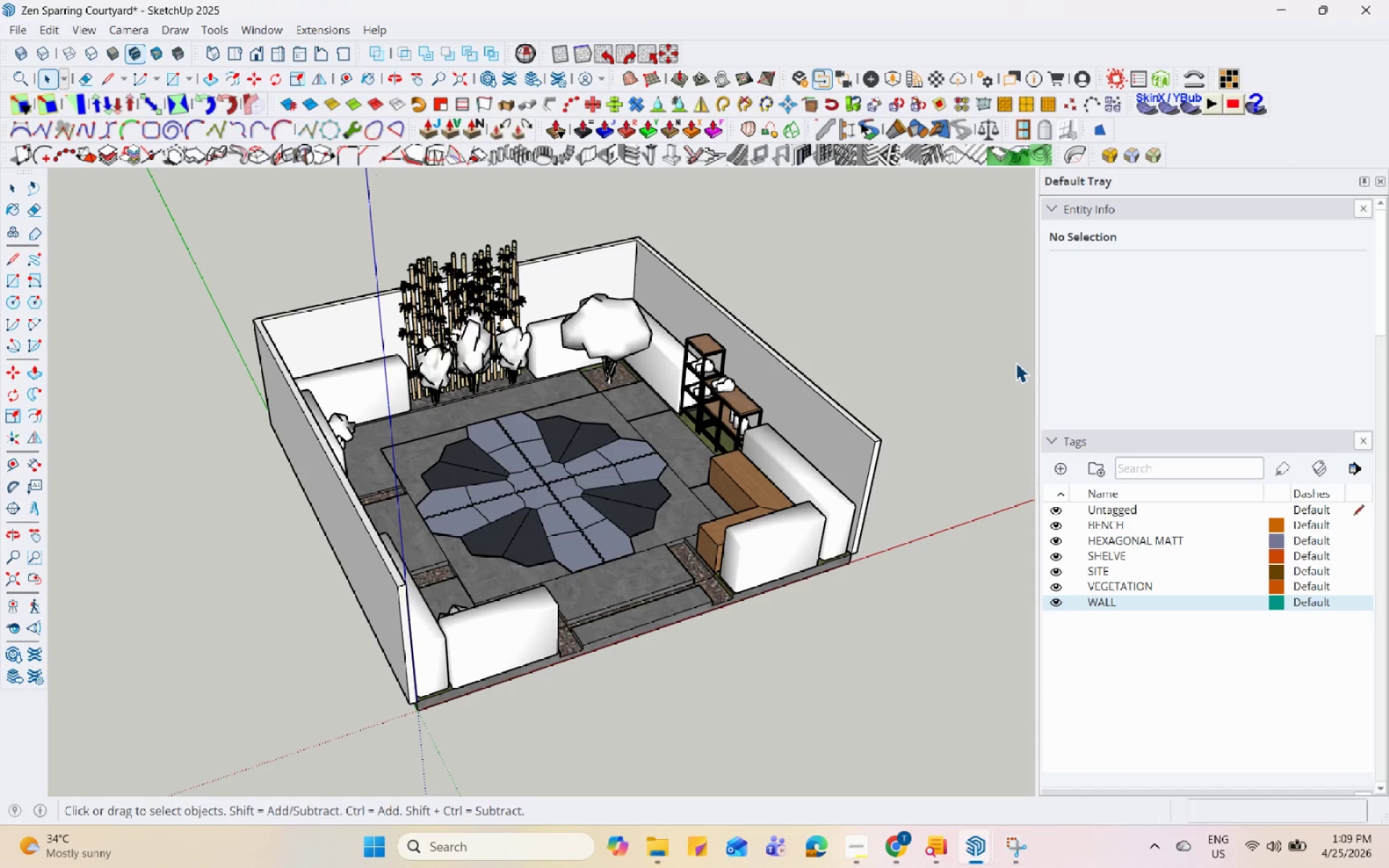 
hold_key(key=Space, duration=1.52)
 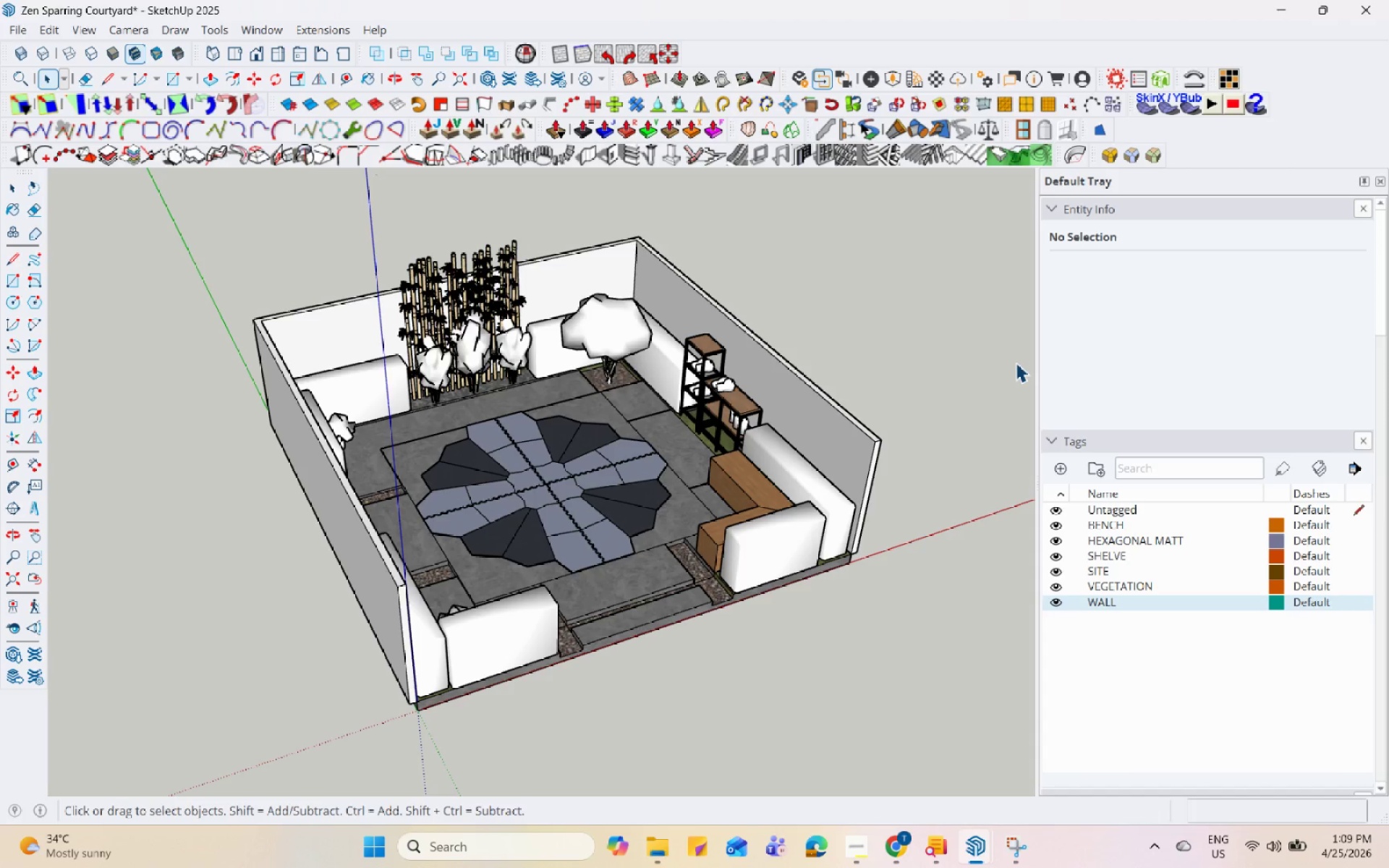 
hold_key(key=Space, duration=1.53)
 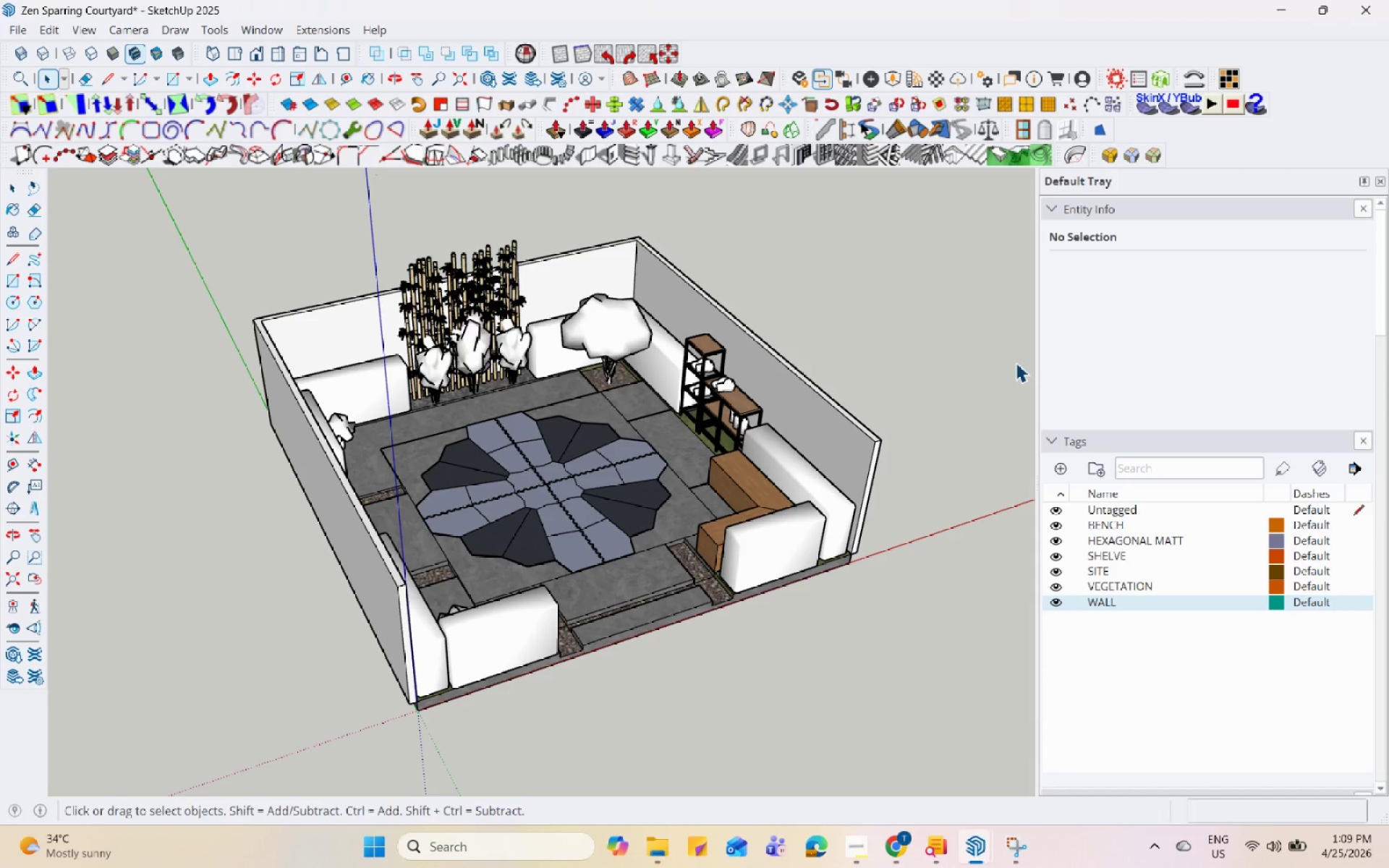 
hold_key(key=Space, duration=1.52)
 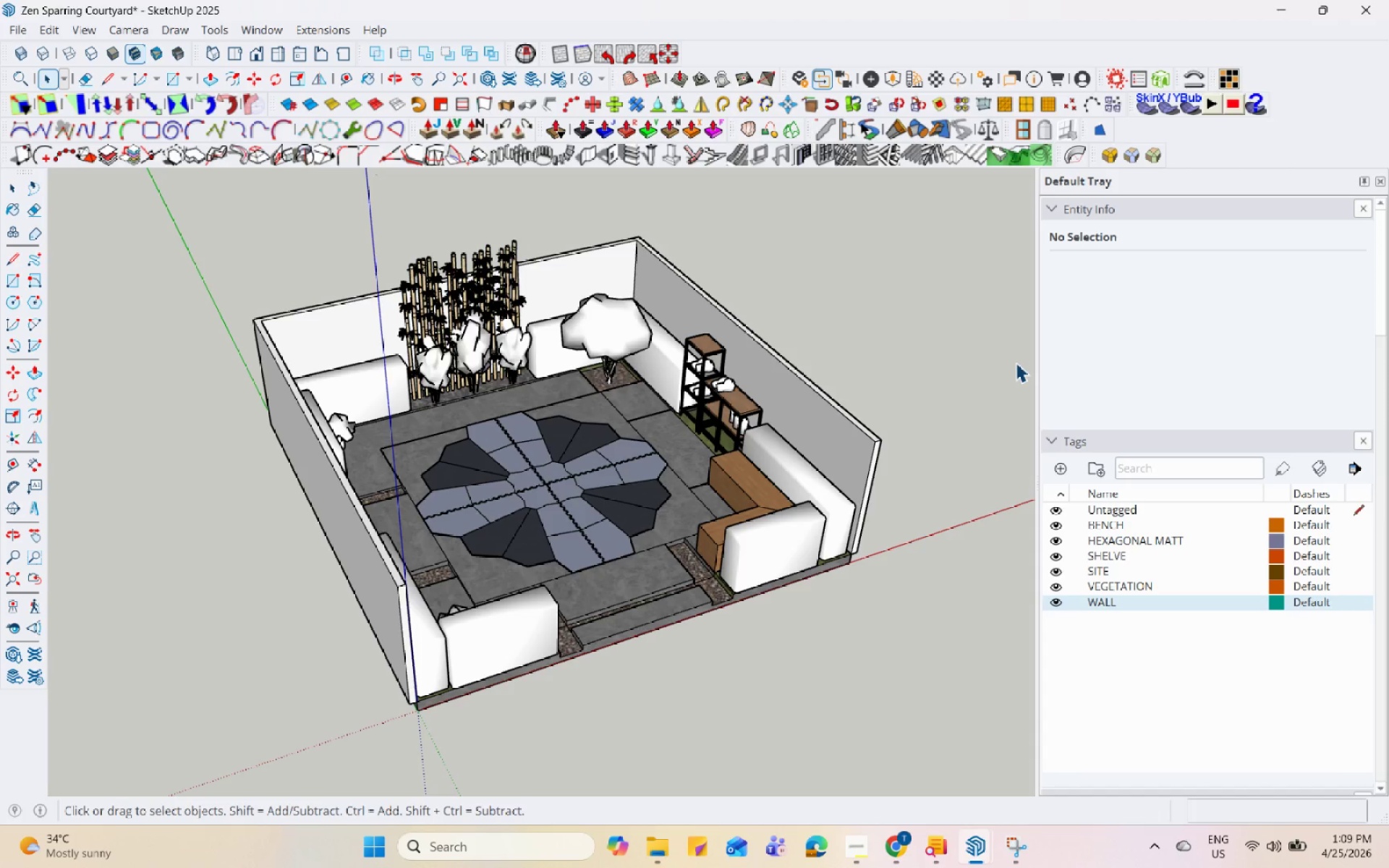 
hold_key(key=Space, duration=1.51)
 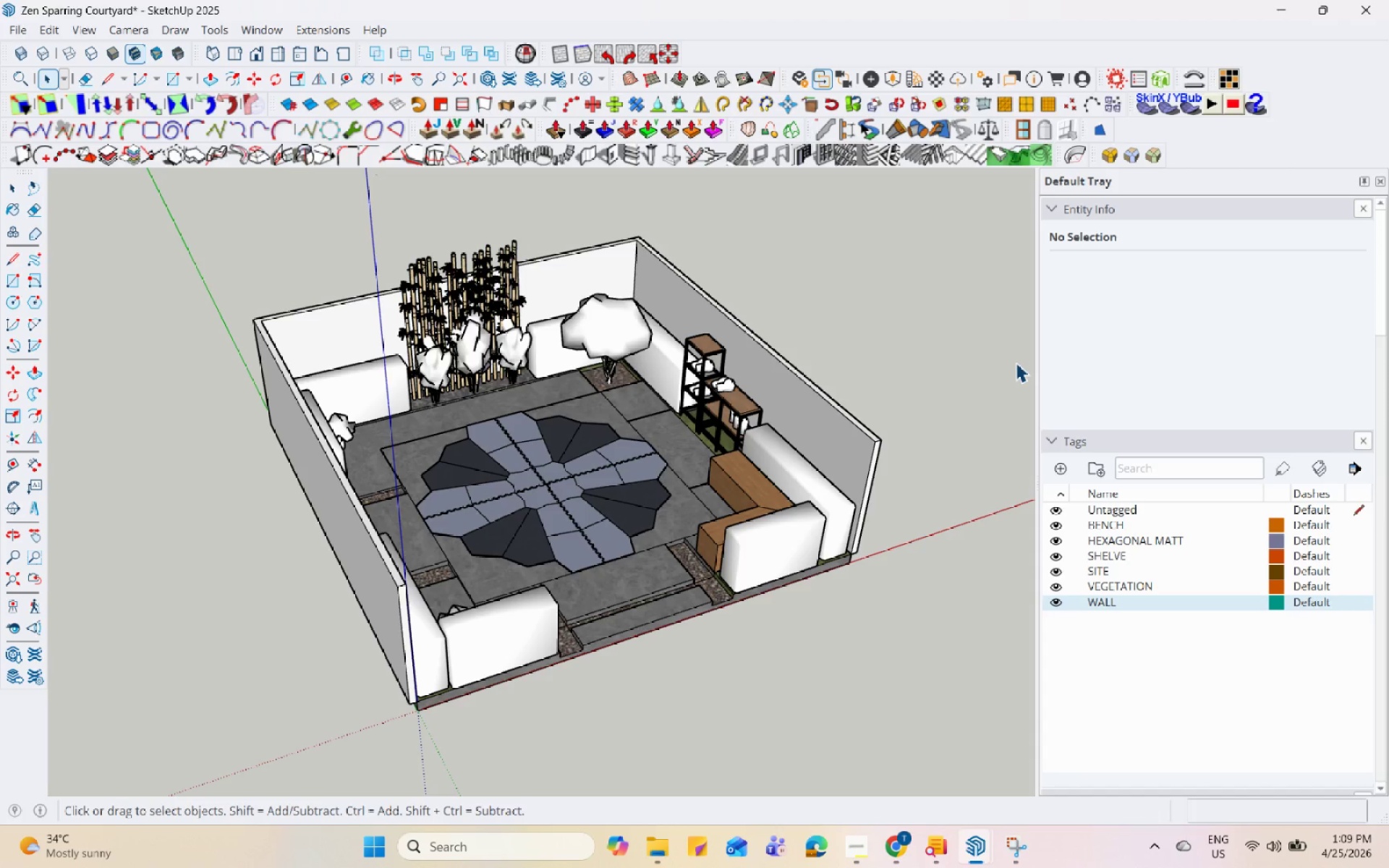 
hold_key(key=Space, duration=1.52)
 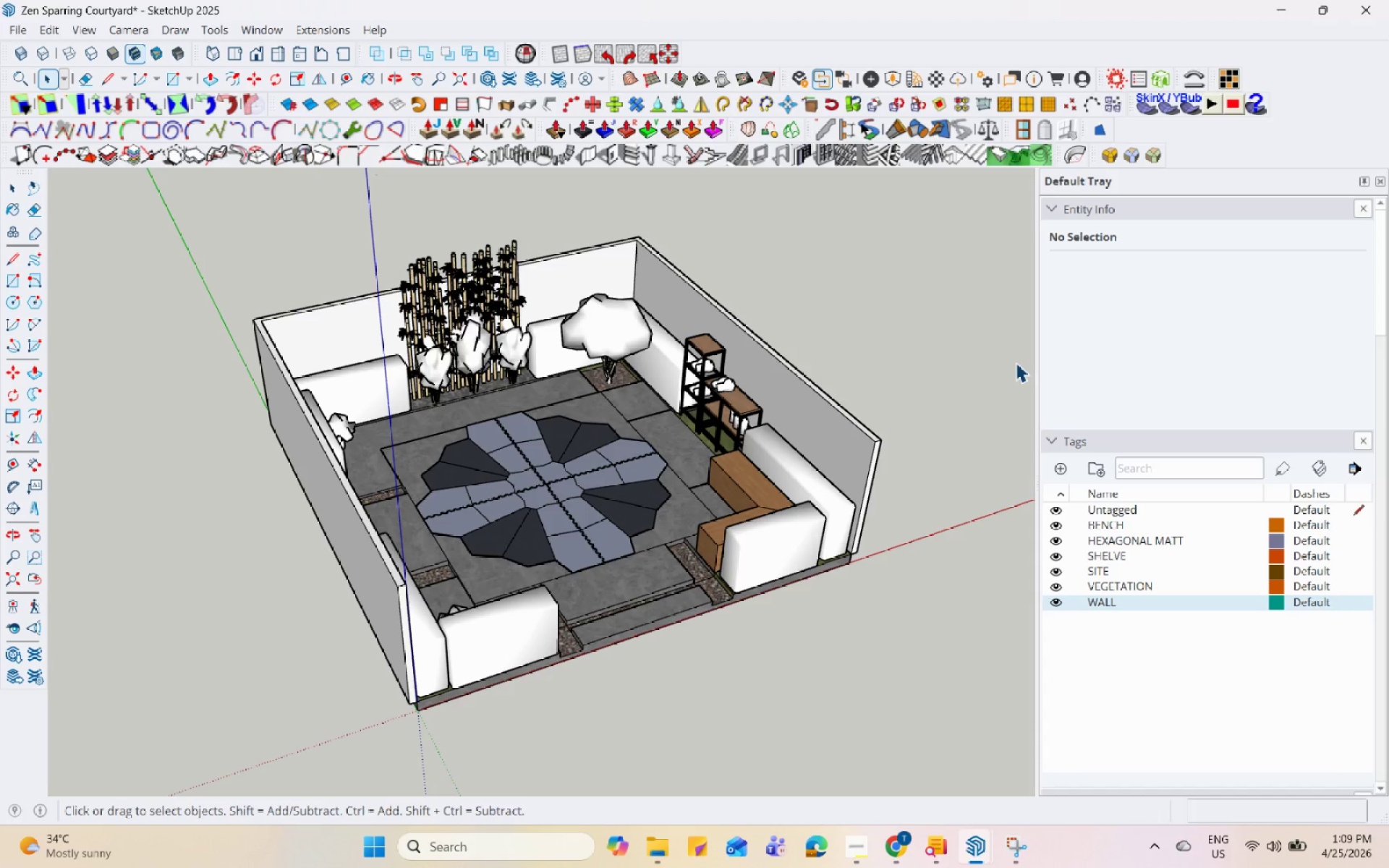 
hold_key(key=Space, duration=1.52)
 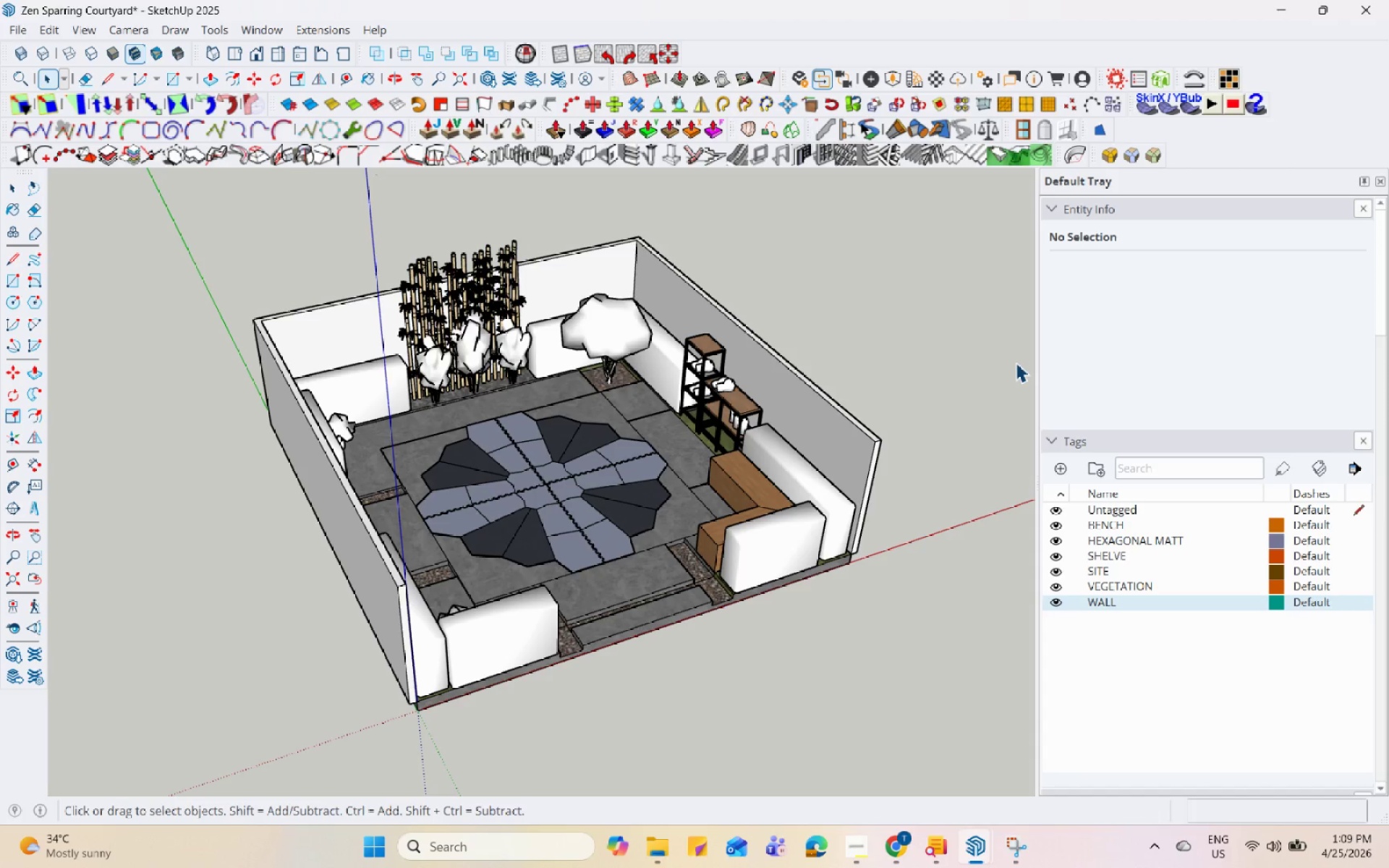 
hold_key(key=Space, duration=1.5)
 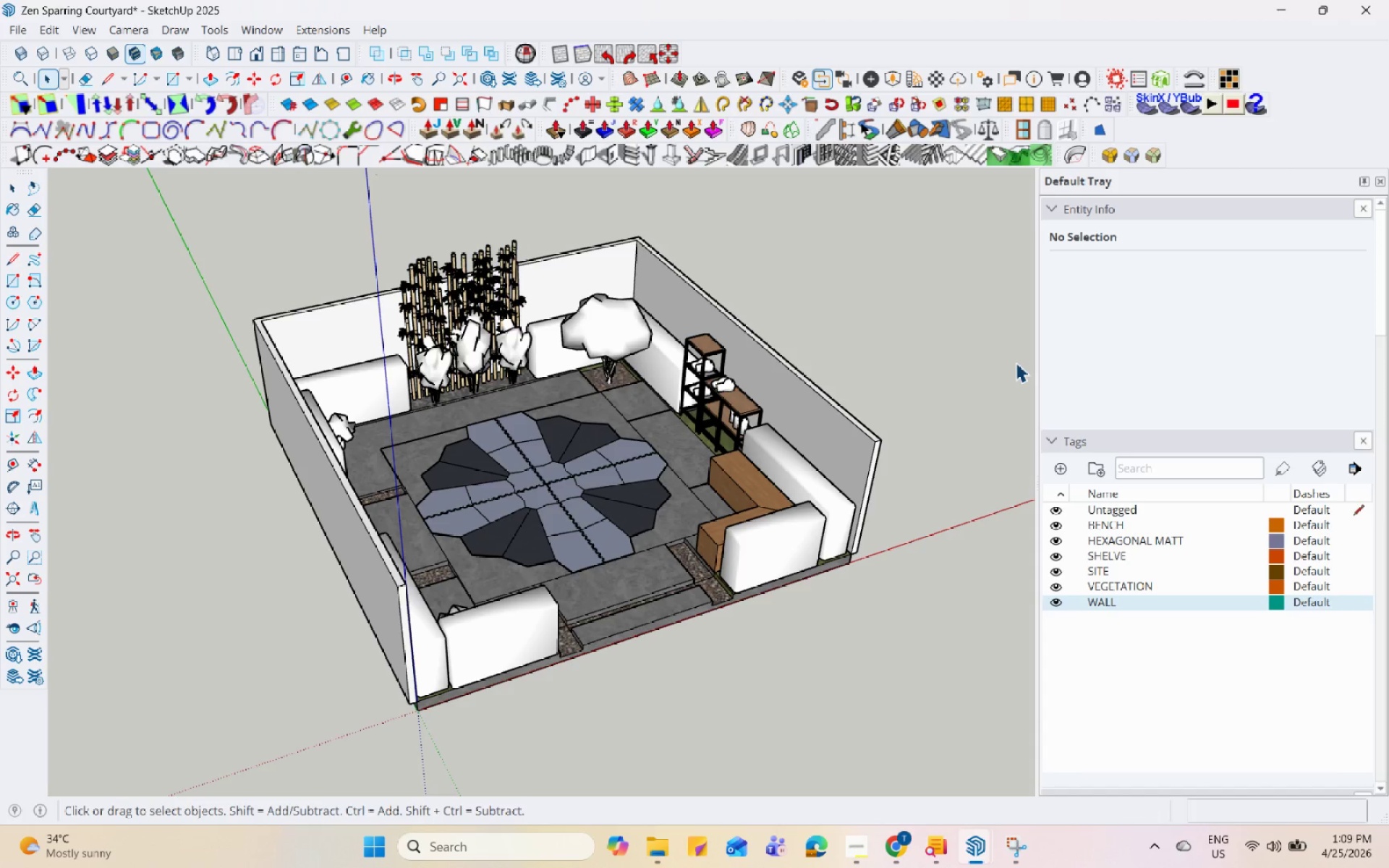 
hold_key(key=Space, duration=1.5)
 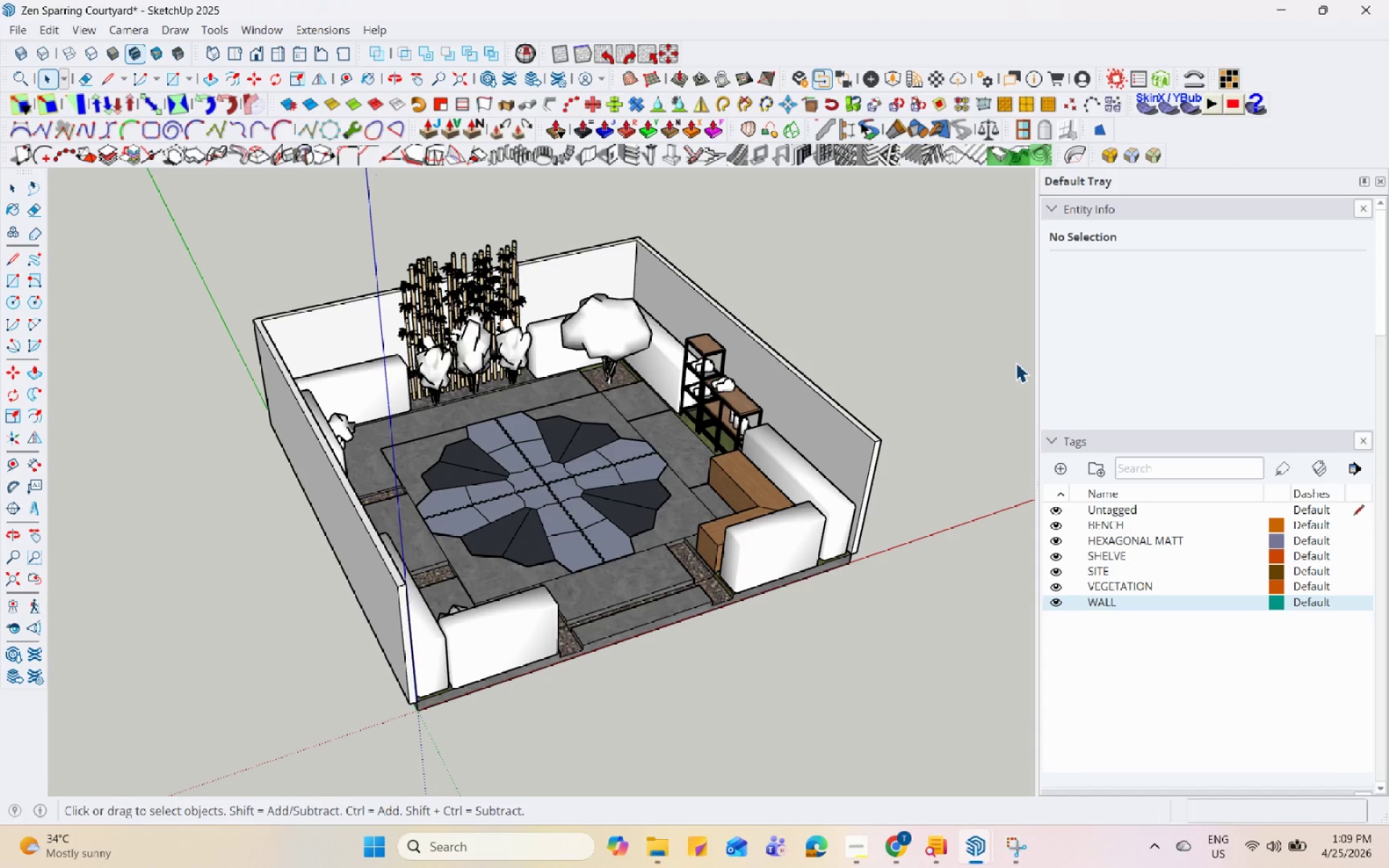 
hold_key(key=Space, duration=1.5)
 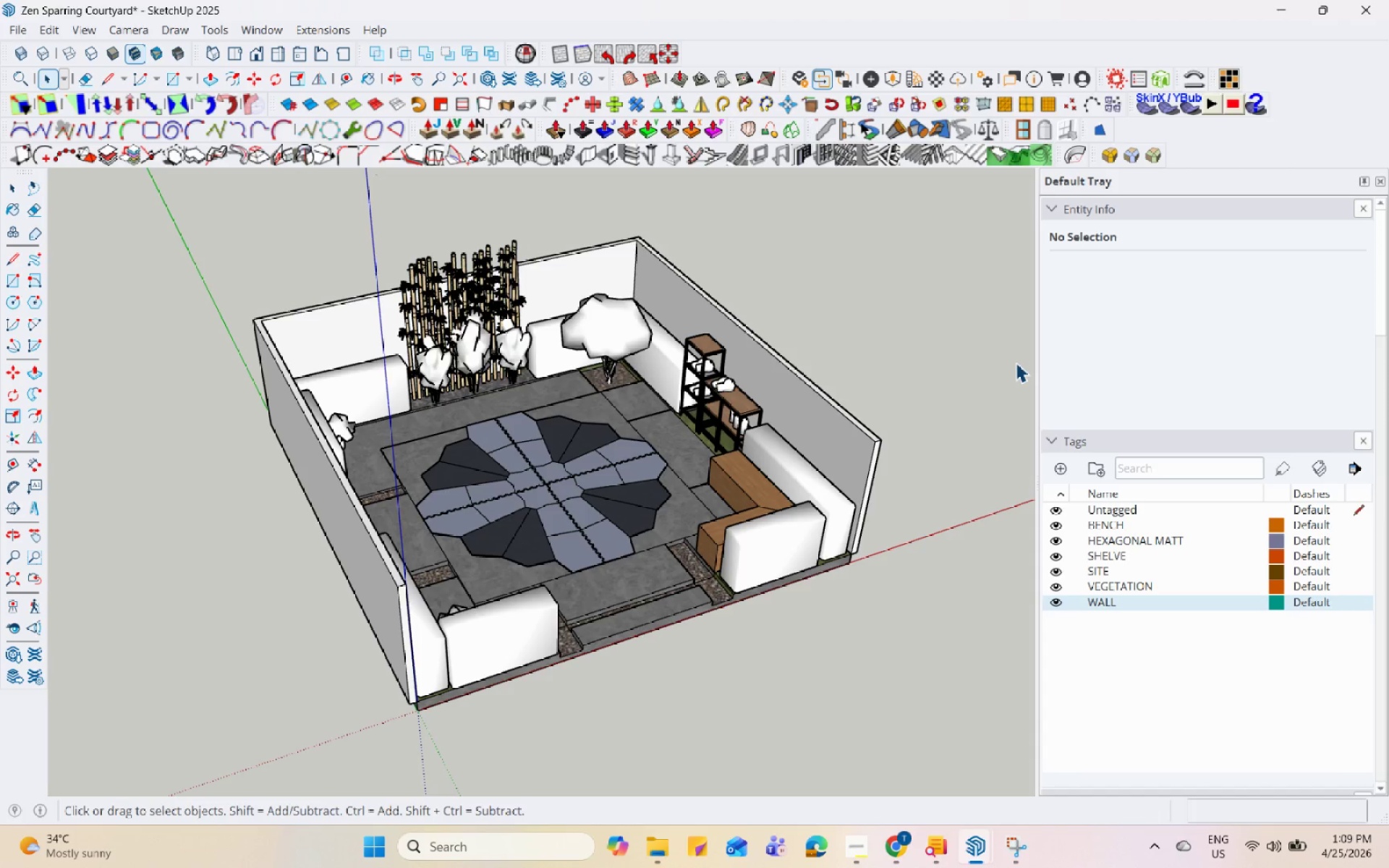 
hold_key(key=Space, duration=1.51)
 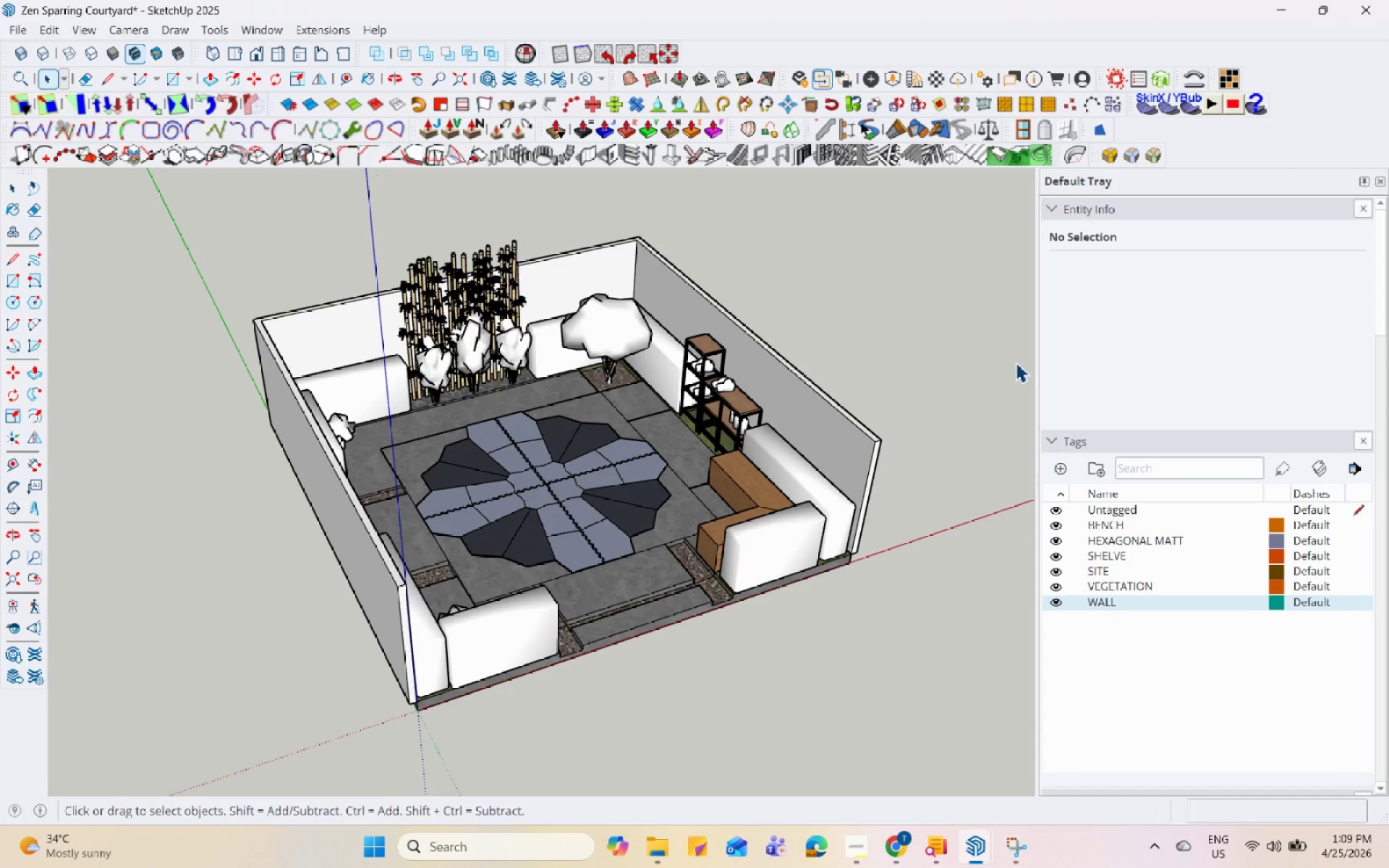 
hold_key(key=Space, duration=1.52)
 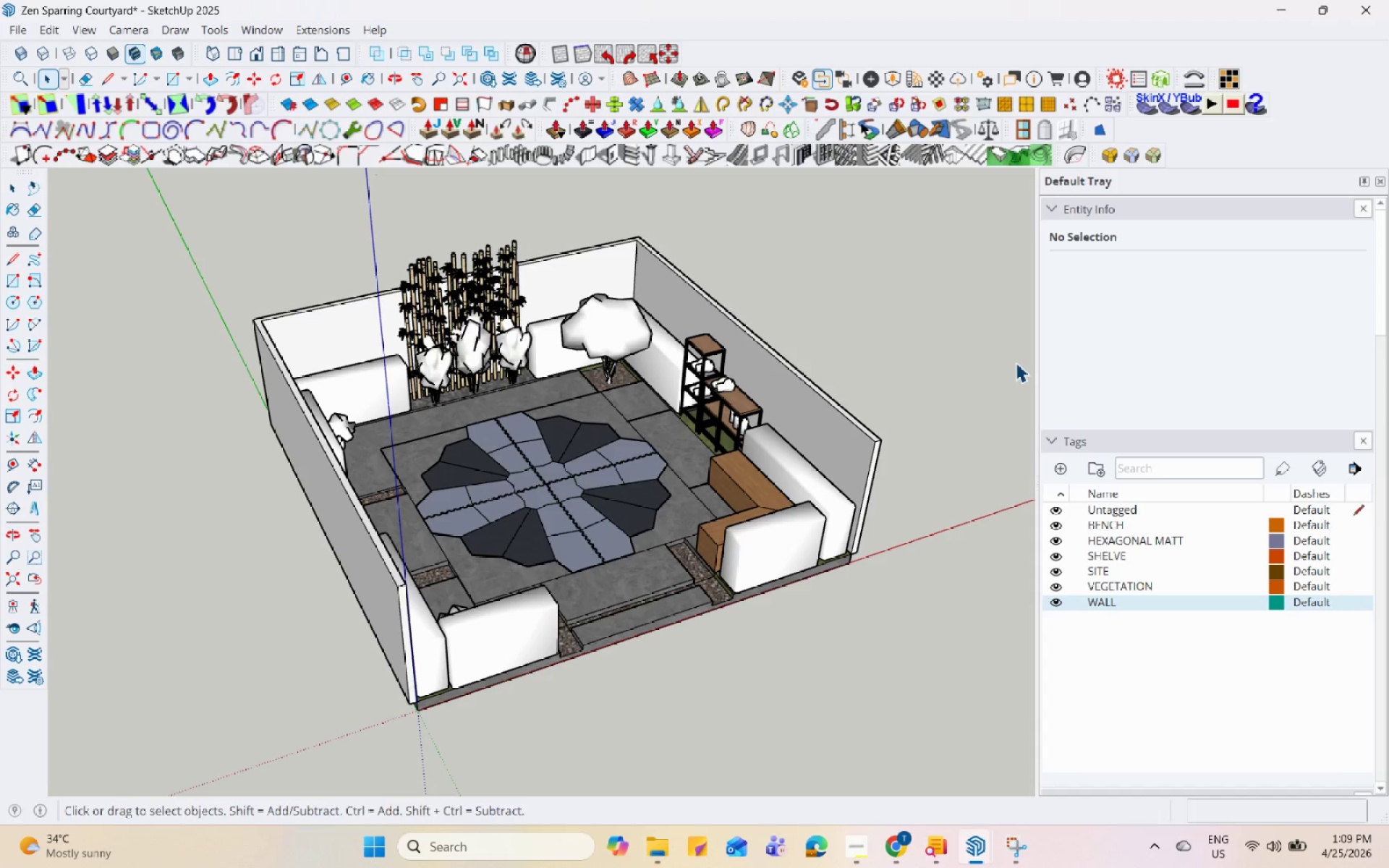 
hold_key(key=Space, duration=1.52)
 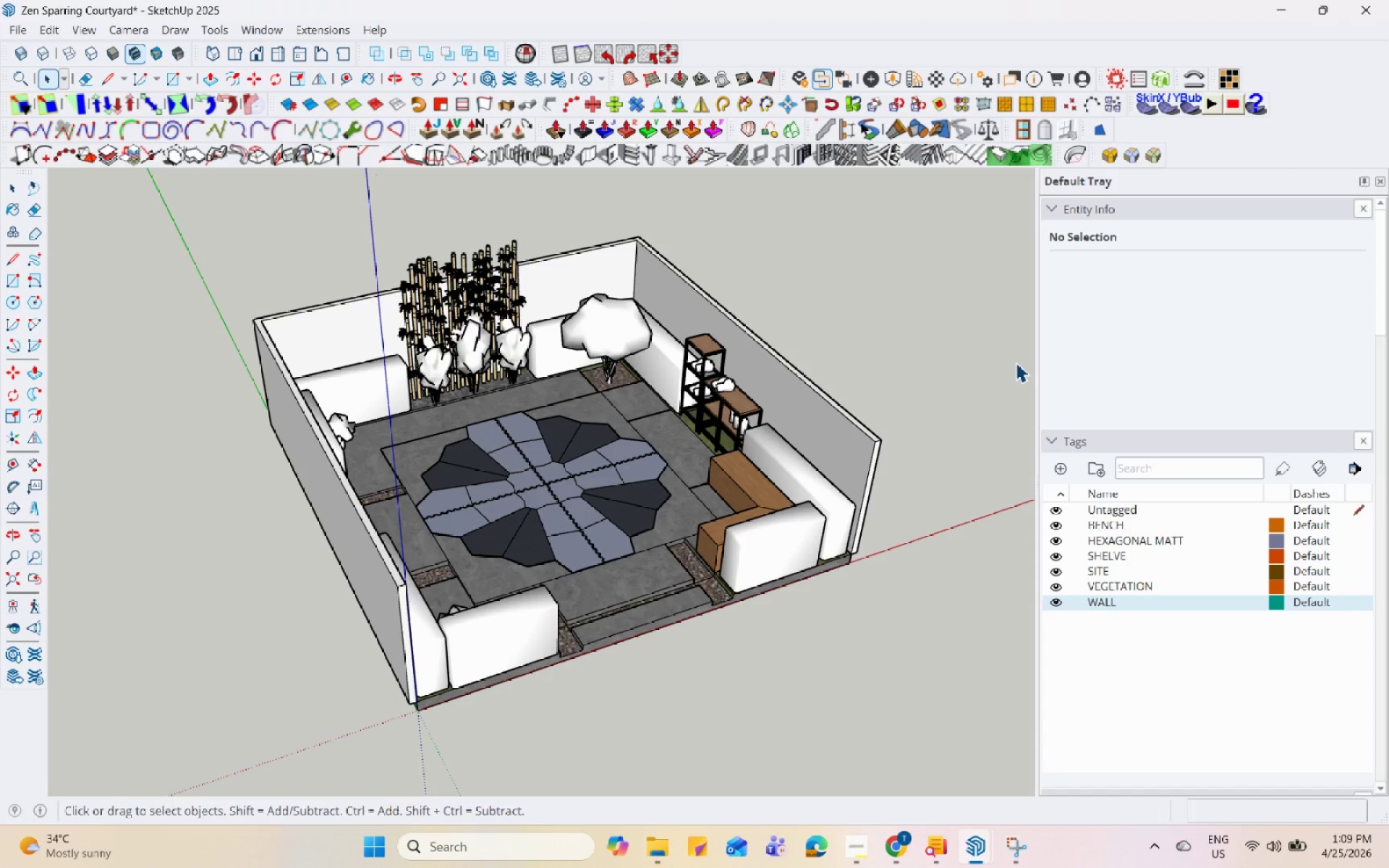 
hold_key(key=Space, duration=1.53)
 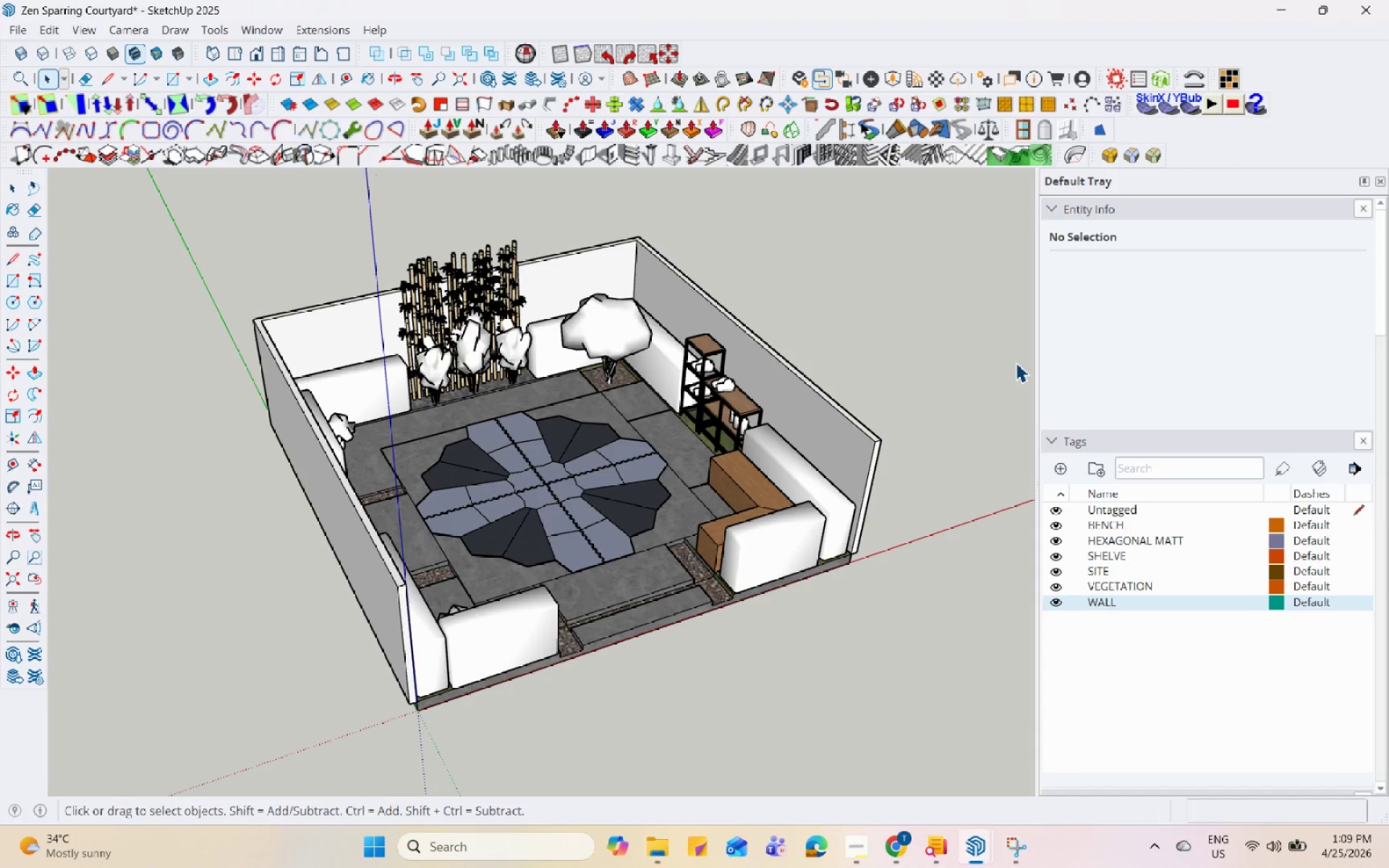 
hold_key(key=Space, duration=1.51)
 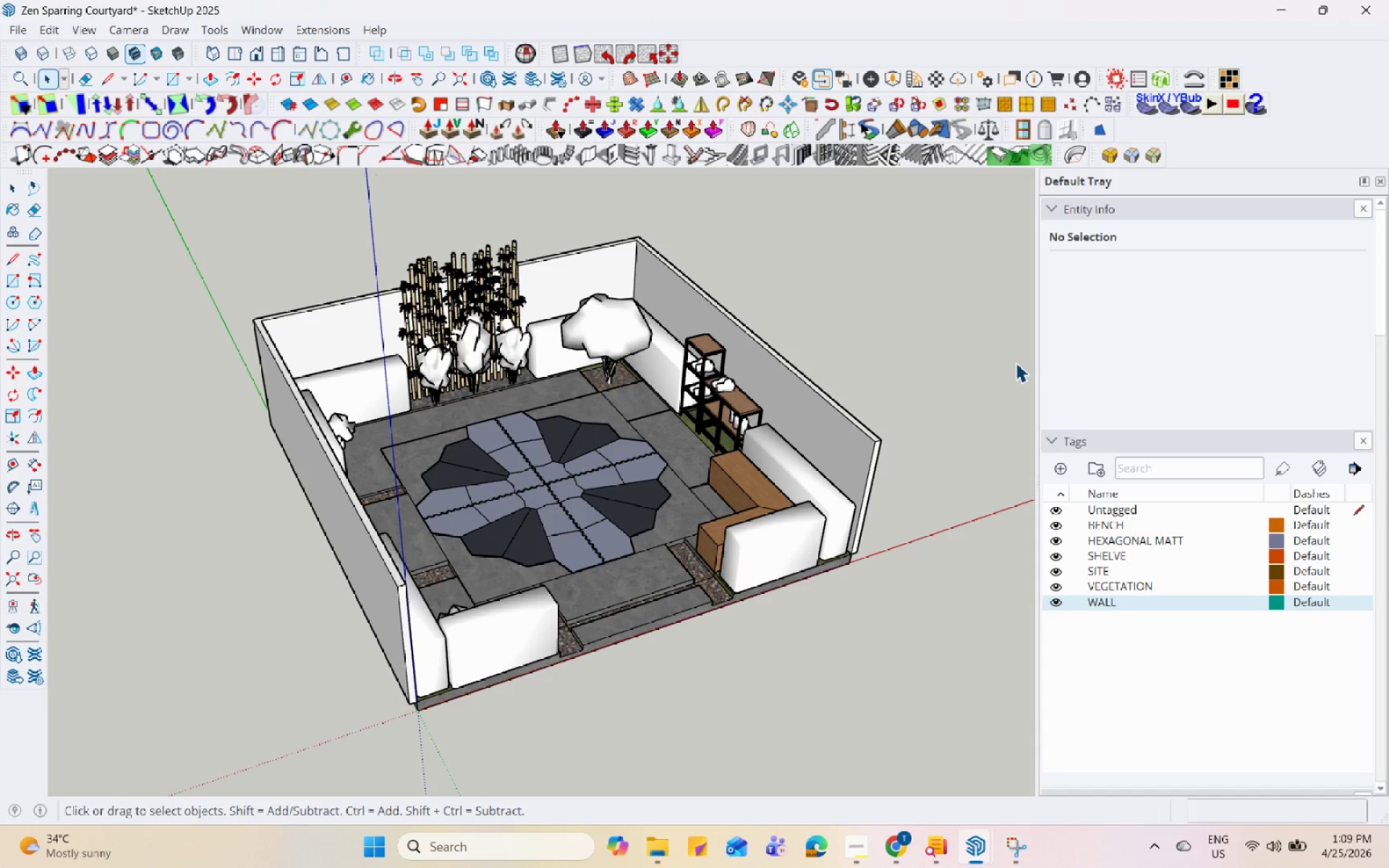 
hold_key(key=Space, duration=1.52)
 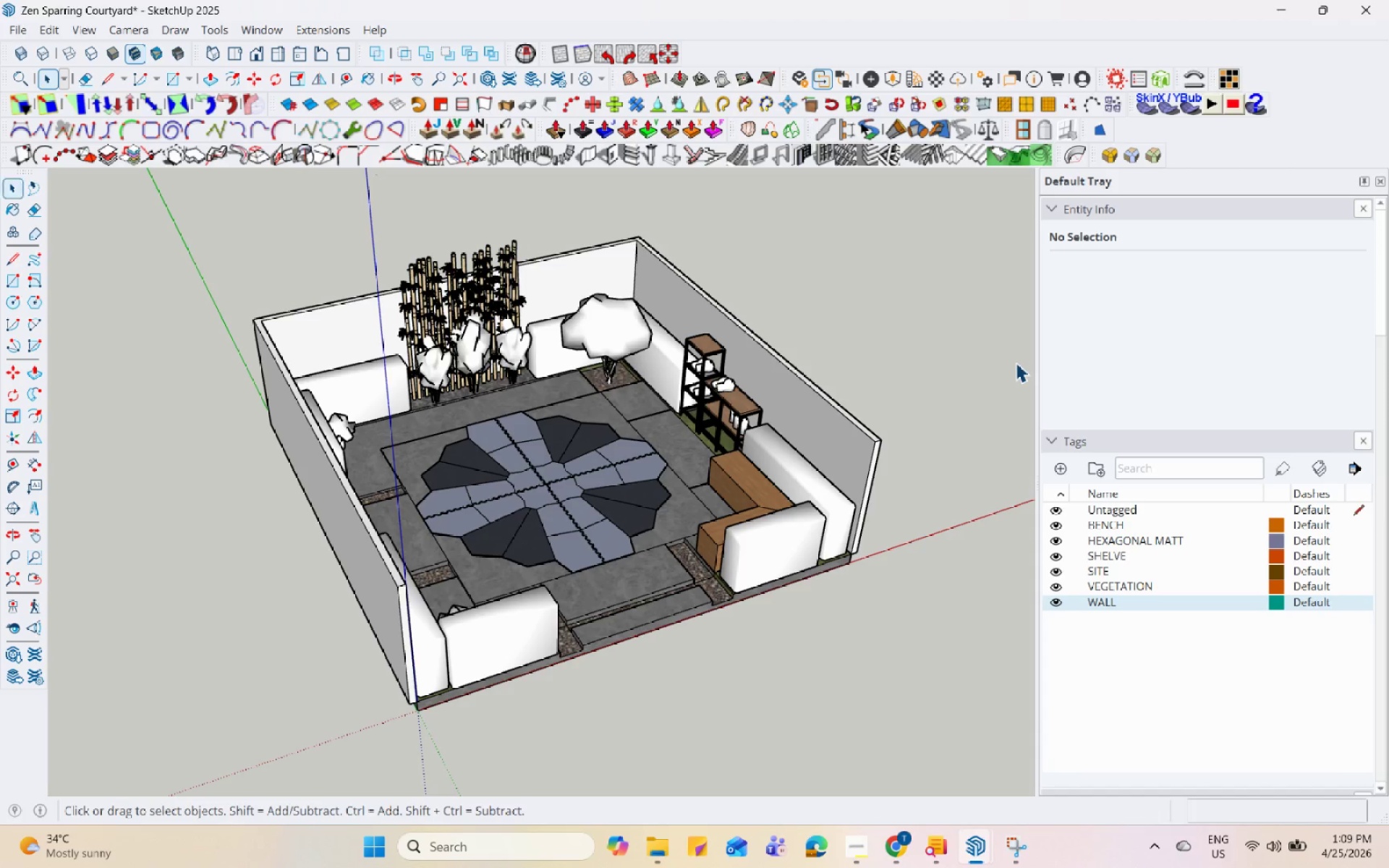 
hold_key(key=Space, duration=1.5)
 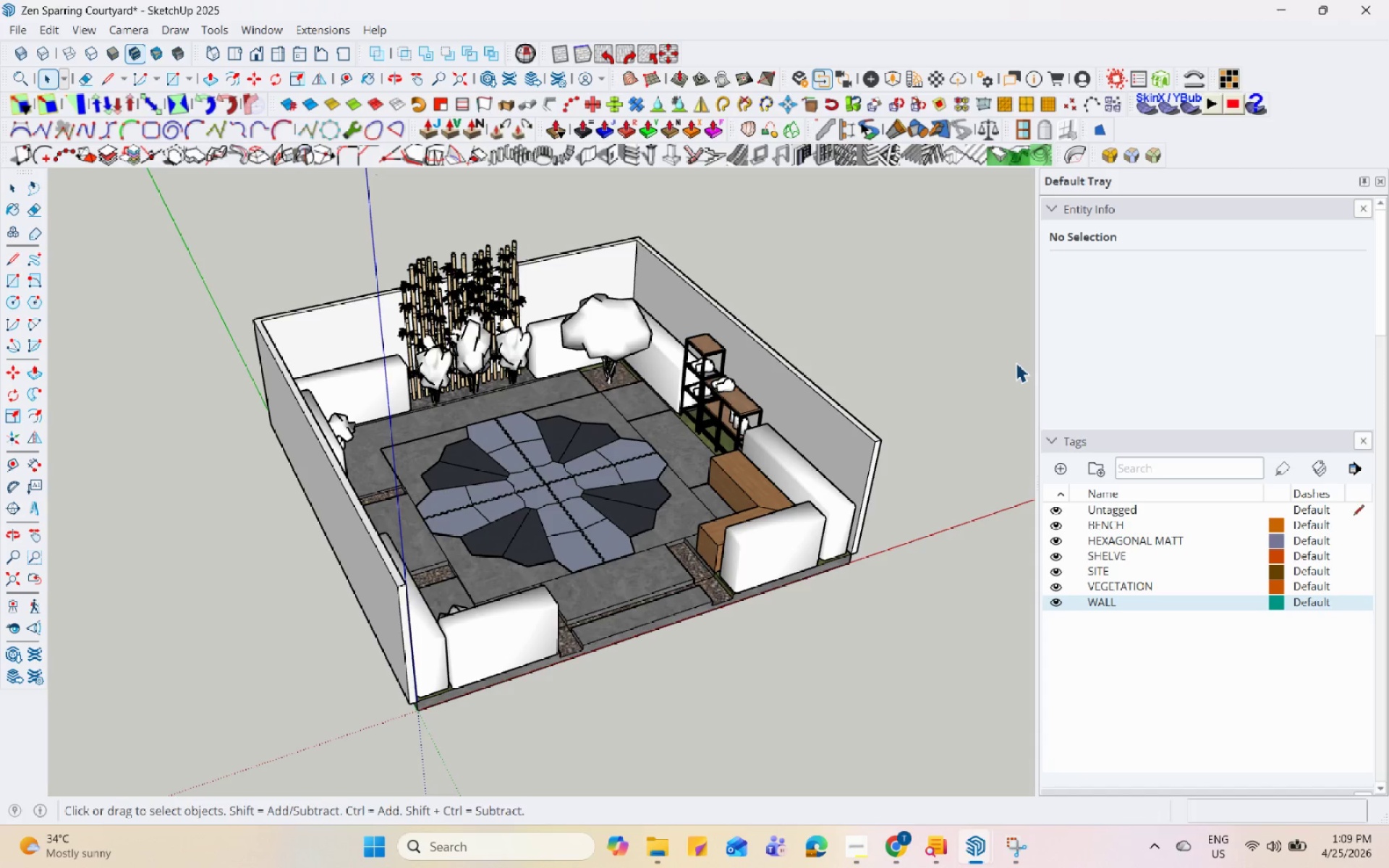 
hold_key(key=Space, duration=1.5)
 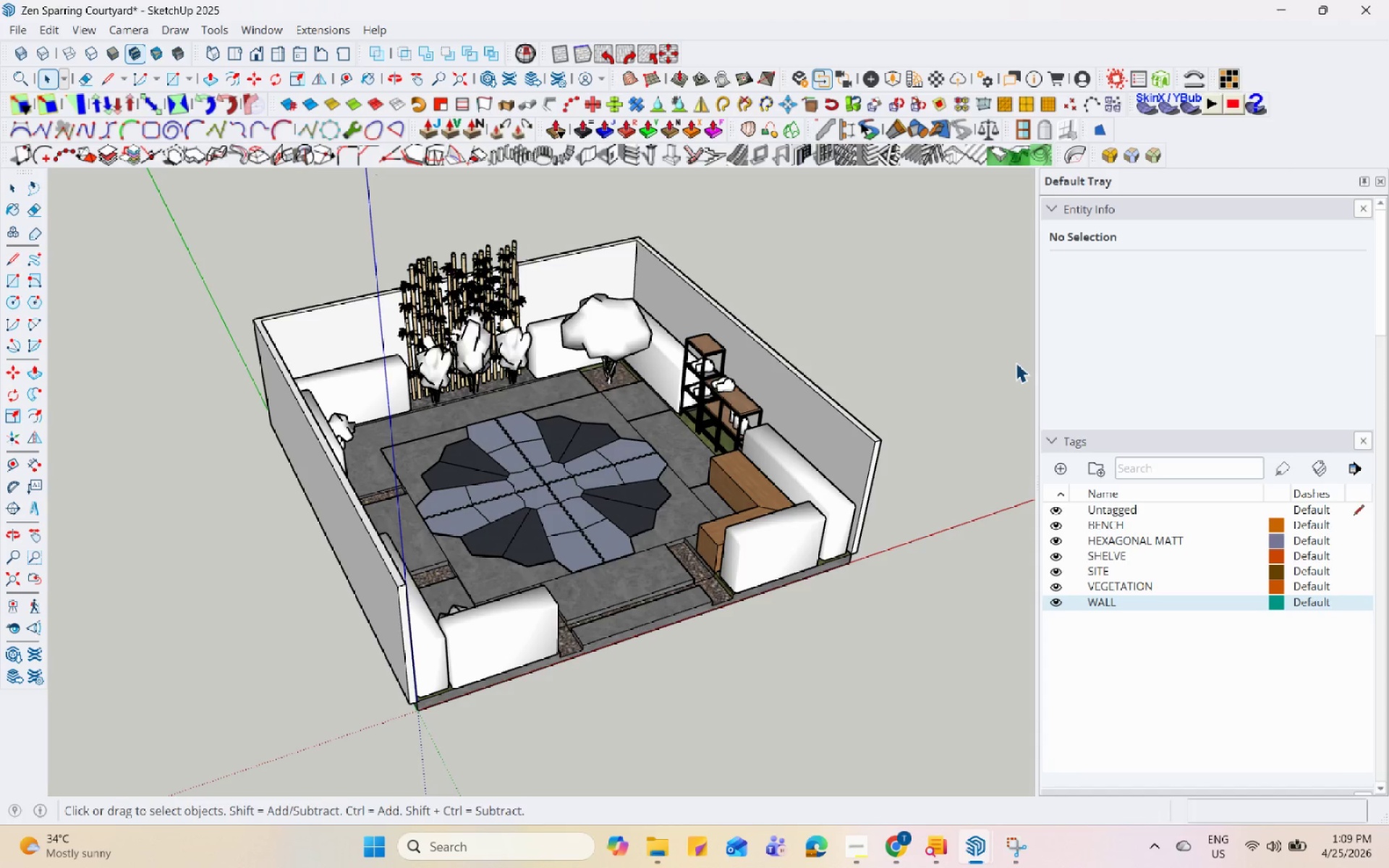 
hold_key(key=Space, duration=1.52)
 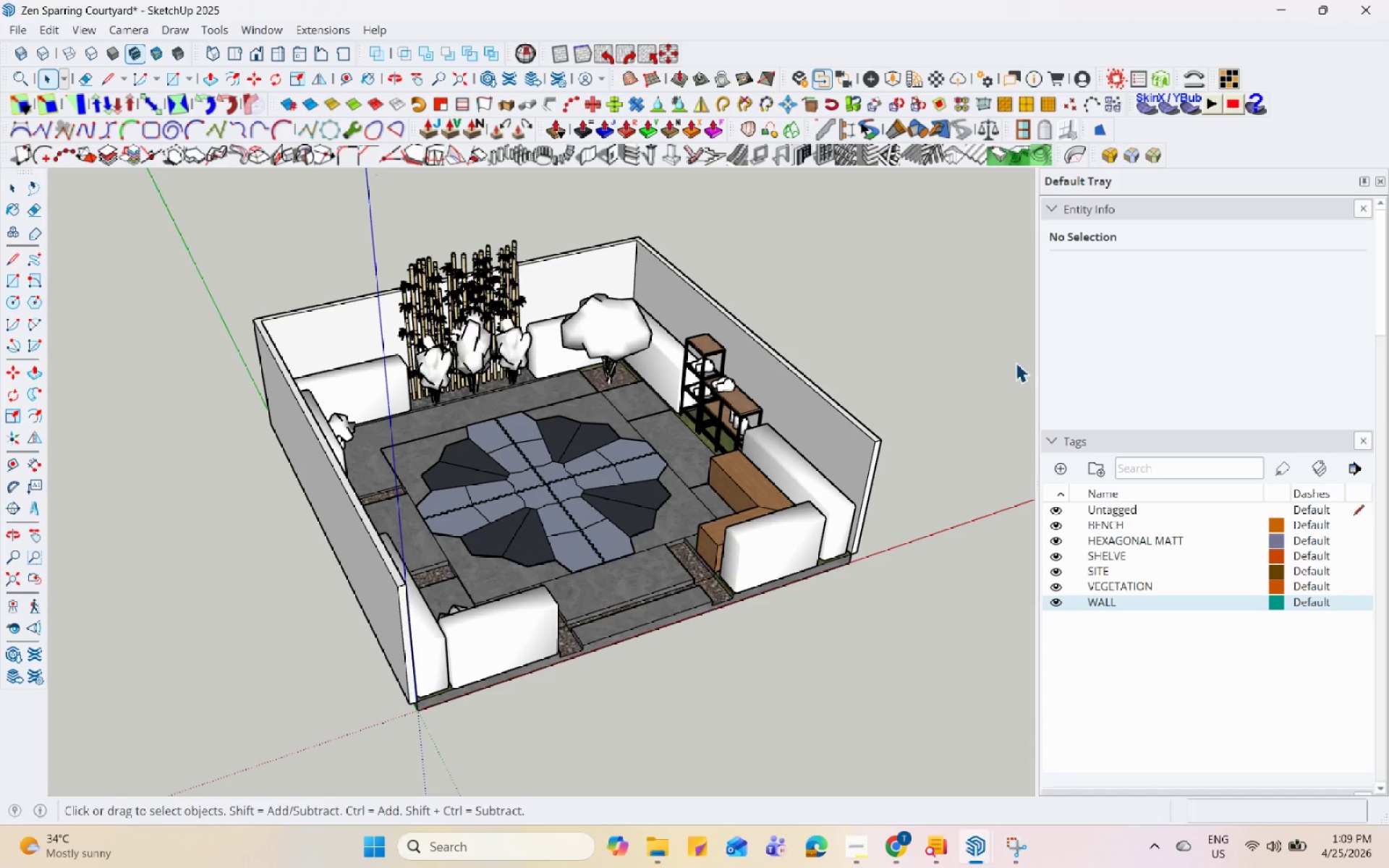 
hold_key(key=Space, duration=1.51)
 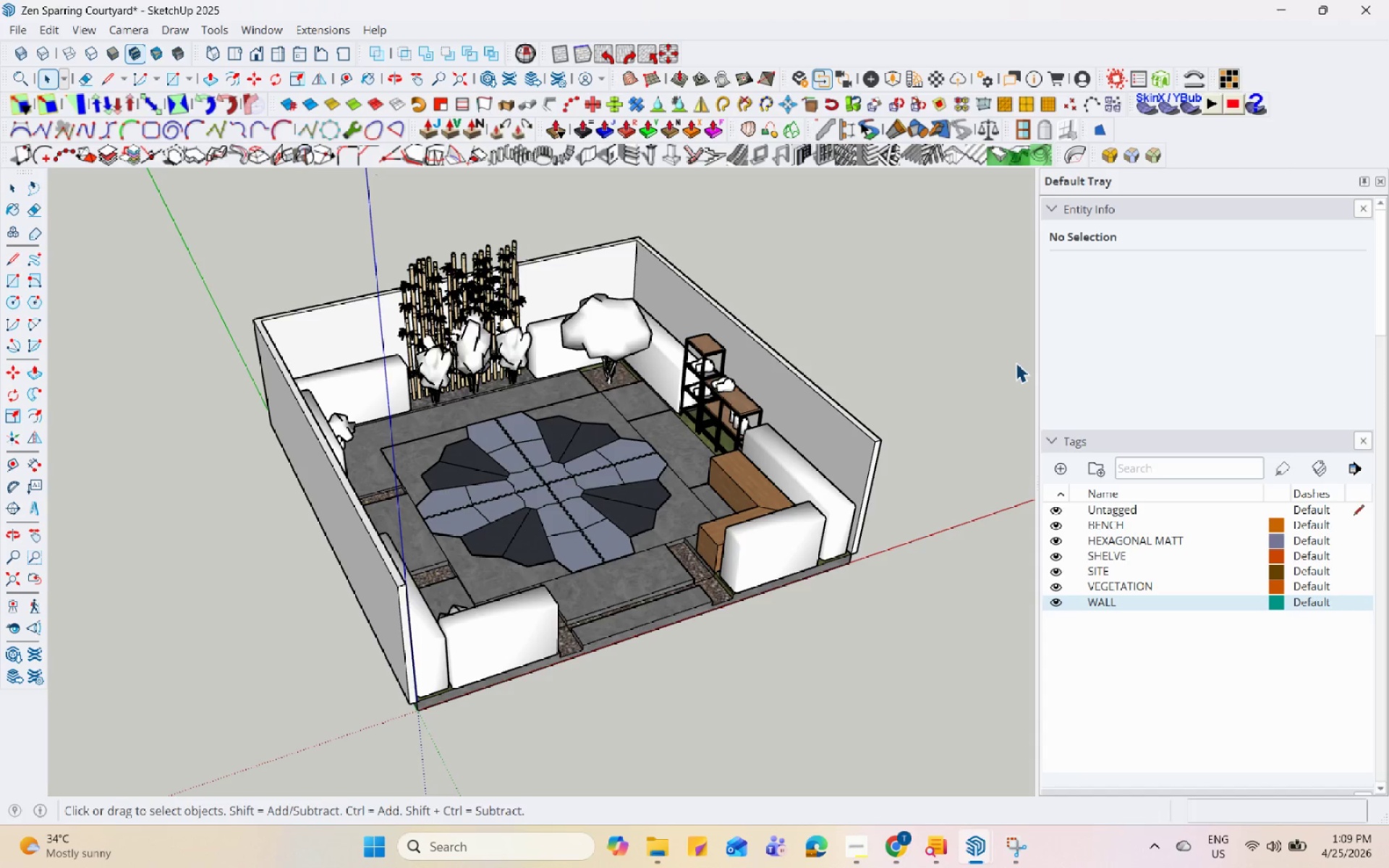 
hold_key(key=Space, duration=1.52)
 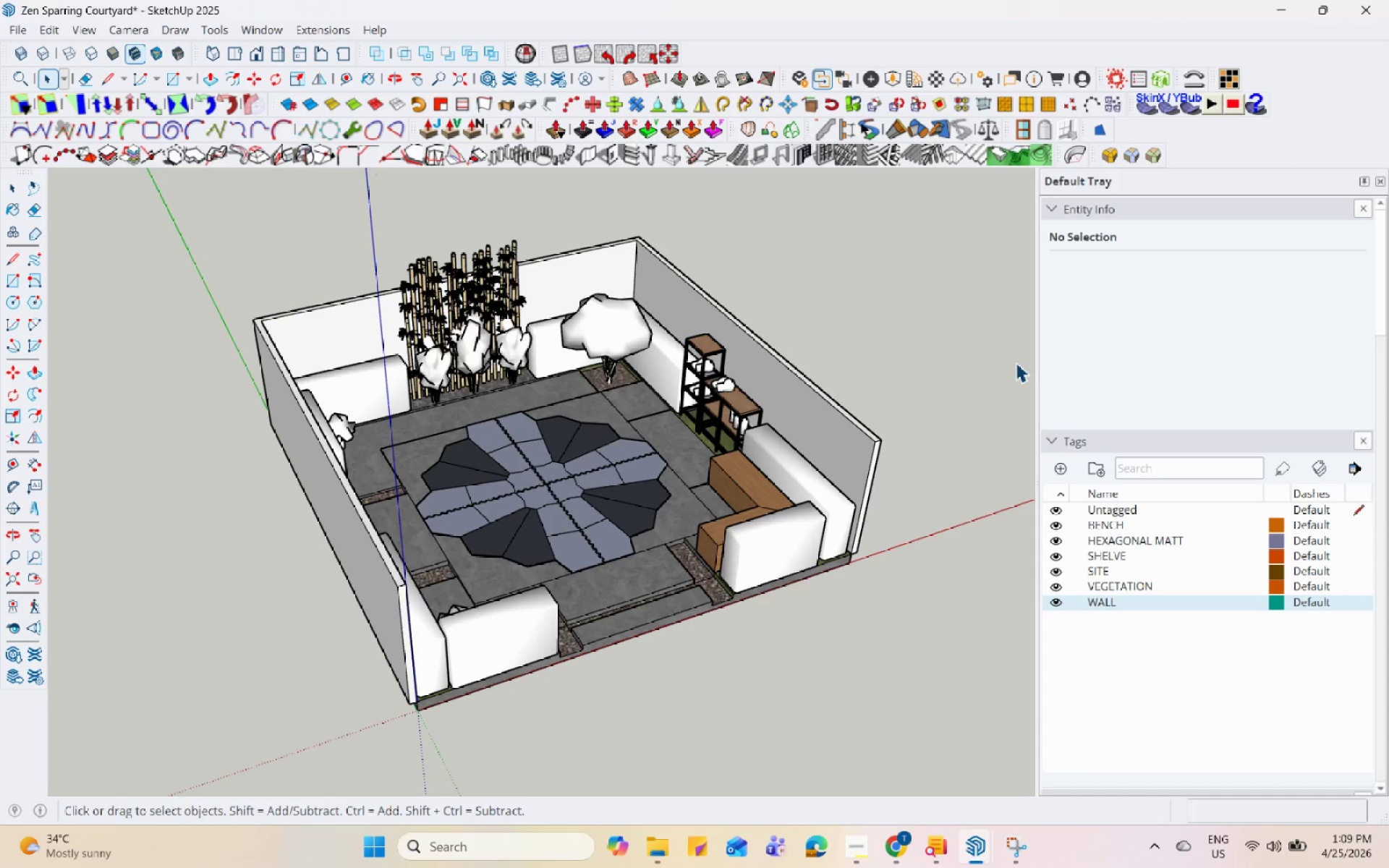 
hold_key(key=Space, duration=1.52)
 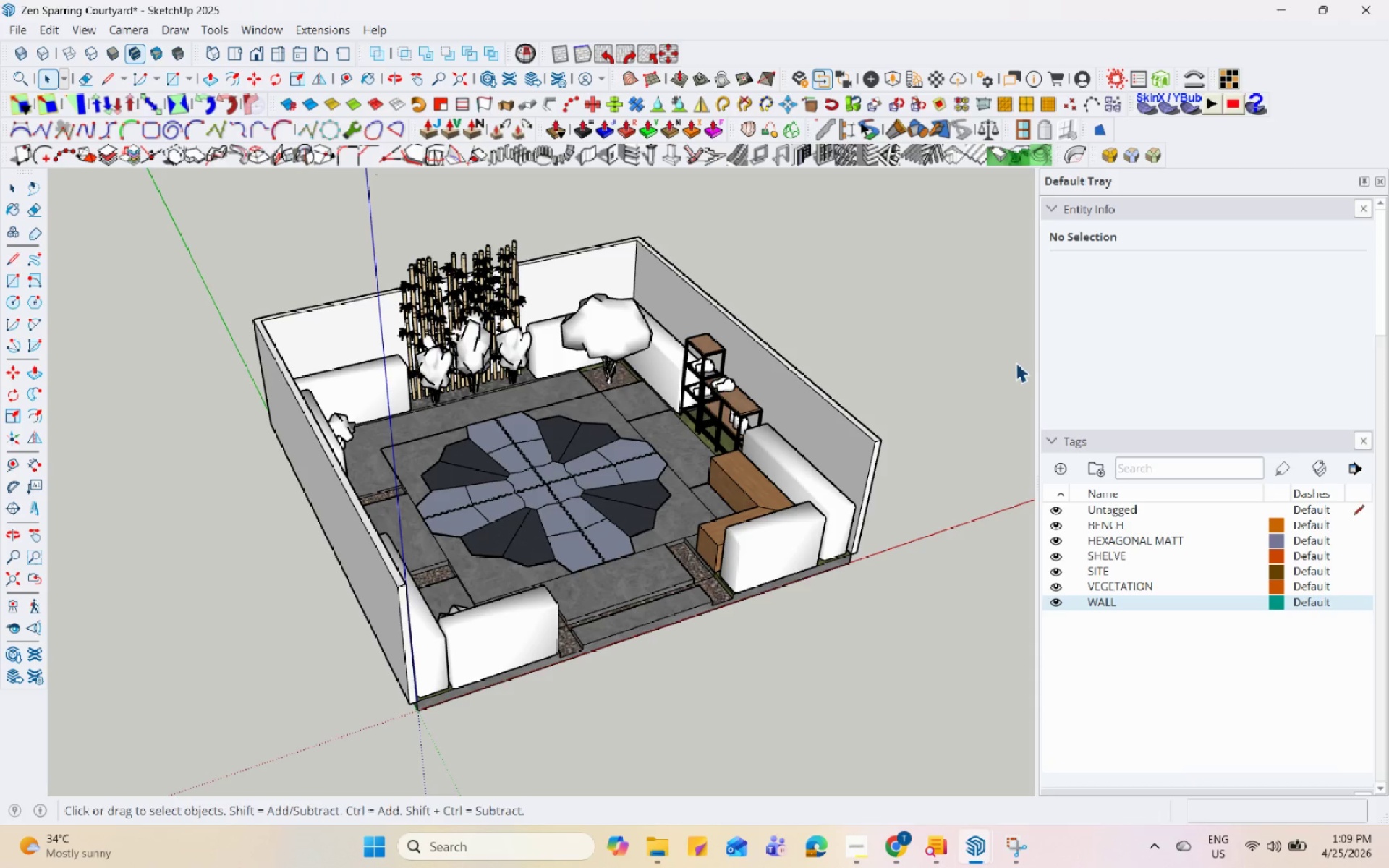 
hold_key(key=Space, duration=1.51)
 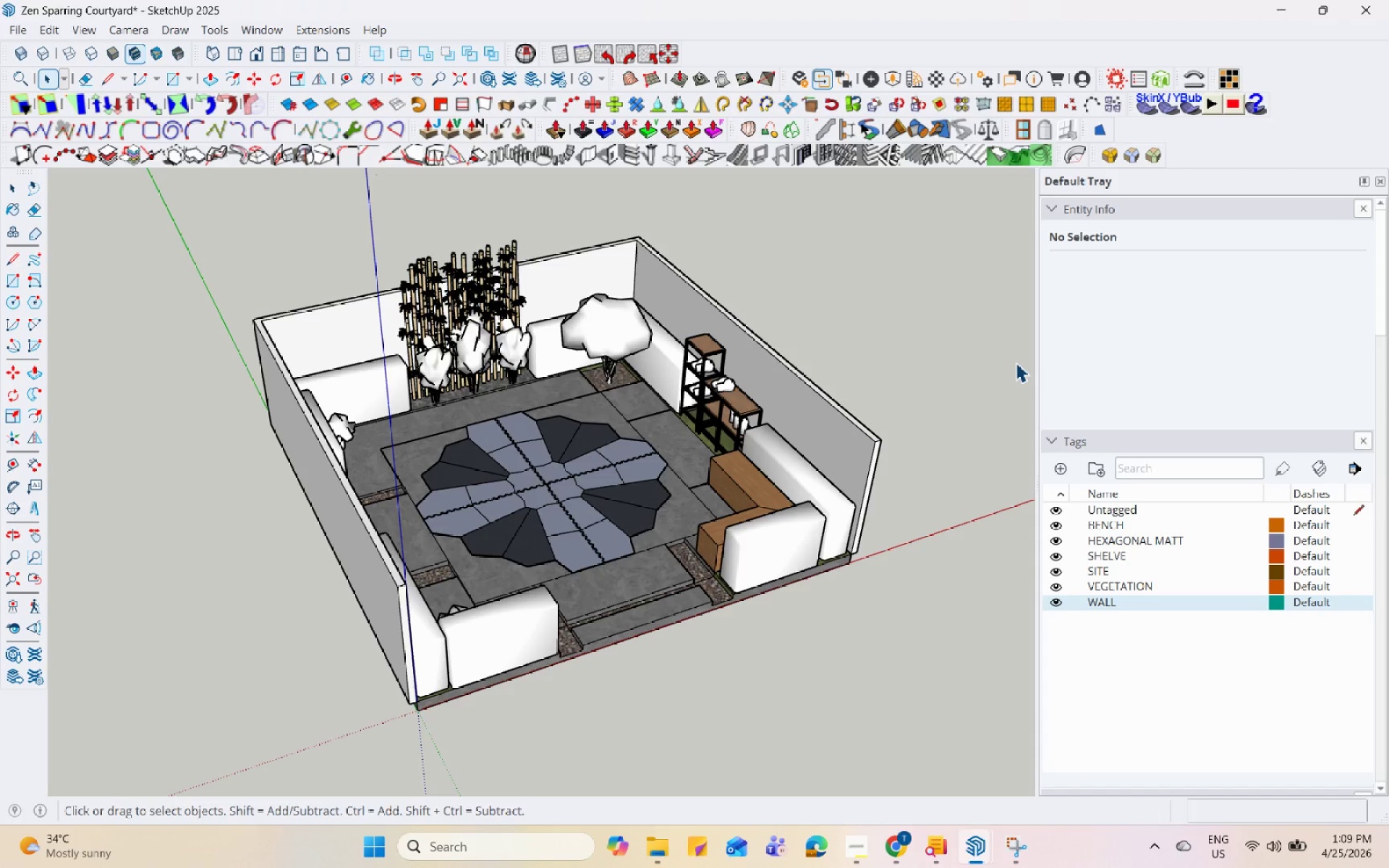 
hold_key(key=Space, duration=1.5)
 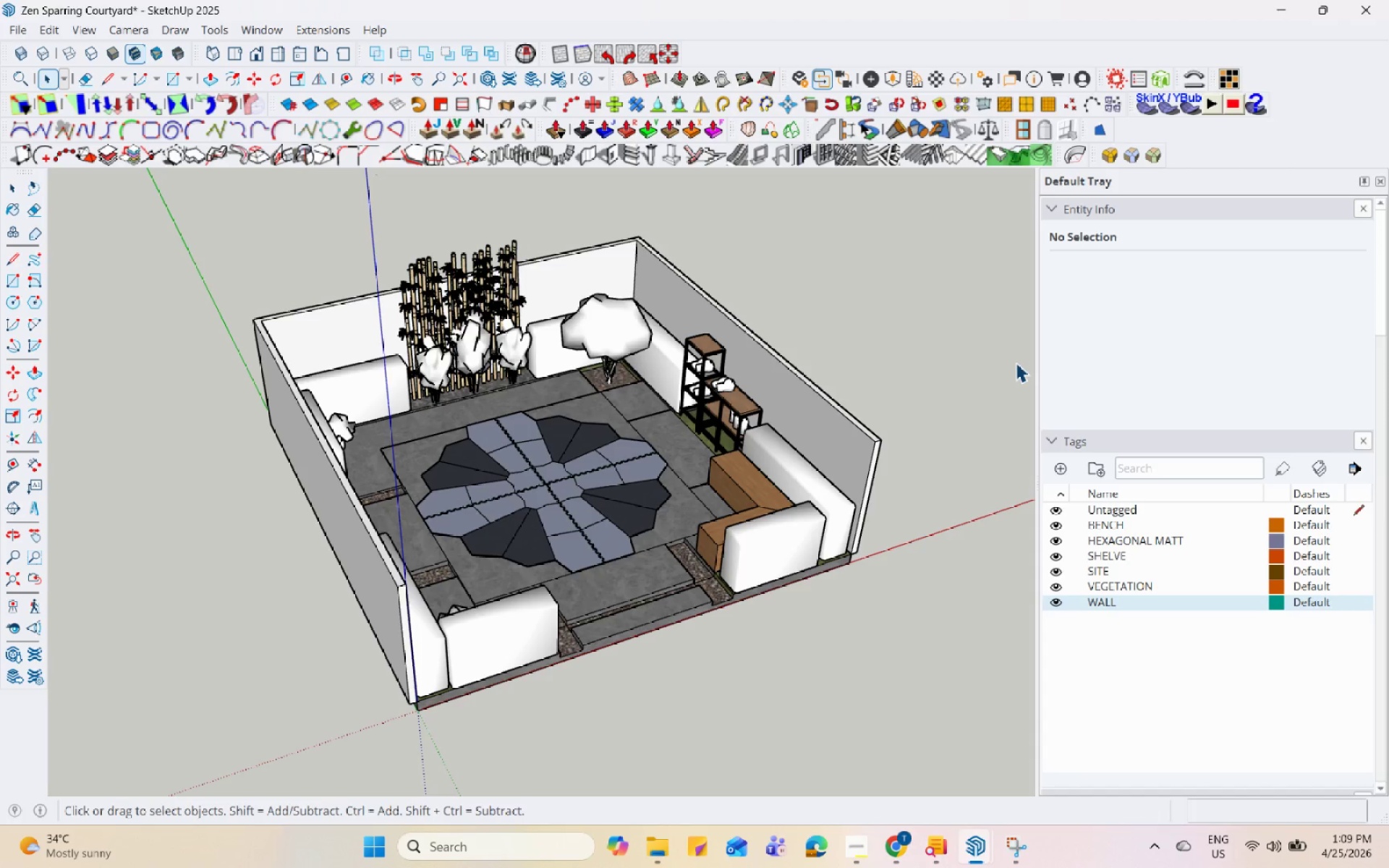 
hold_key(key=Space, duration=1.5)
 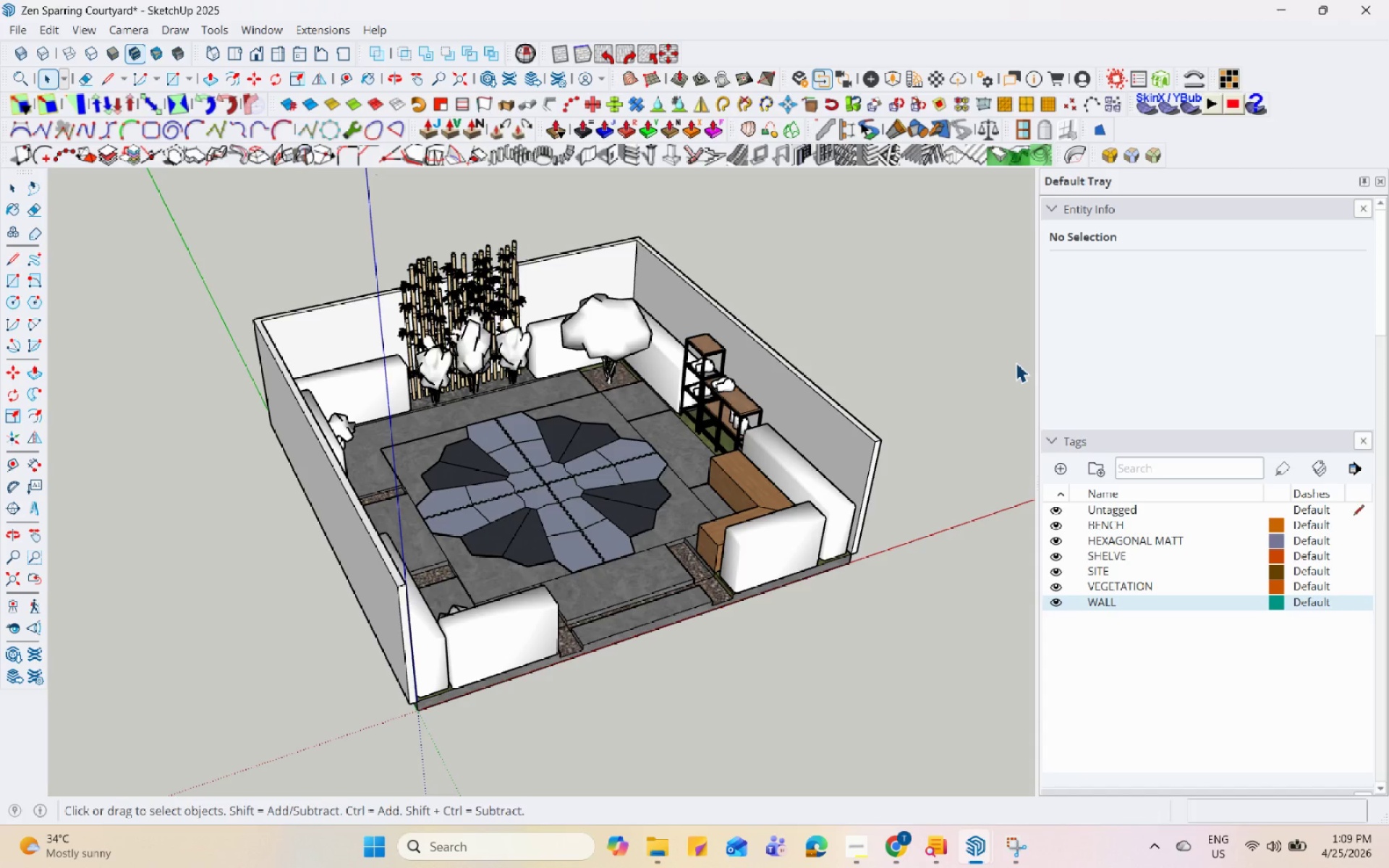 
hold_key(key=Space, duration=1.5)
 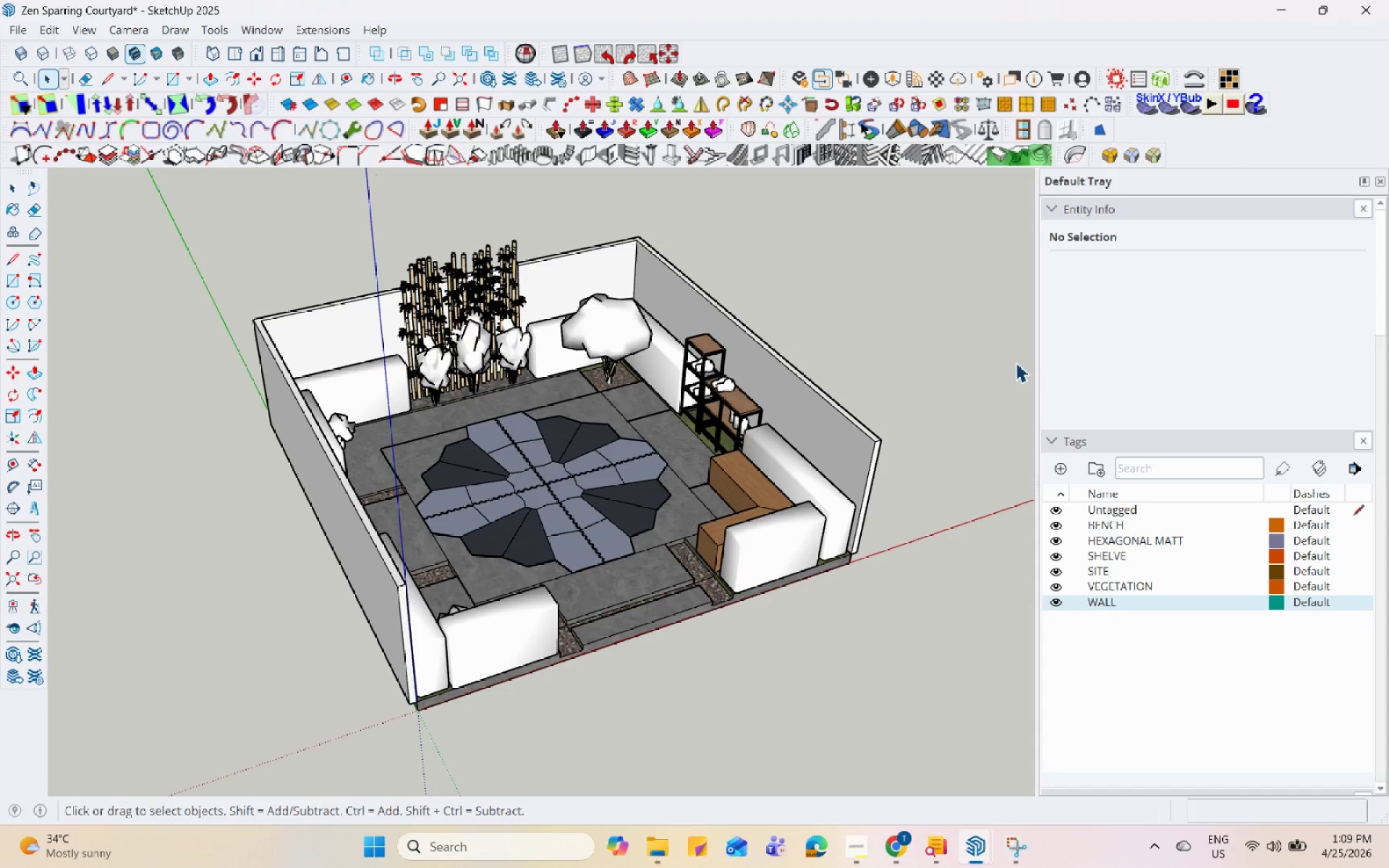 
hold_key(key=Space, duration=1.5)
 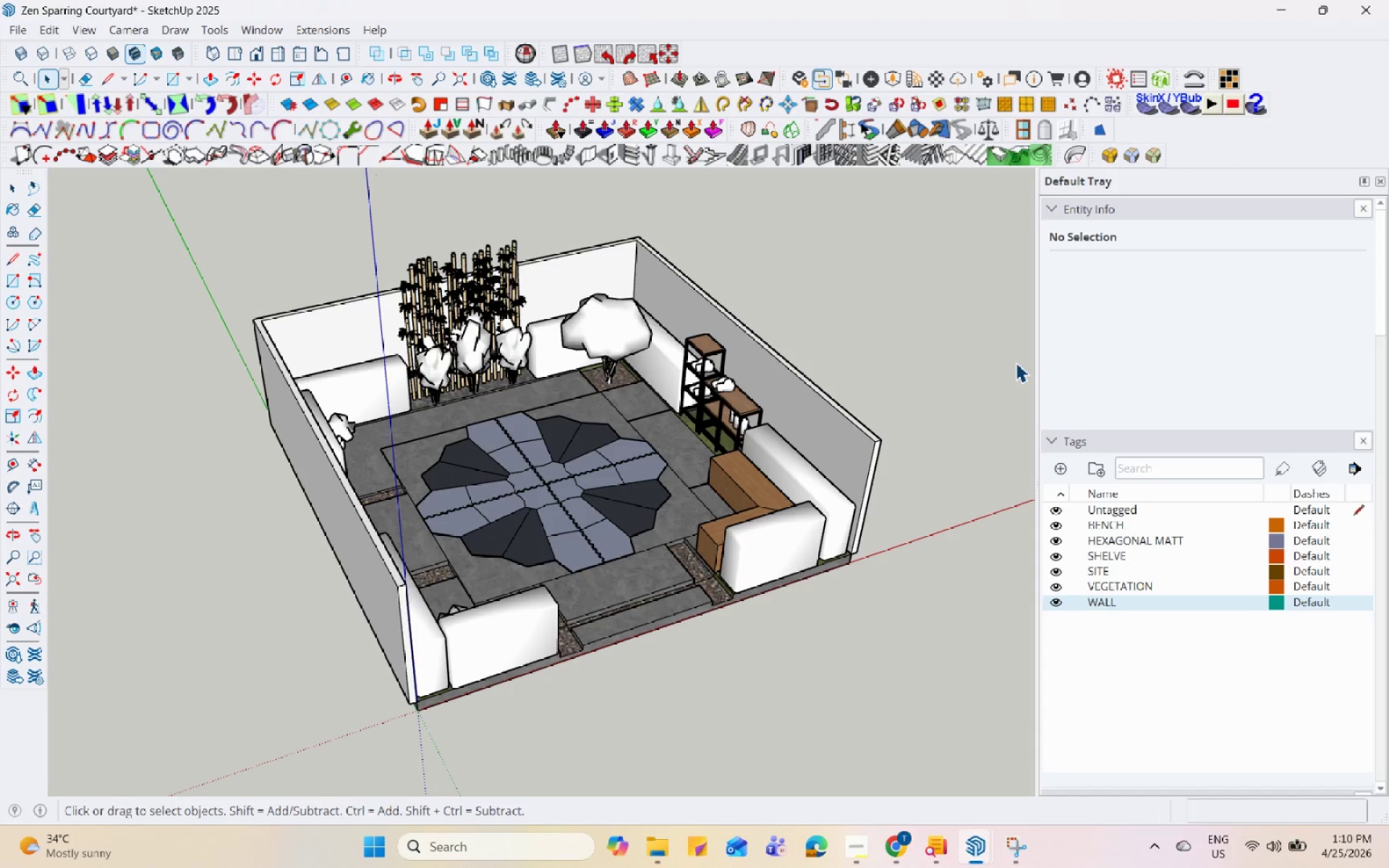 
hold_key(key=Space, duration=1.5)
 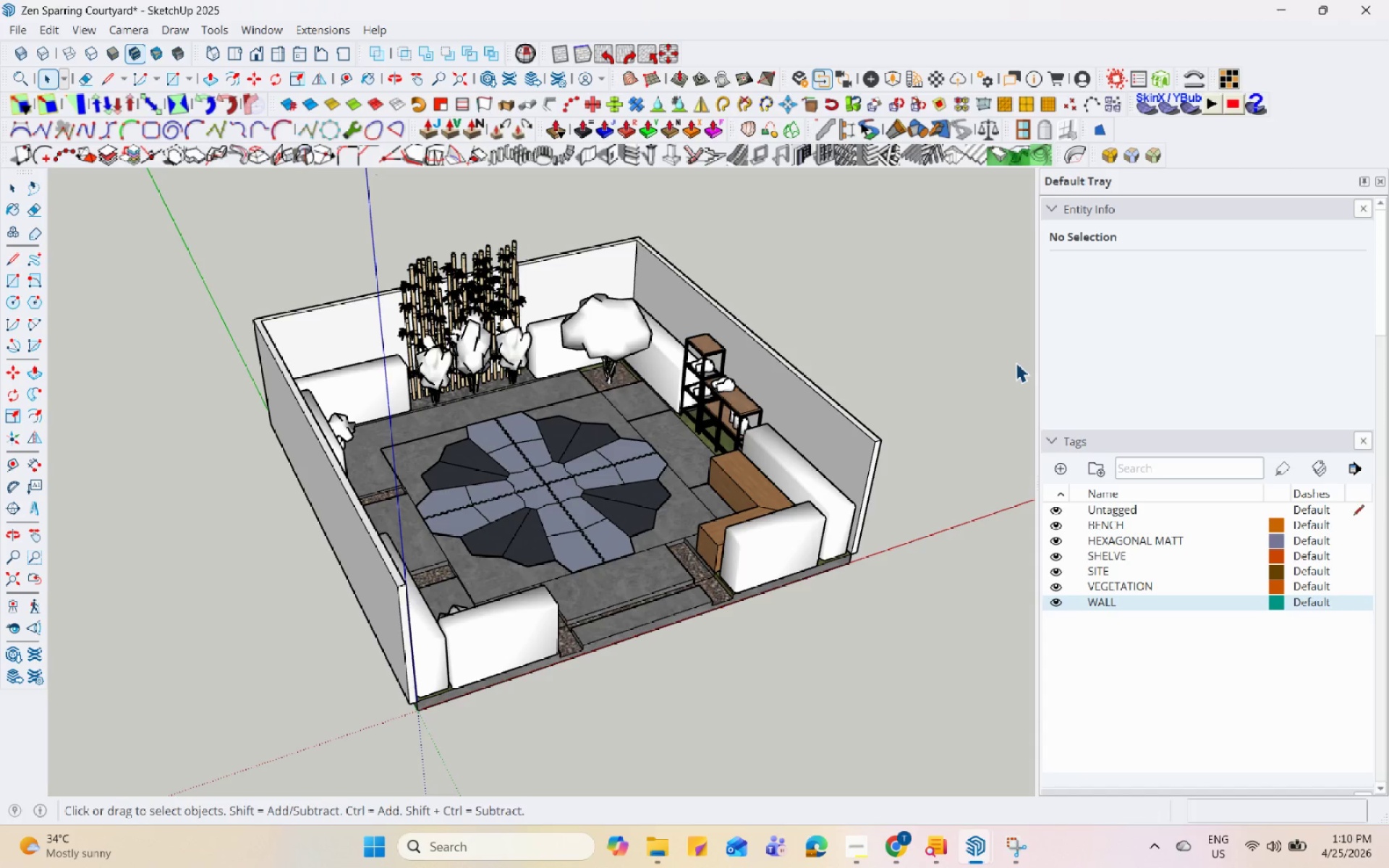 
hold_key(key=Space, duration=1.52)
 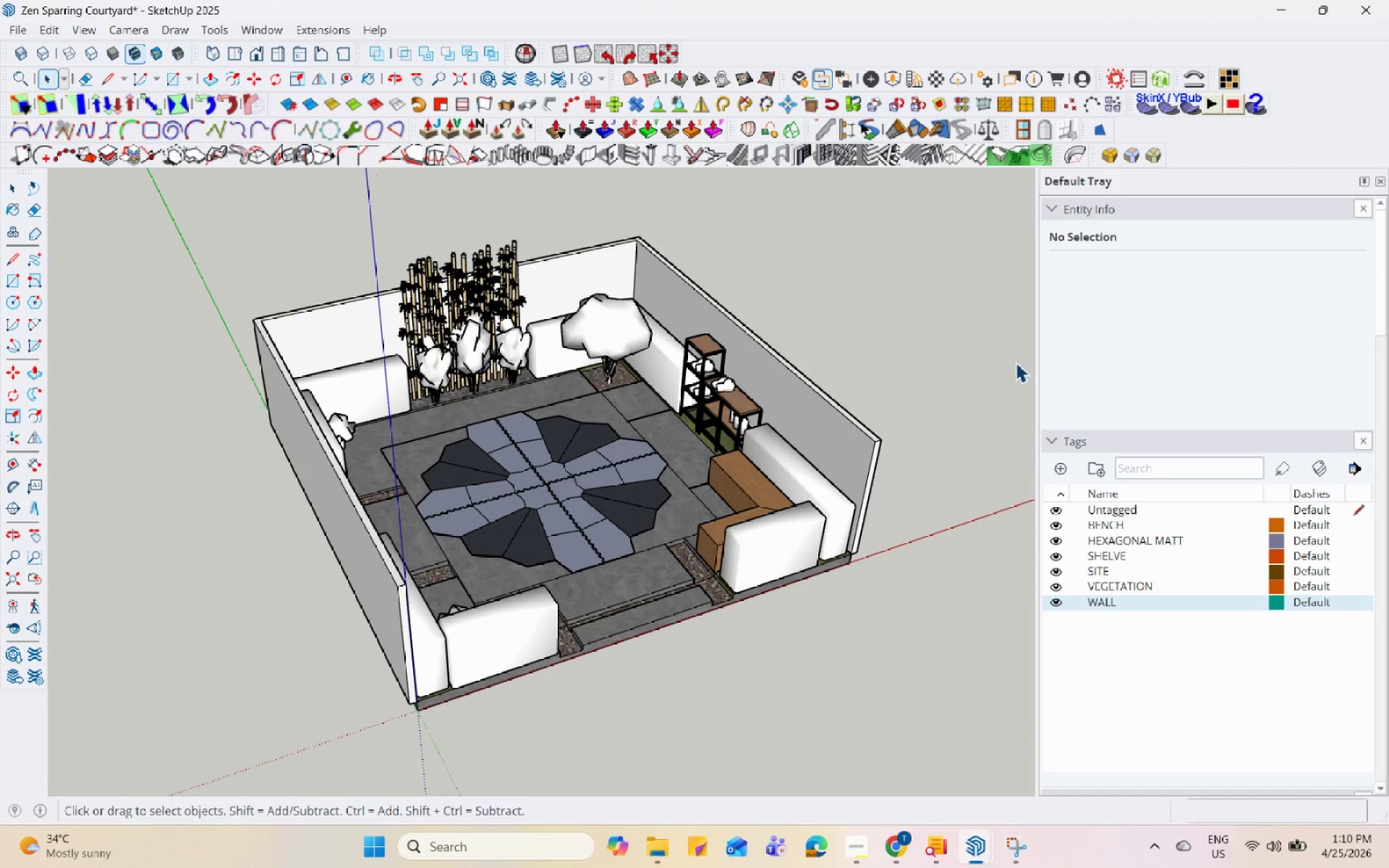 
hold_key(key=Space, duration=1.51)
 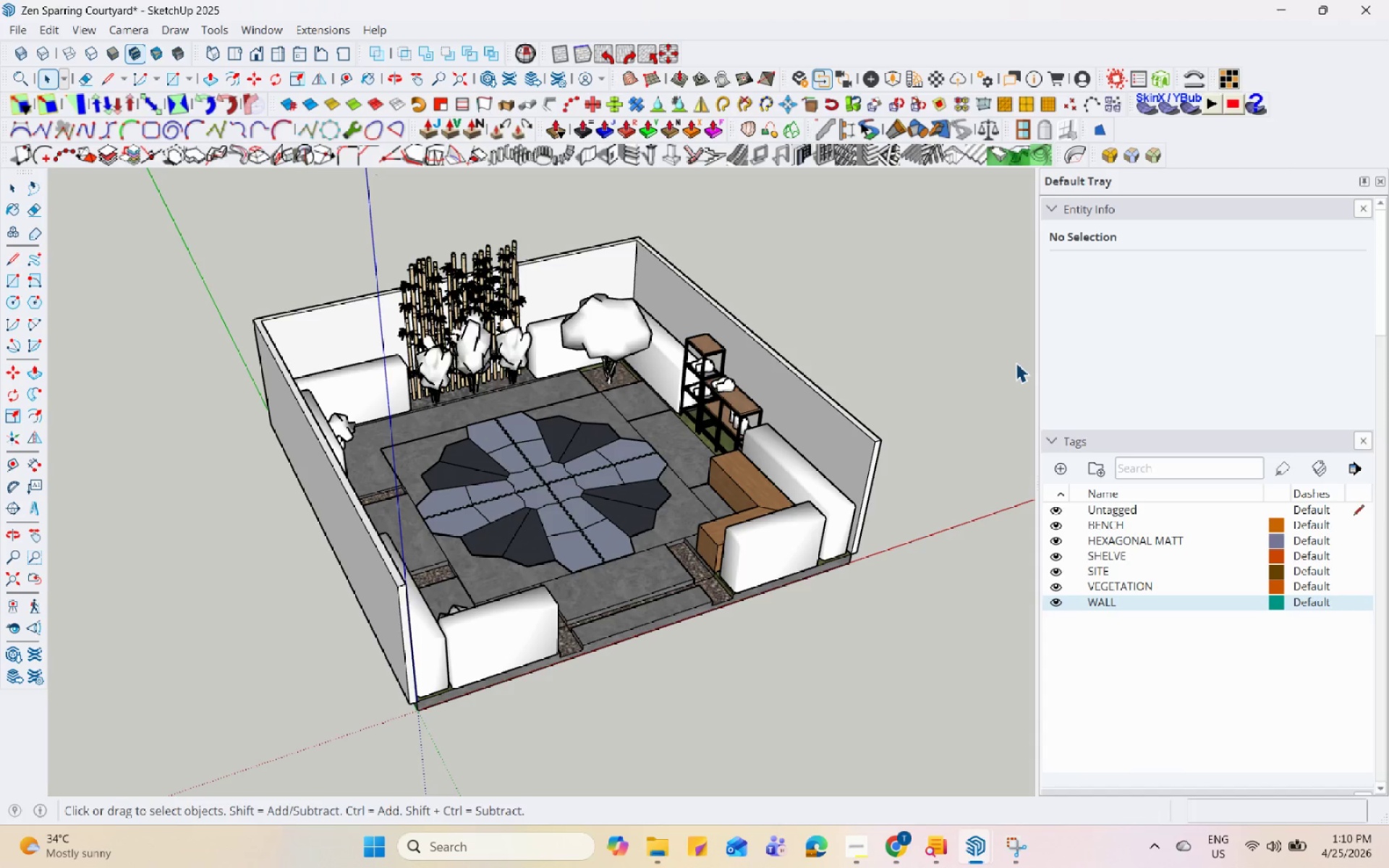 
hold_key(key=Space, duration=1.53)
 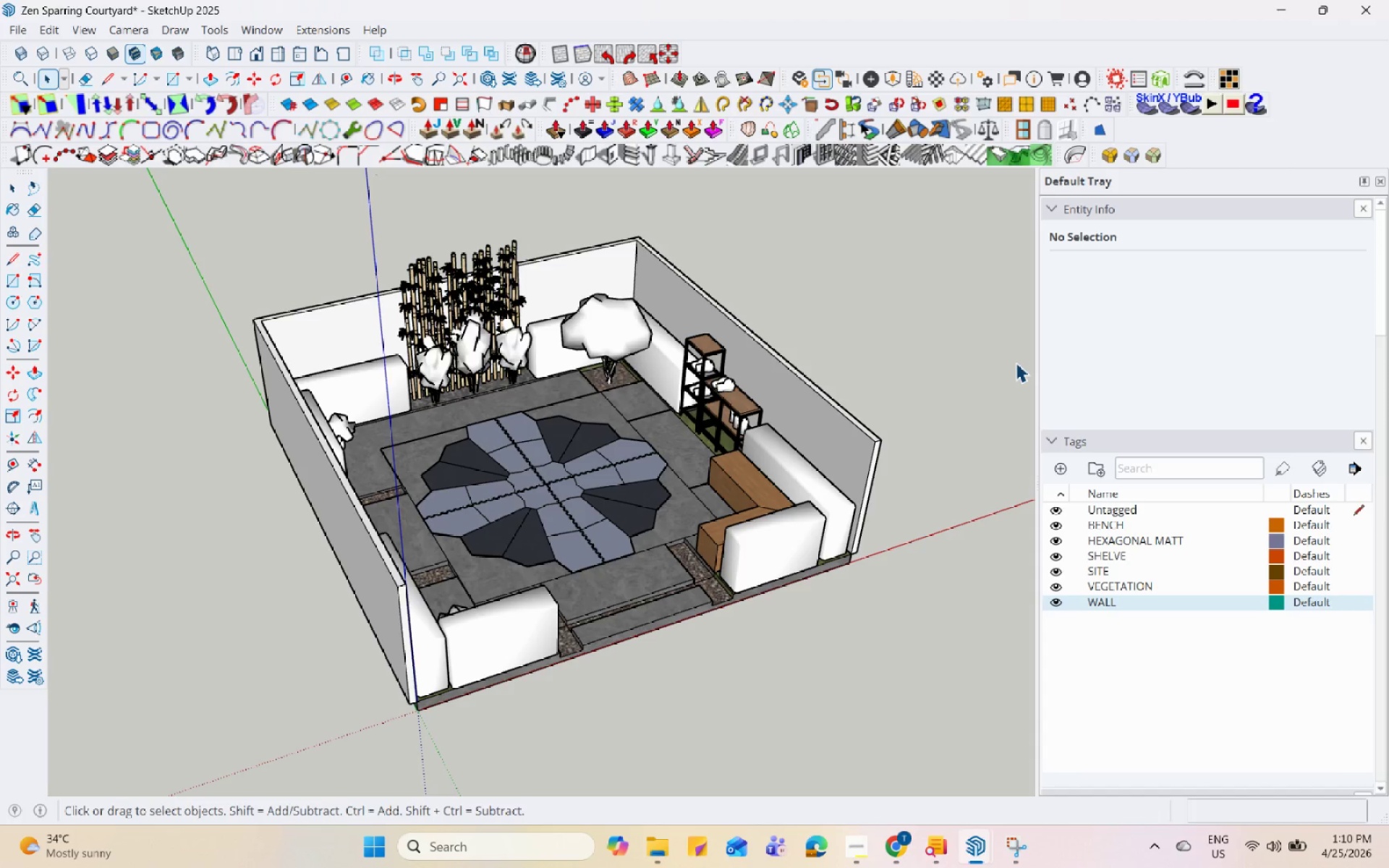 
hold_key(key=Space, duration=1.5)
 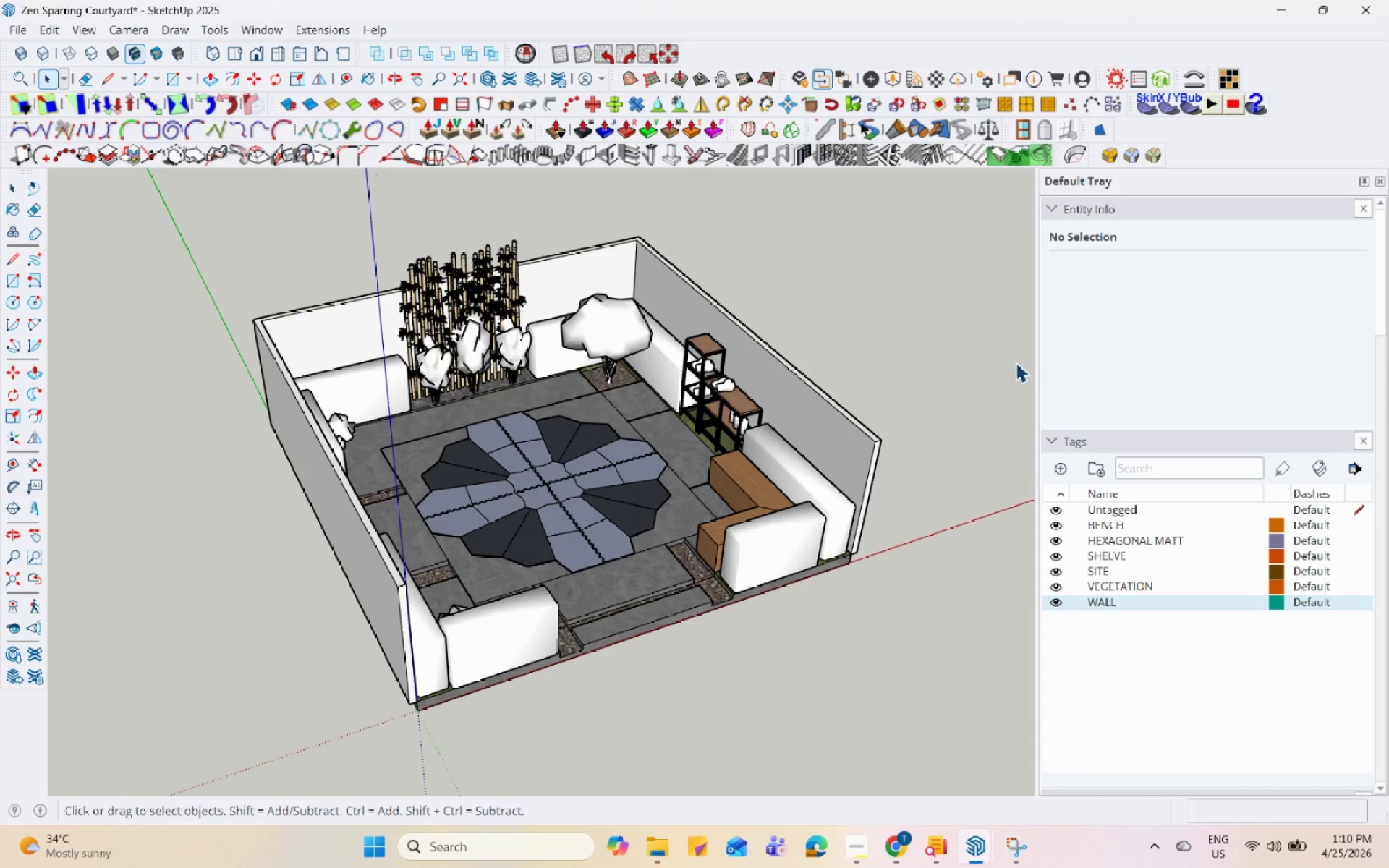 
hold_key(key=Space, duration=1.53)
 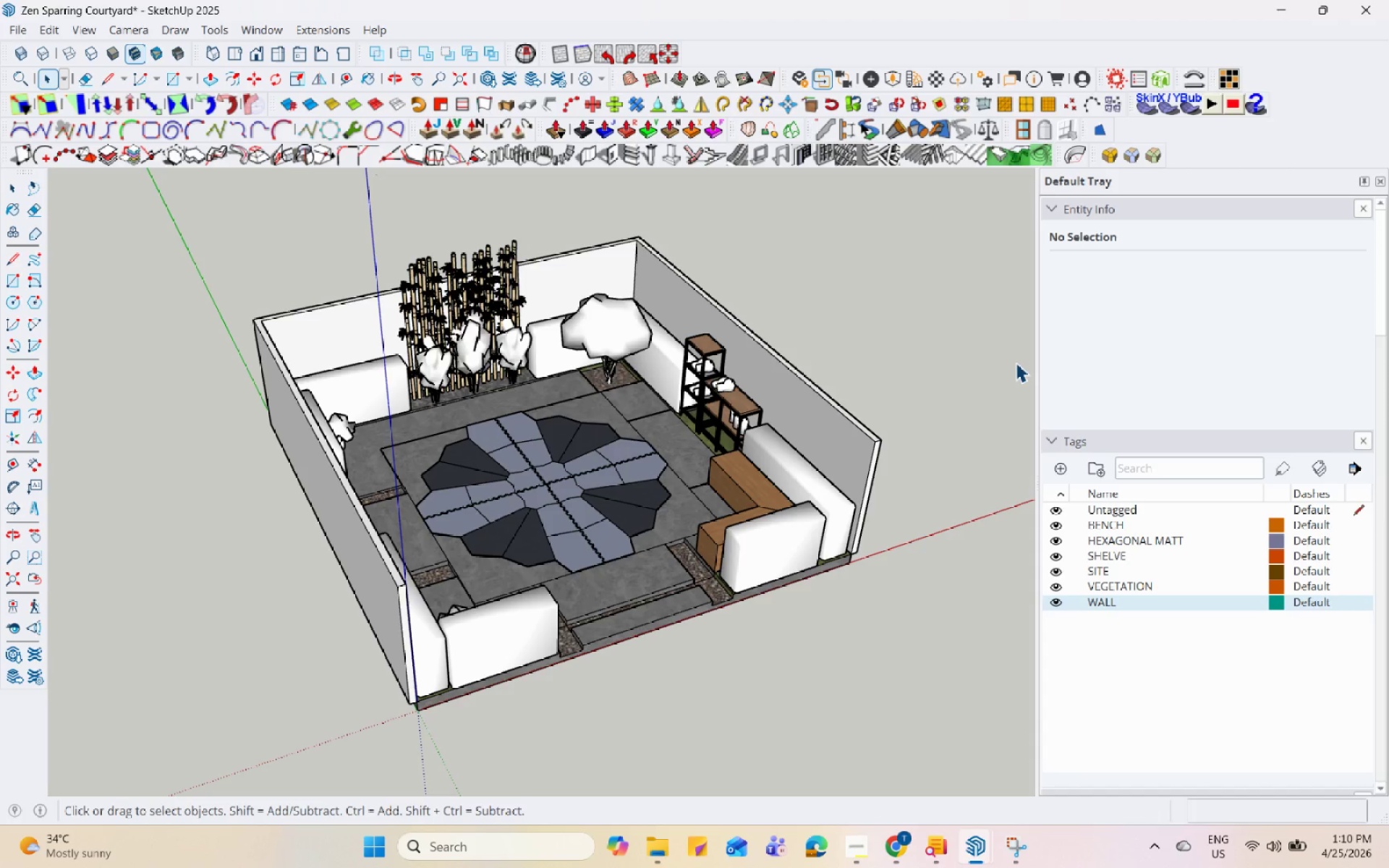 
hold_key(key=Space, duration=1.52)
 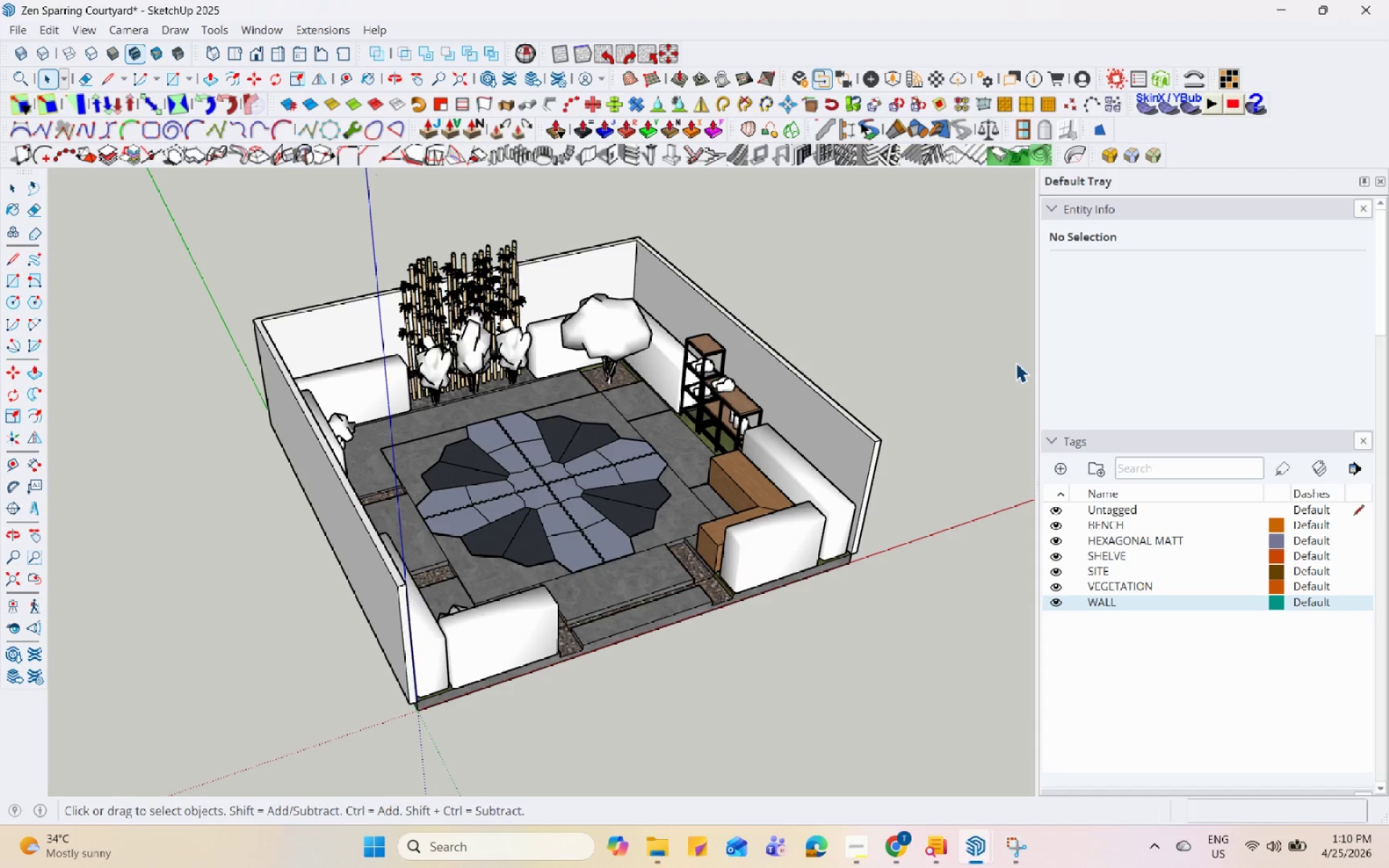 
hold_key(key=Space, duration=1.51)
 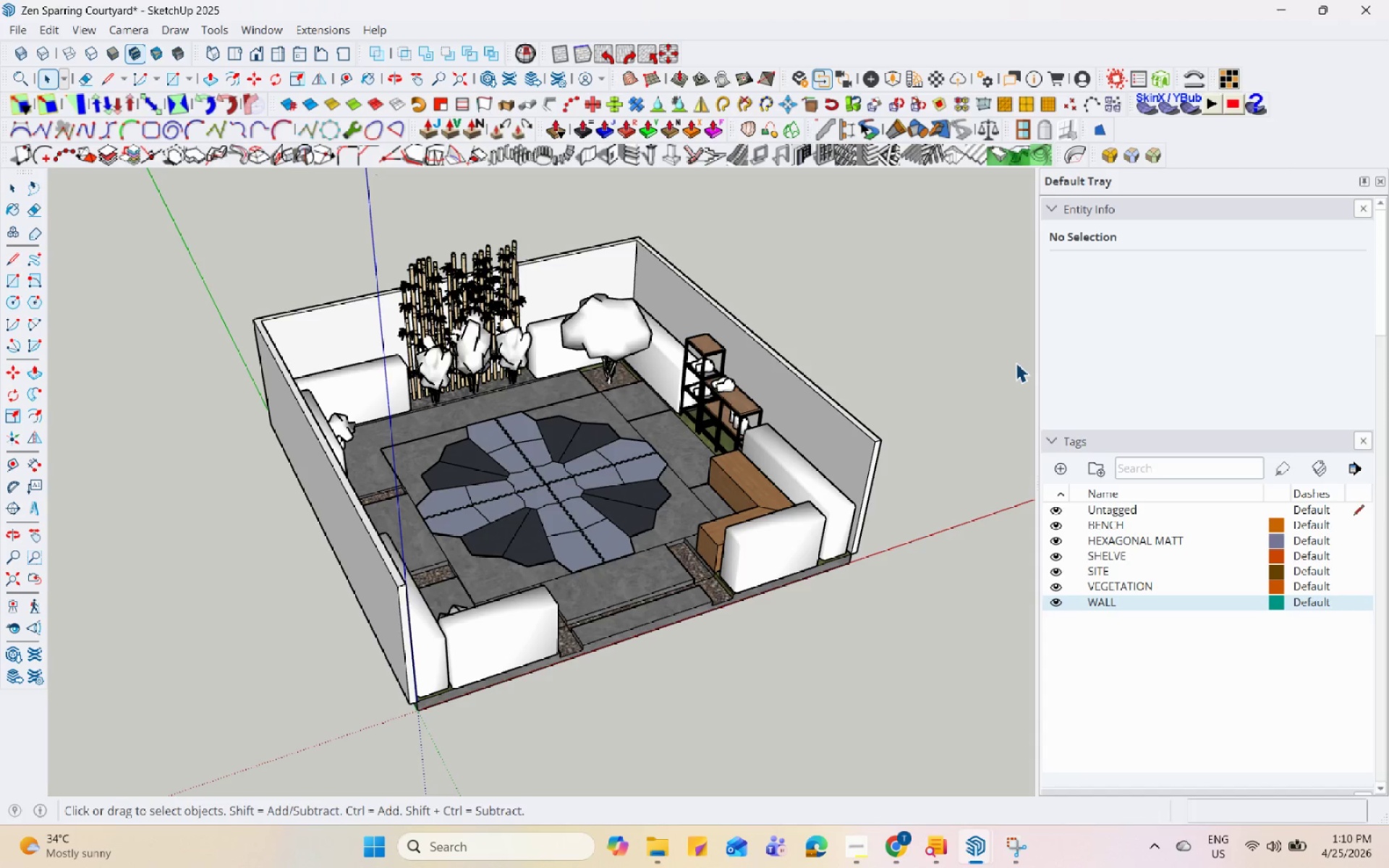 
hold_key(key=Space, duration=1.52)
 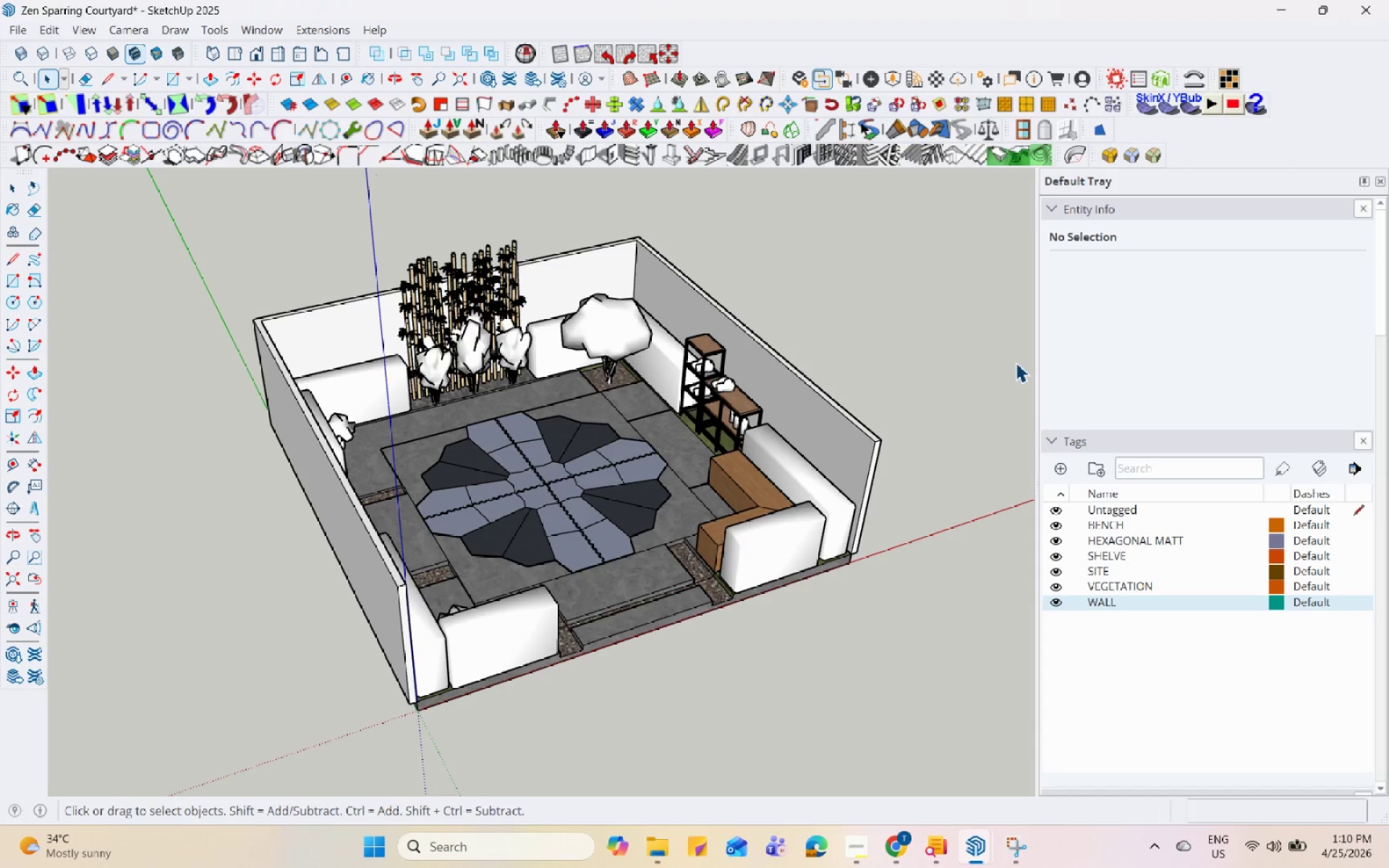 
hold_key(key=Space, duration=1.51)
 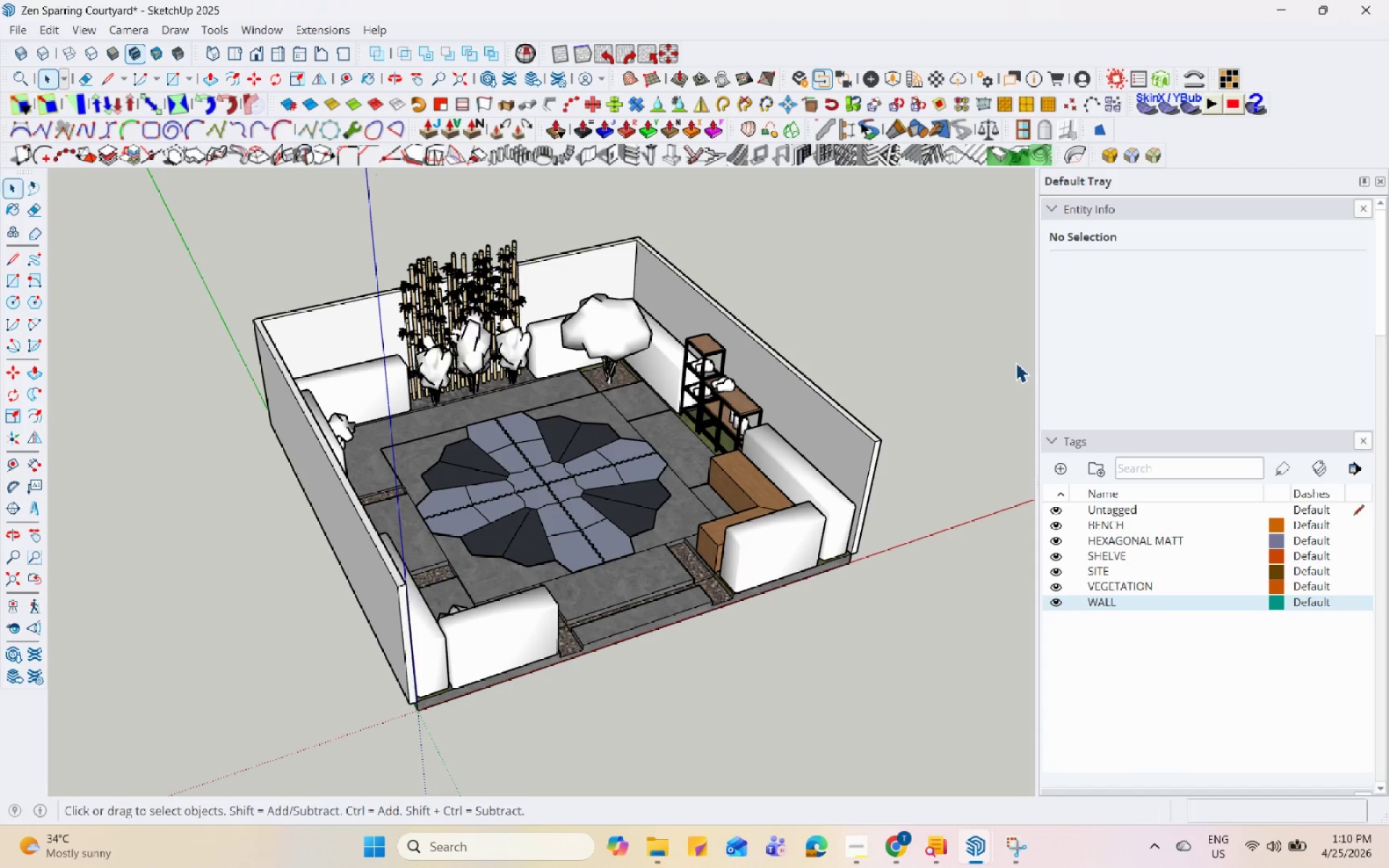 
hold_key(key=Space, duration=1.5)
 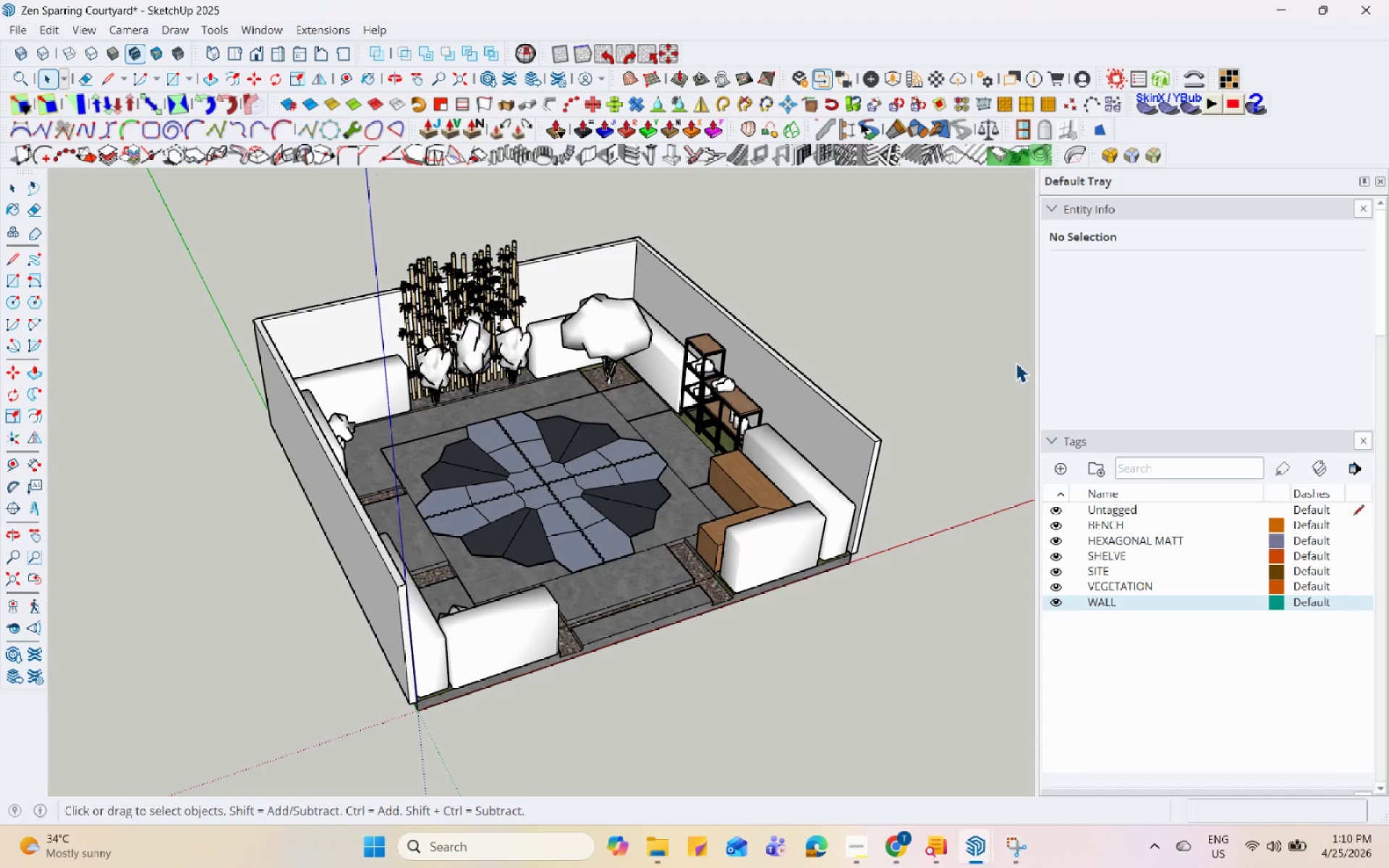 
hold_key(key=Space, duration=1.5)
 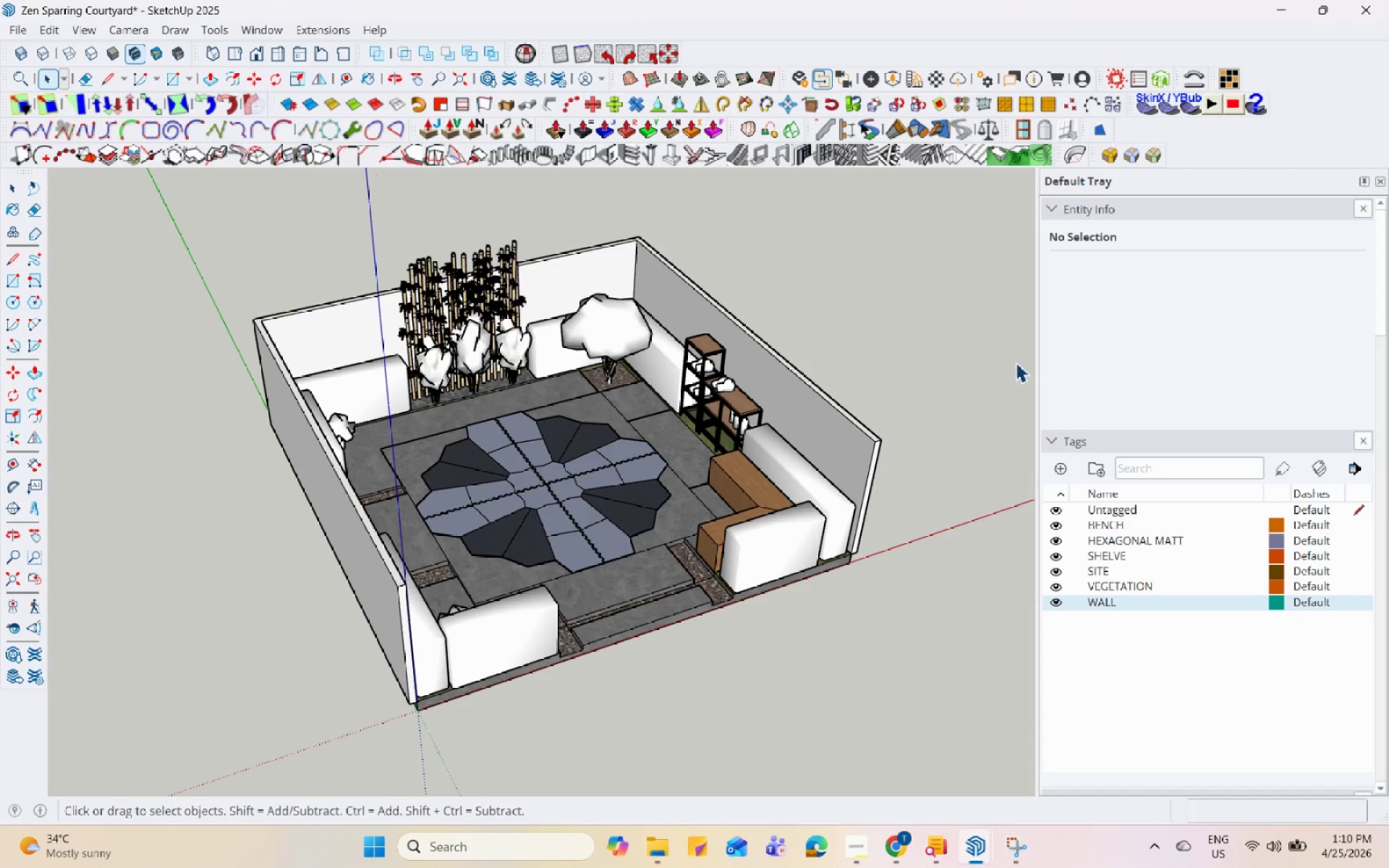 
hold_key(key=Space, duration=1.52)
 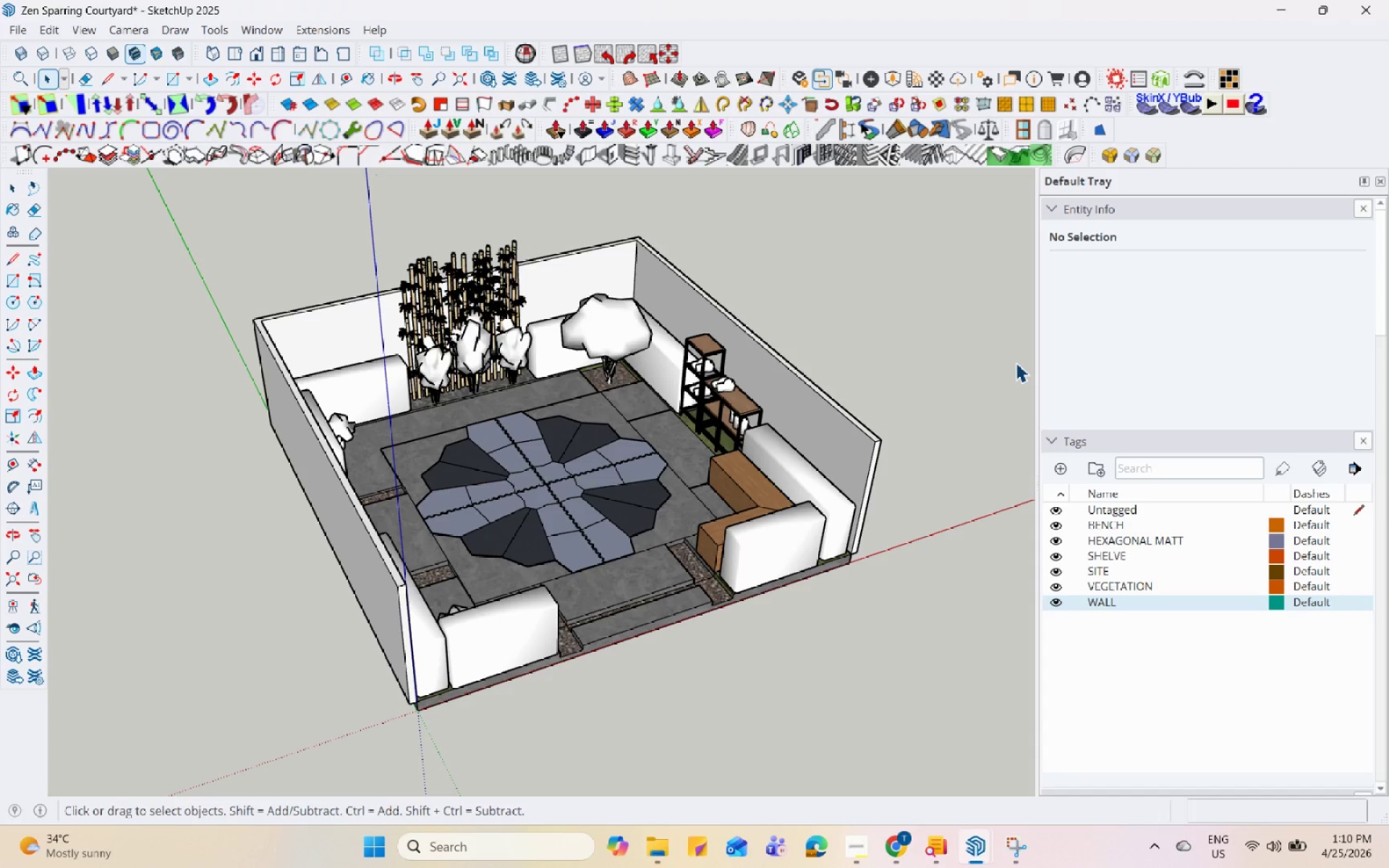 
hold_key(key=Space, duration=1.52)
 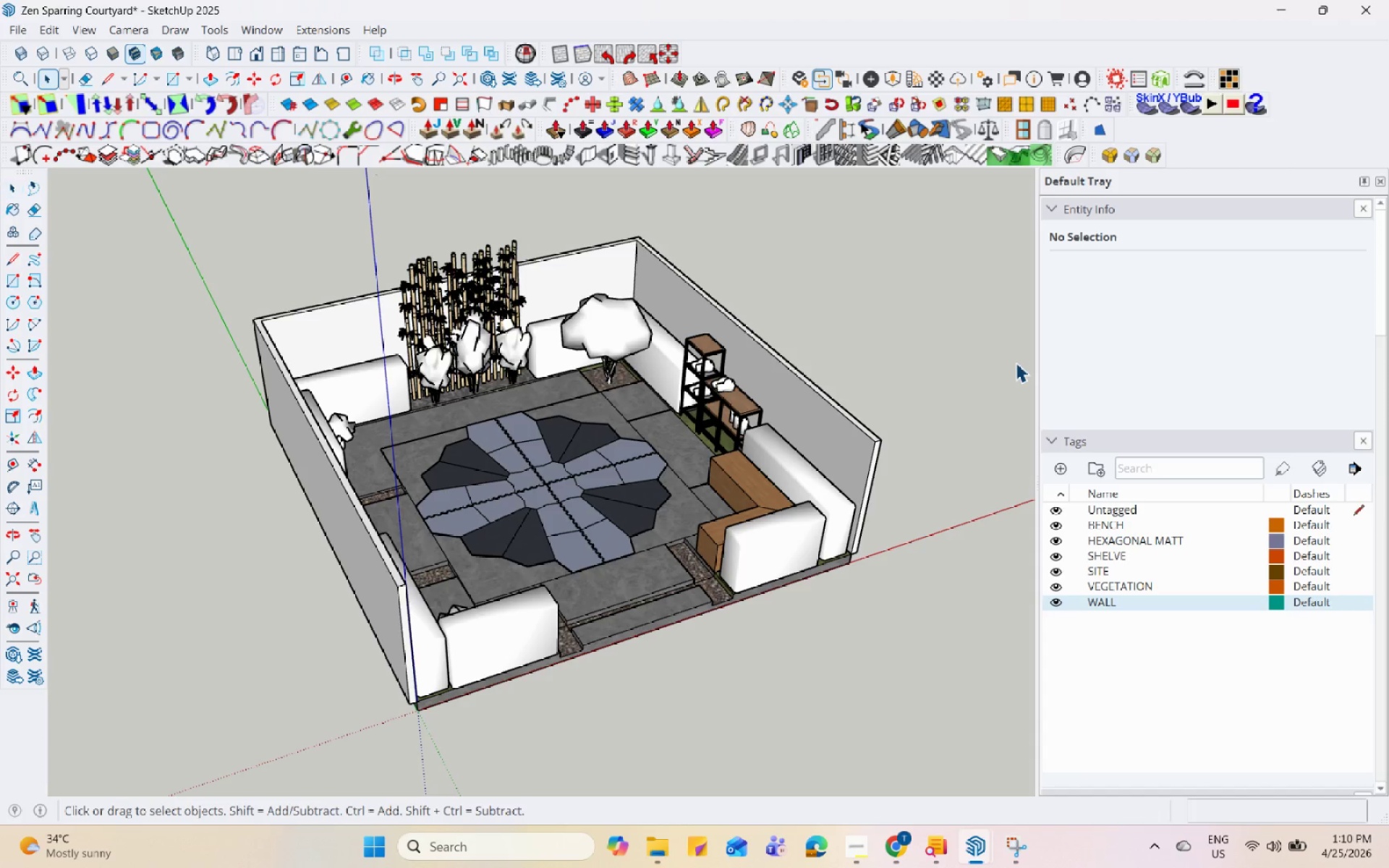 
hold_key(key=Space, duration=1.5)
 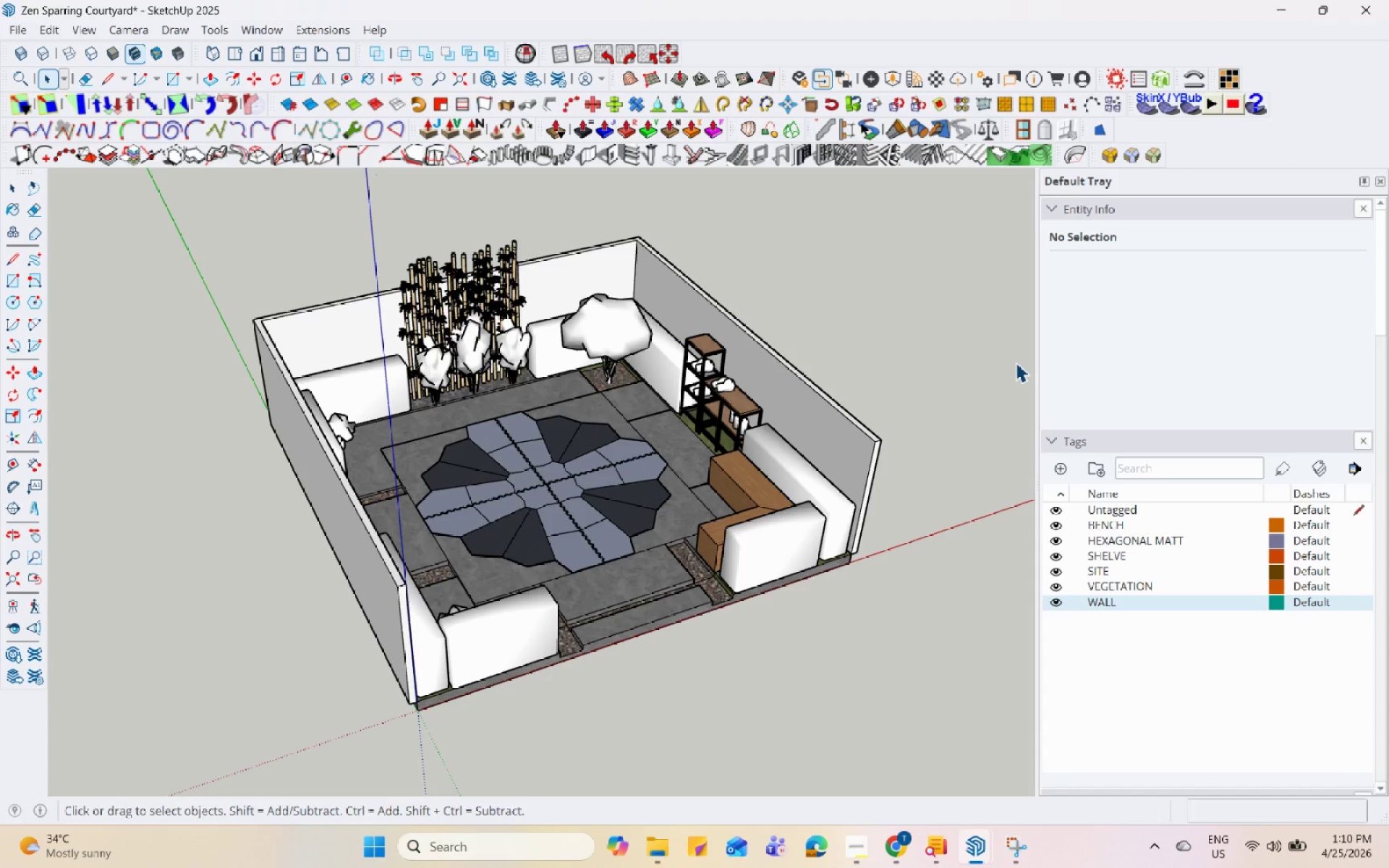 
hold_key(key=Space, duration=1.51)
 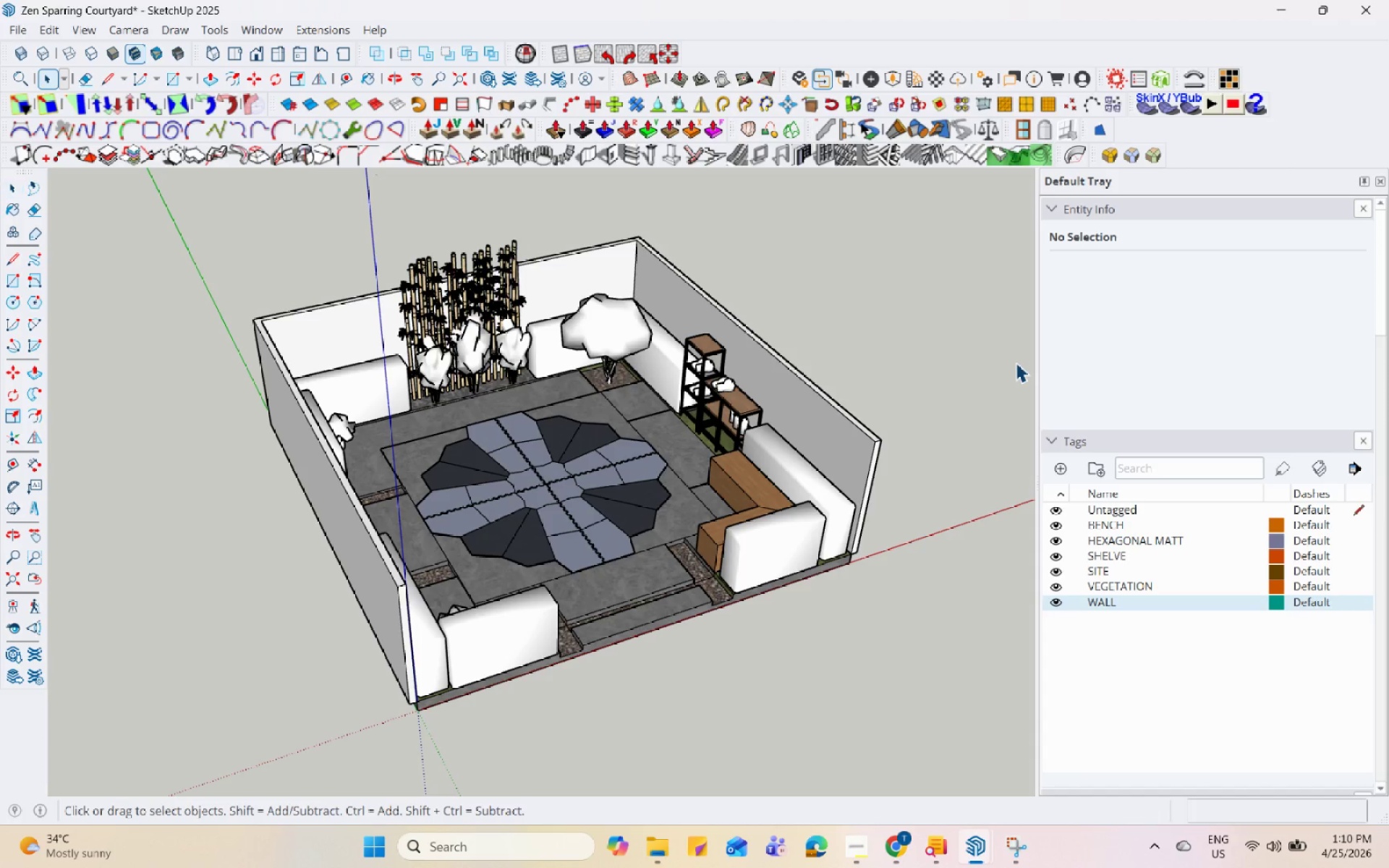 
hold_key(key=Space, duration=1.52)
 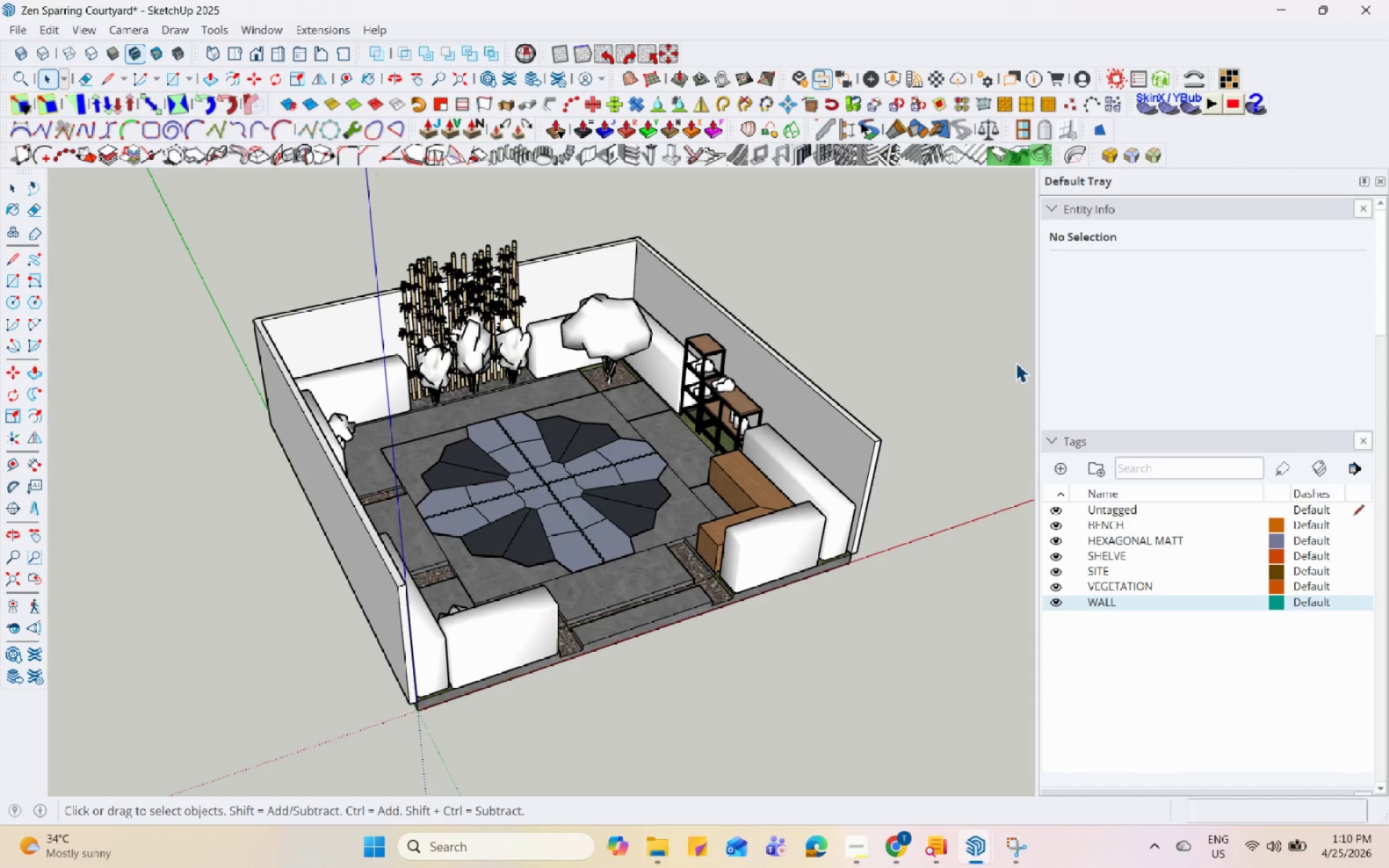 
hold_key(key=Space, duration=1.53)
 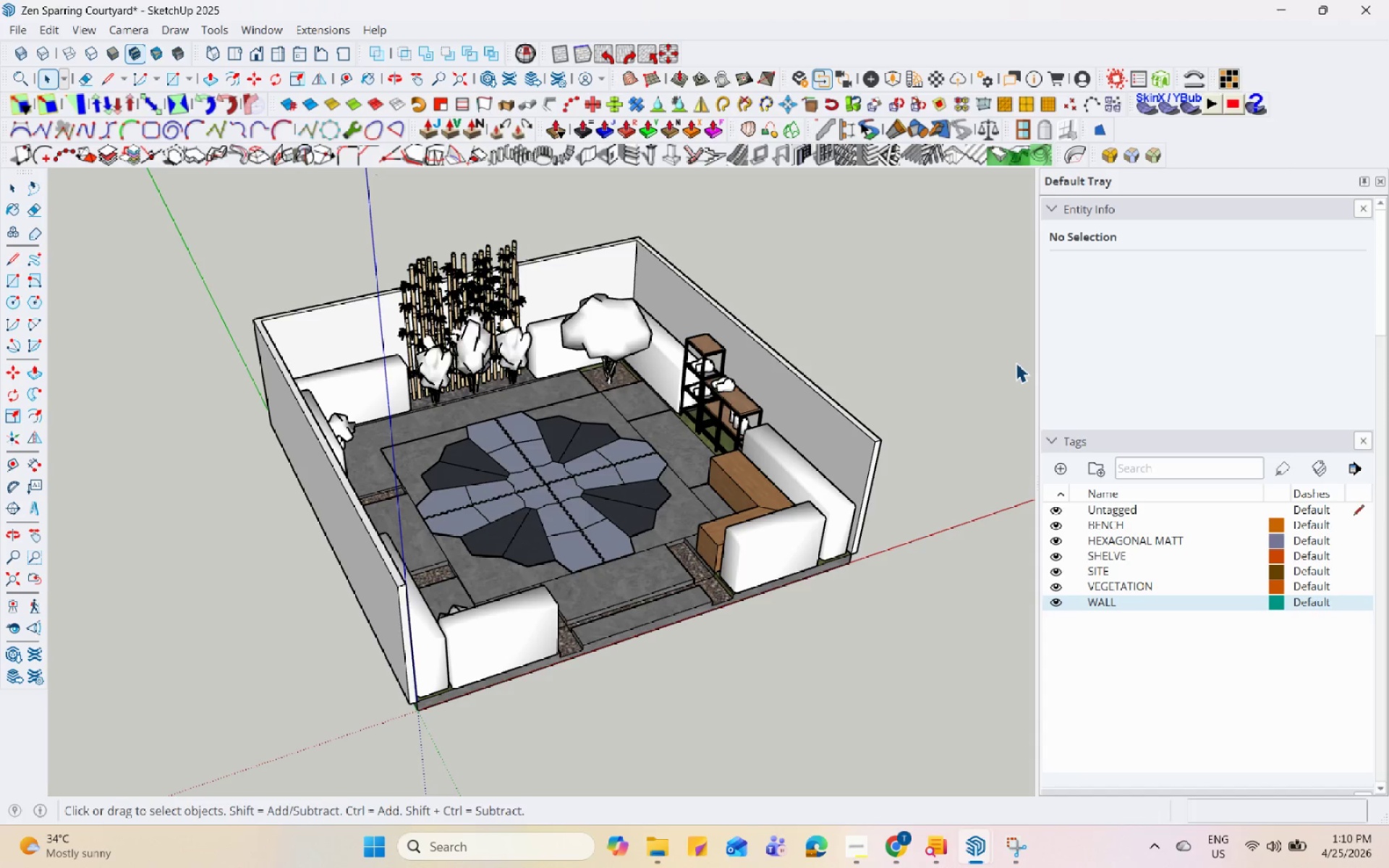 
hold_key(key=Space, duration=1.5)
 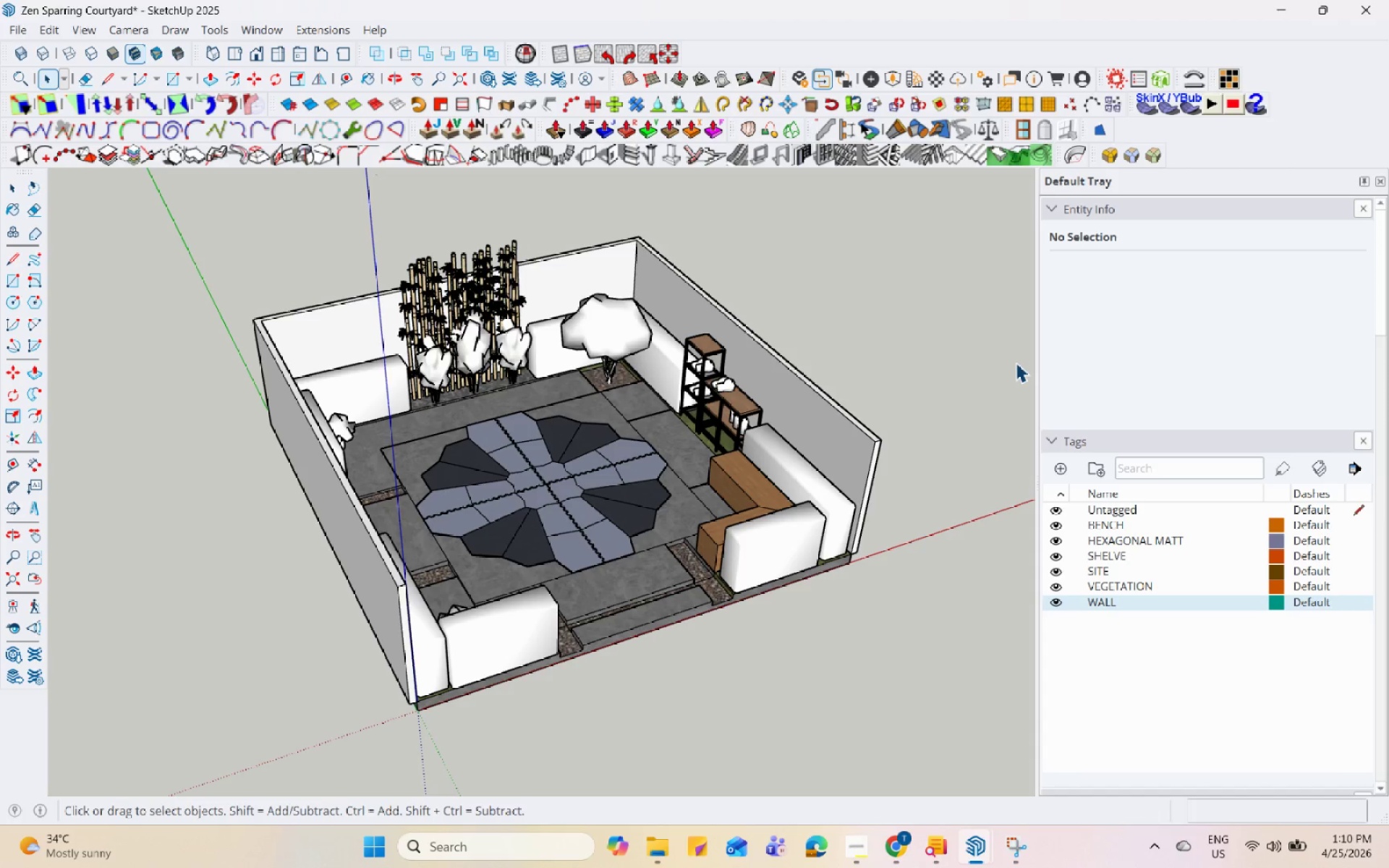 
hold_key(key=Space, duration=1.52)
 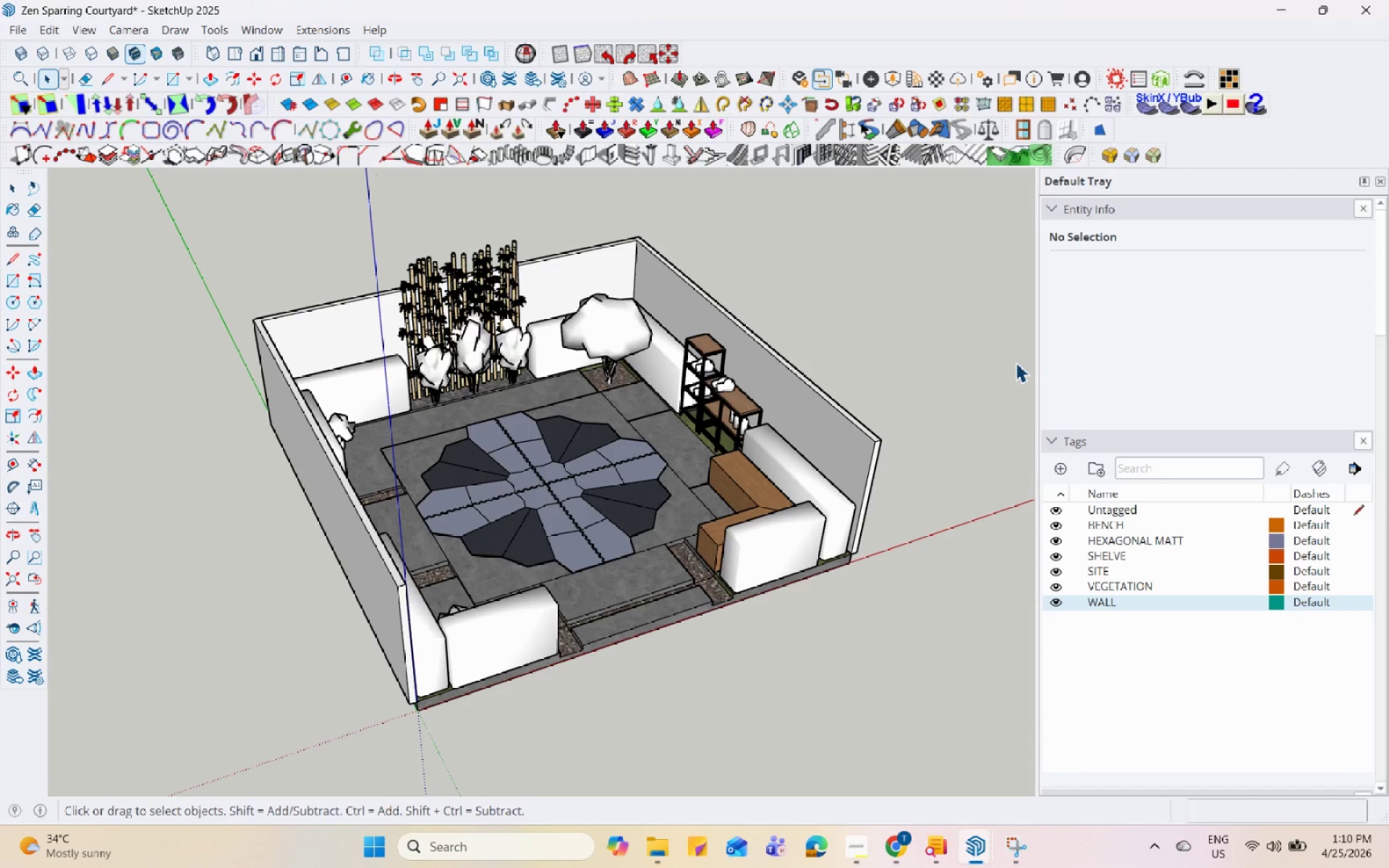 
hold_key(key=Space, duration=1.51)
 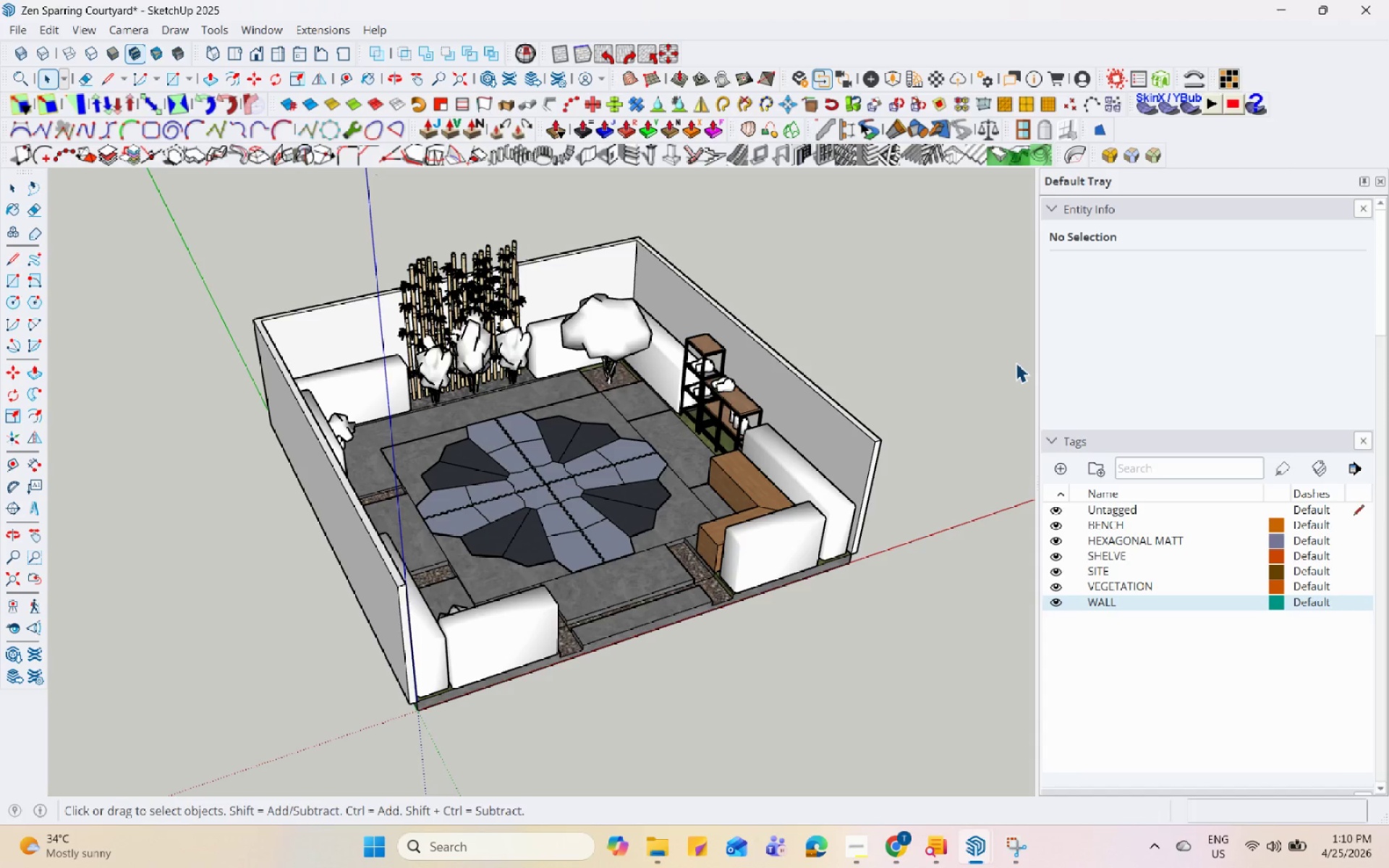 
hold_key(key=Space, duration=1.5)
 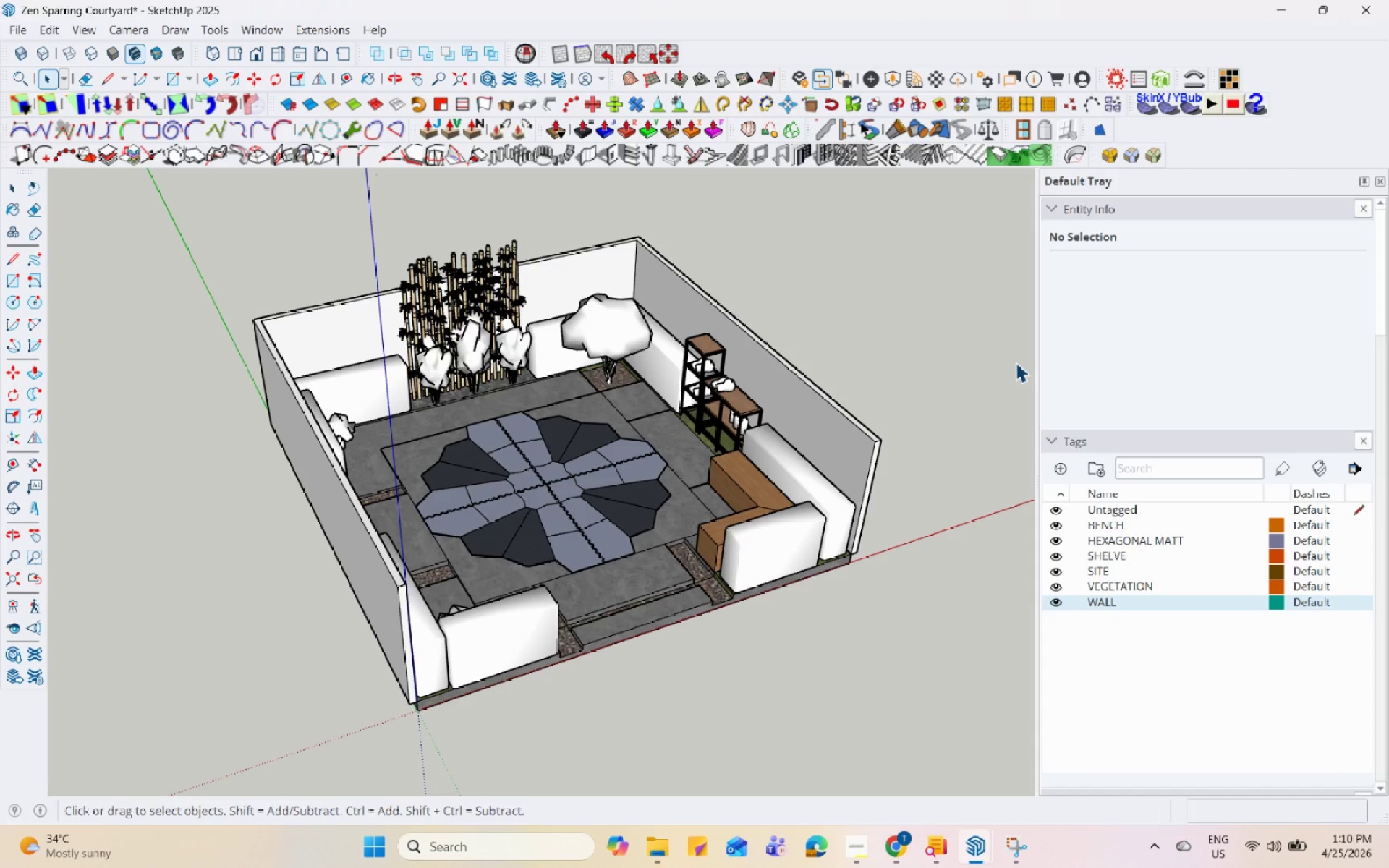 
hold_key(key=Space, duration=1.52)
 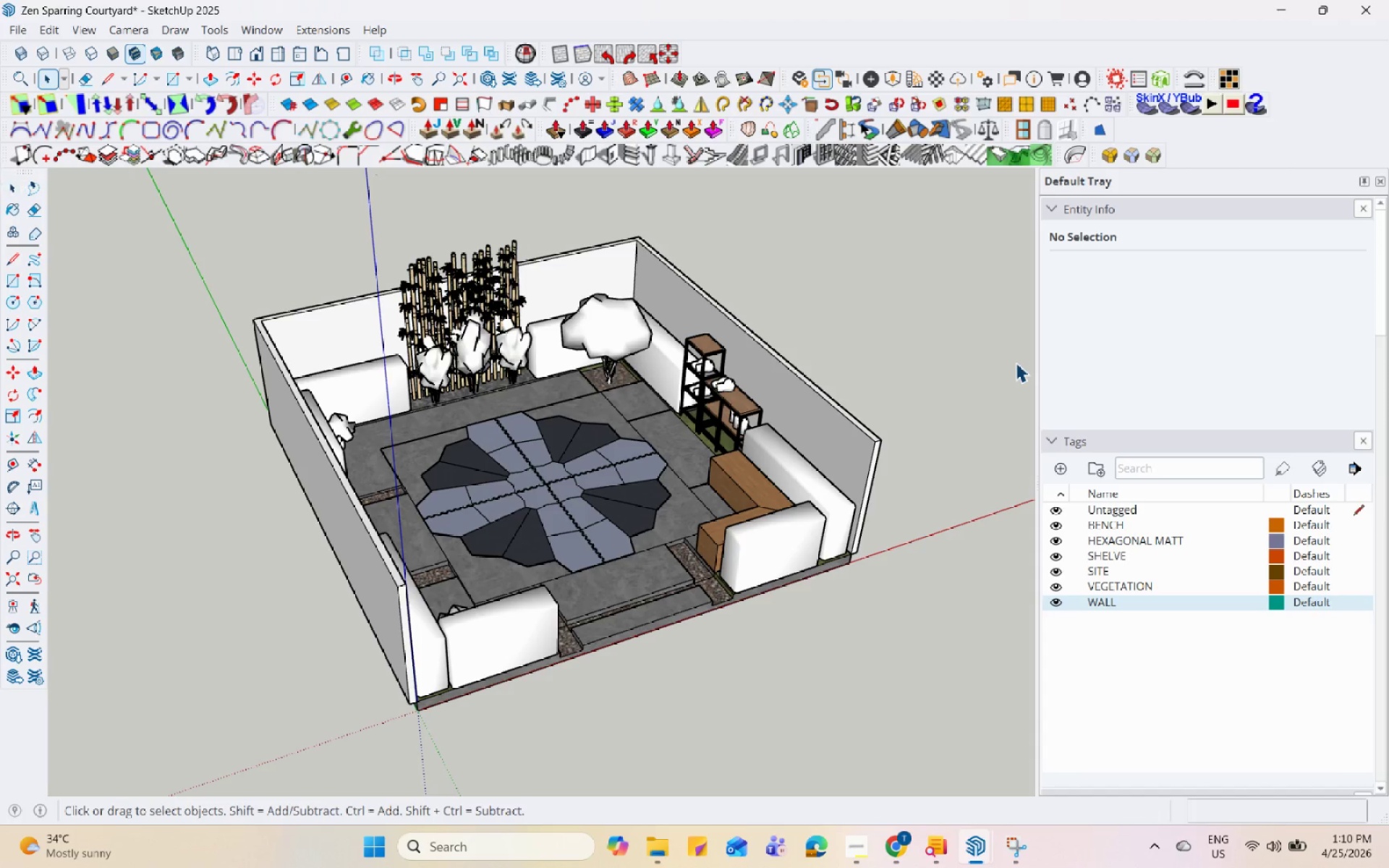 
hold_key(key=Space, duration=1.52)
 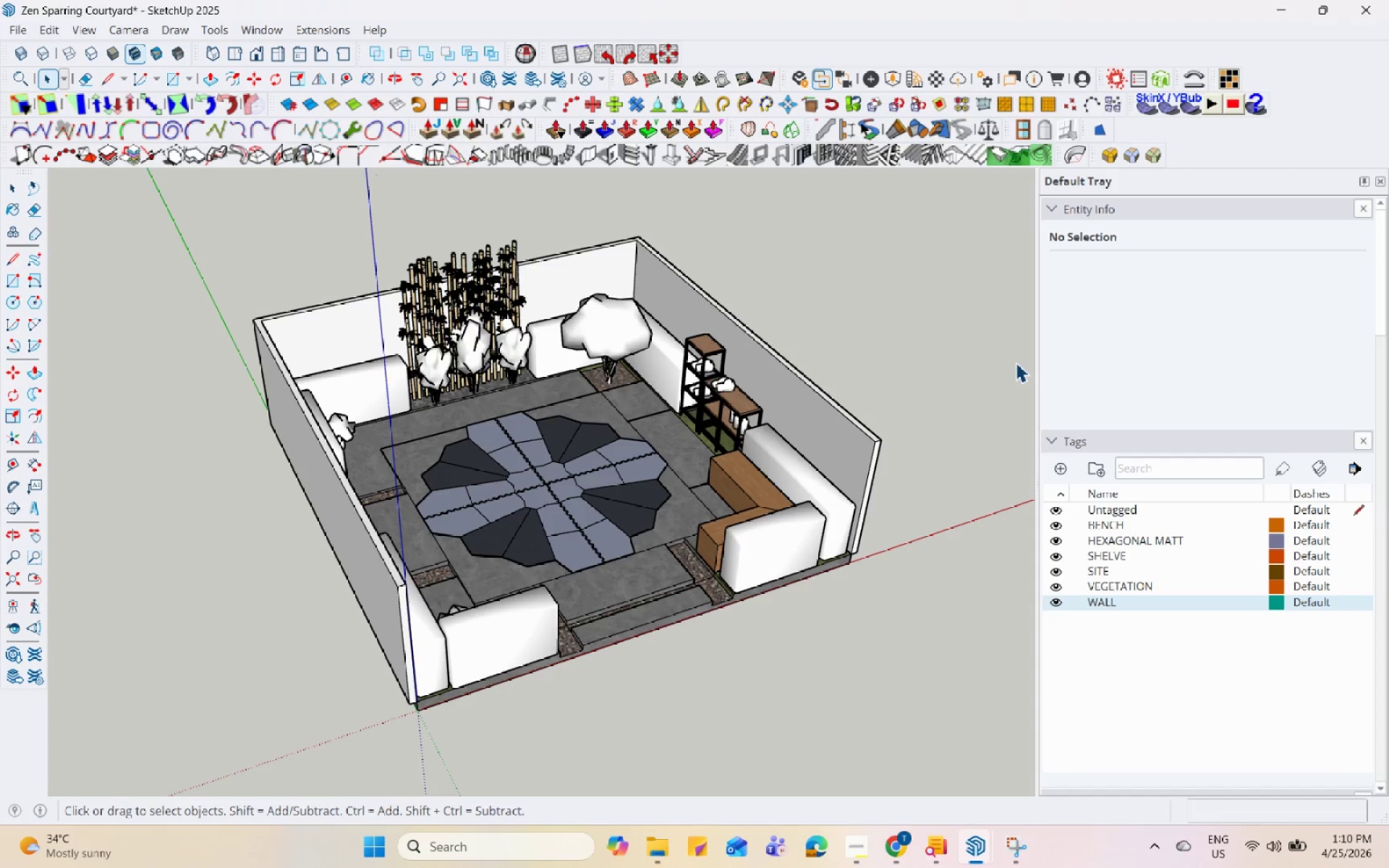 
hold_key(key=Space, duration=1.51)
 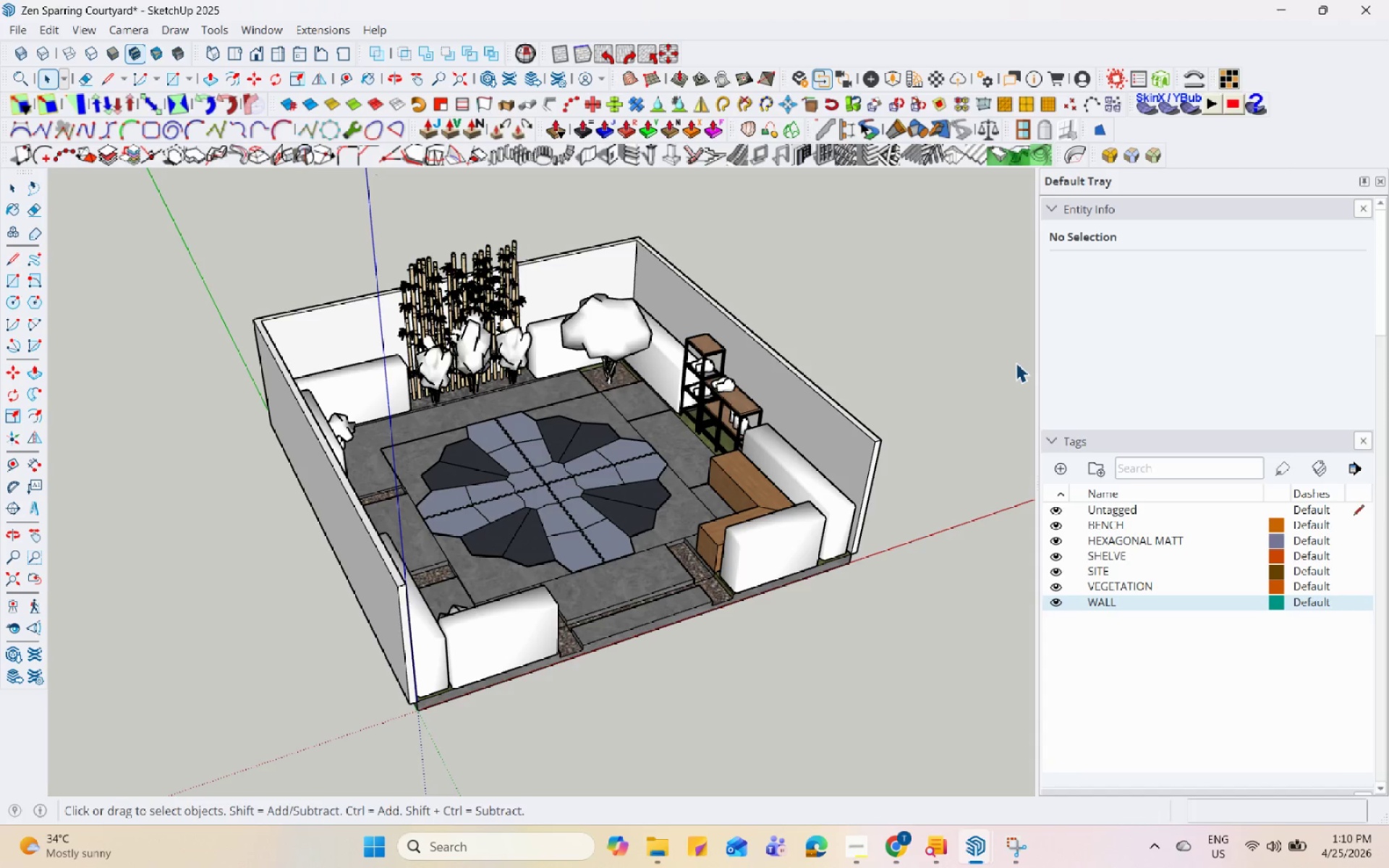 
hold_key(key=Space, duration=1.52)
 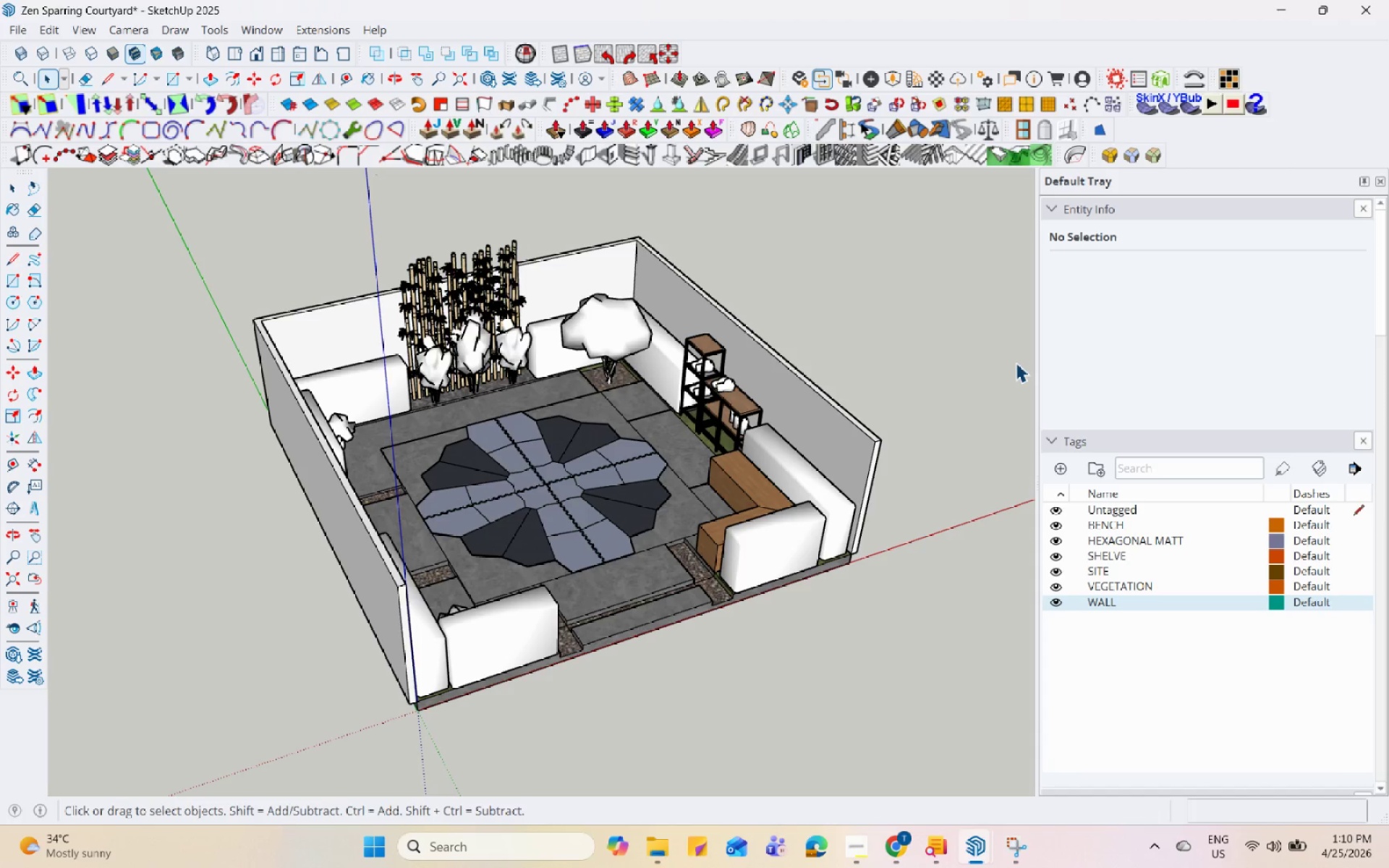 
hold_key(key=Space, duration=1.53)
 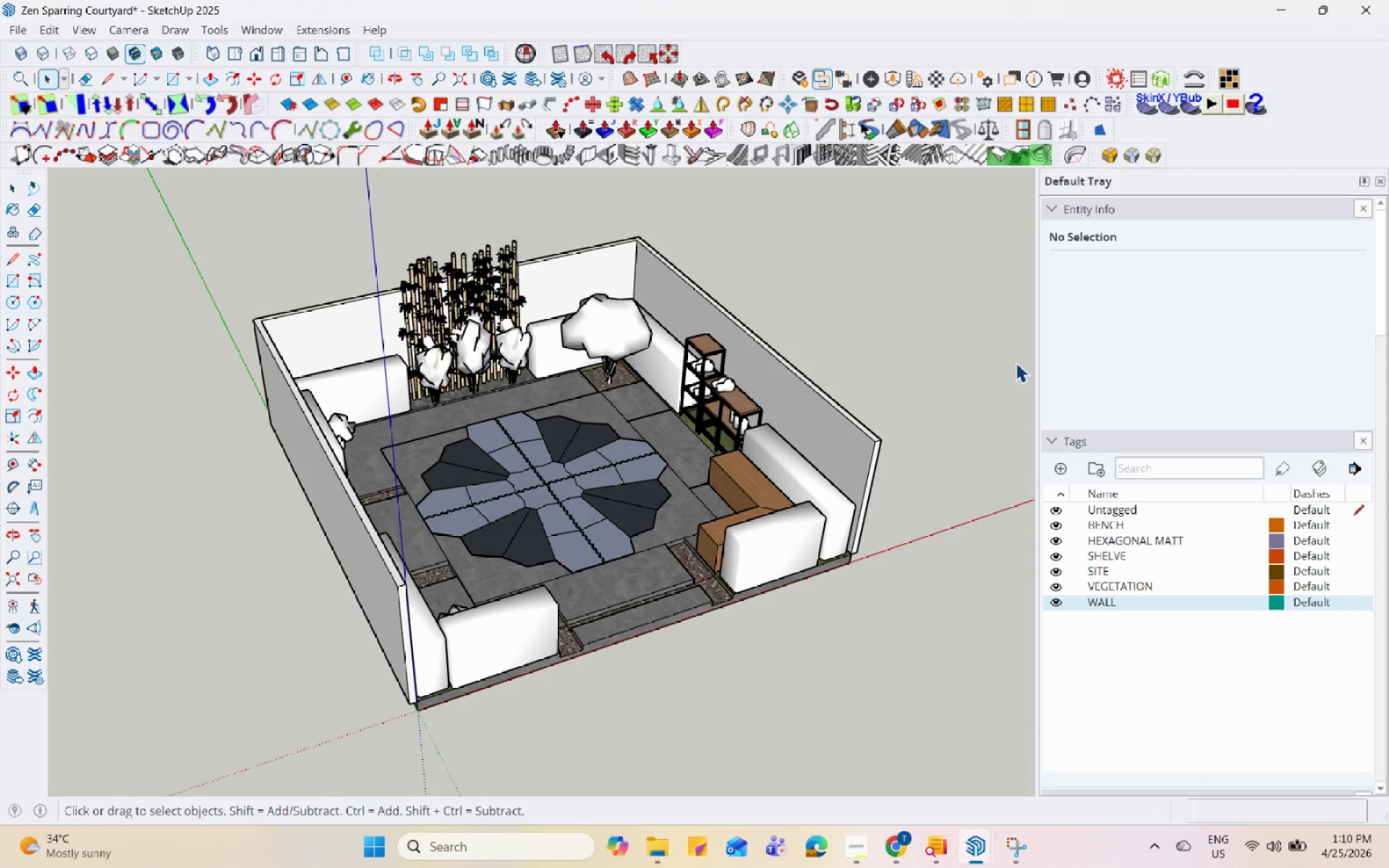 
hold_key(key=Space, duration=1.52)
 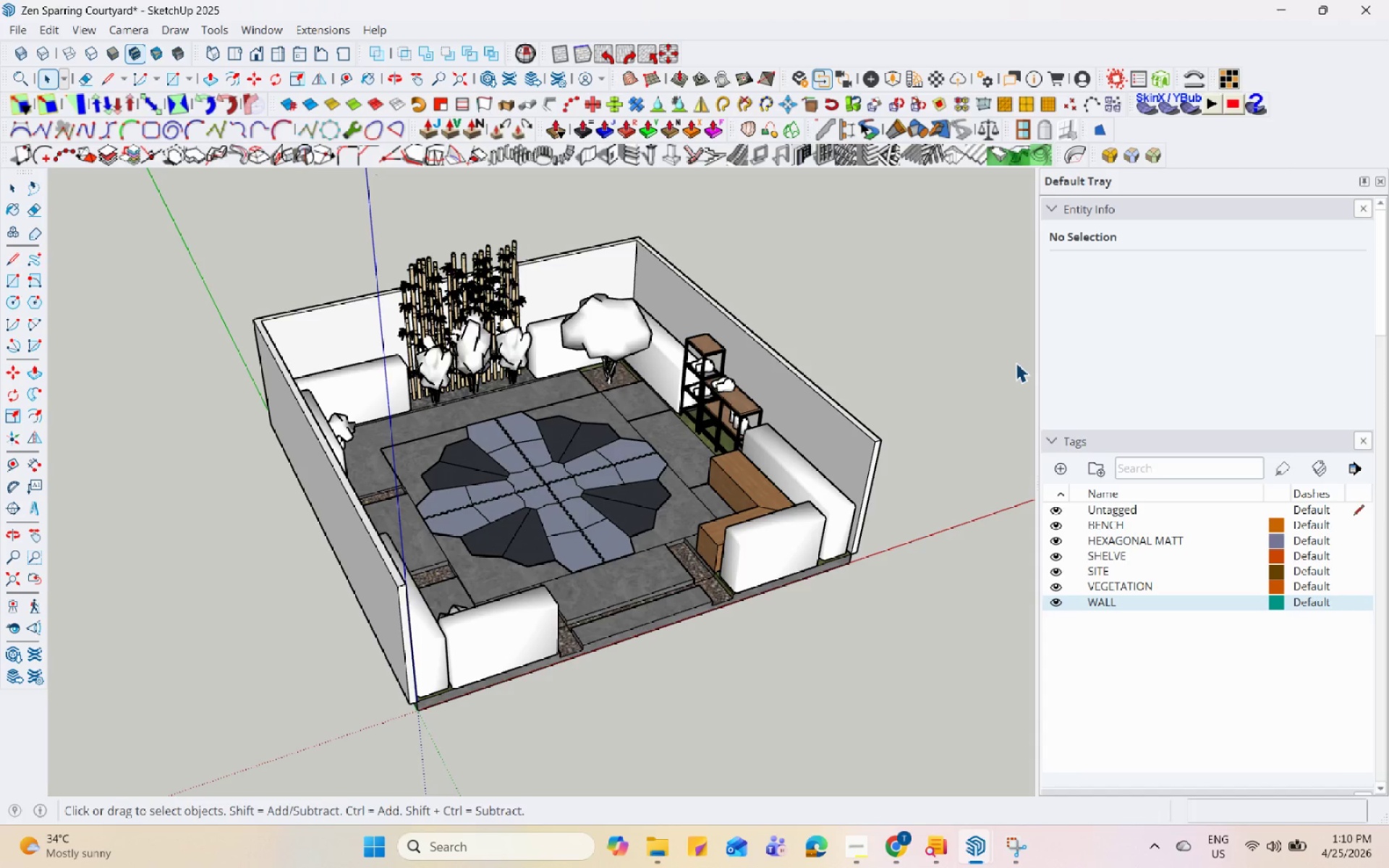 
hold_key(key=Space, duration=1.51)
 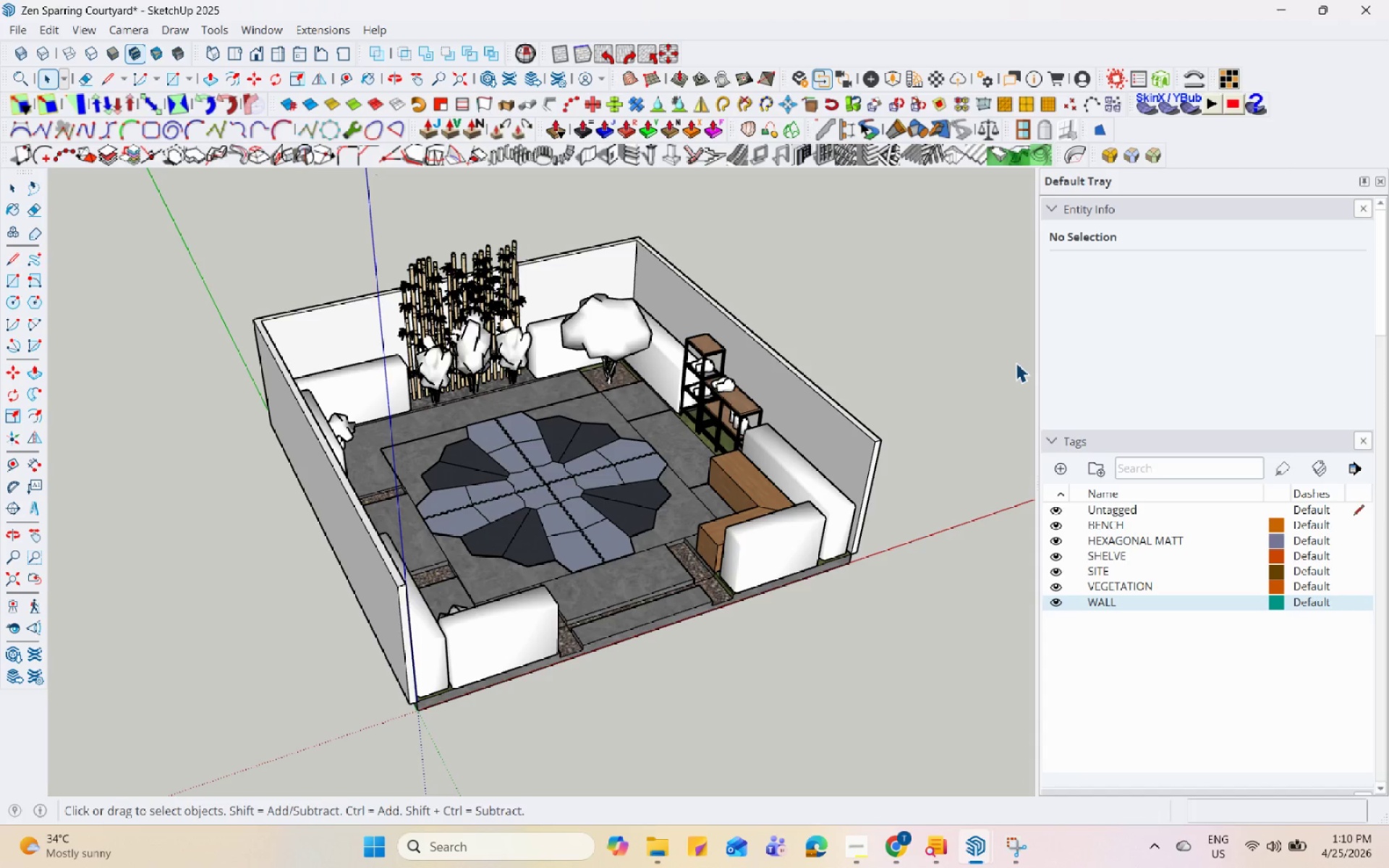 
hold_key(key=Space, duration=1.52)
 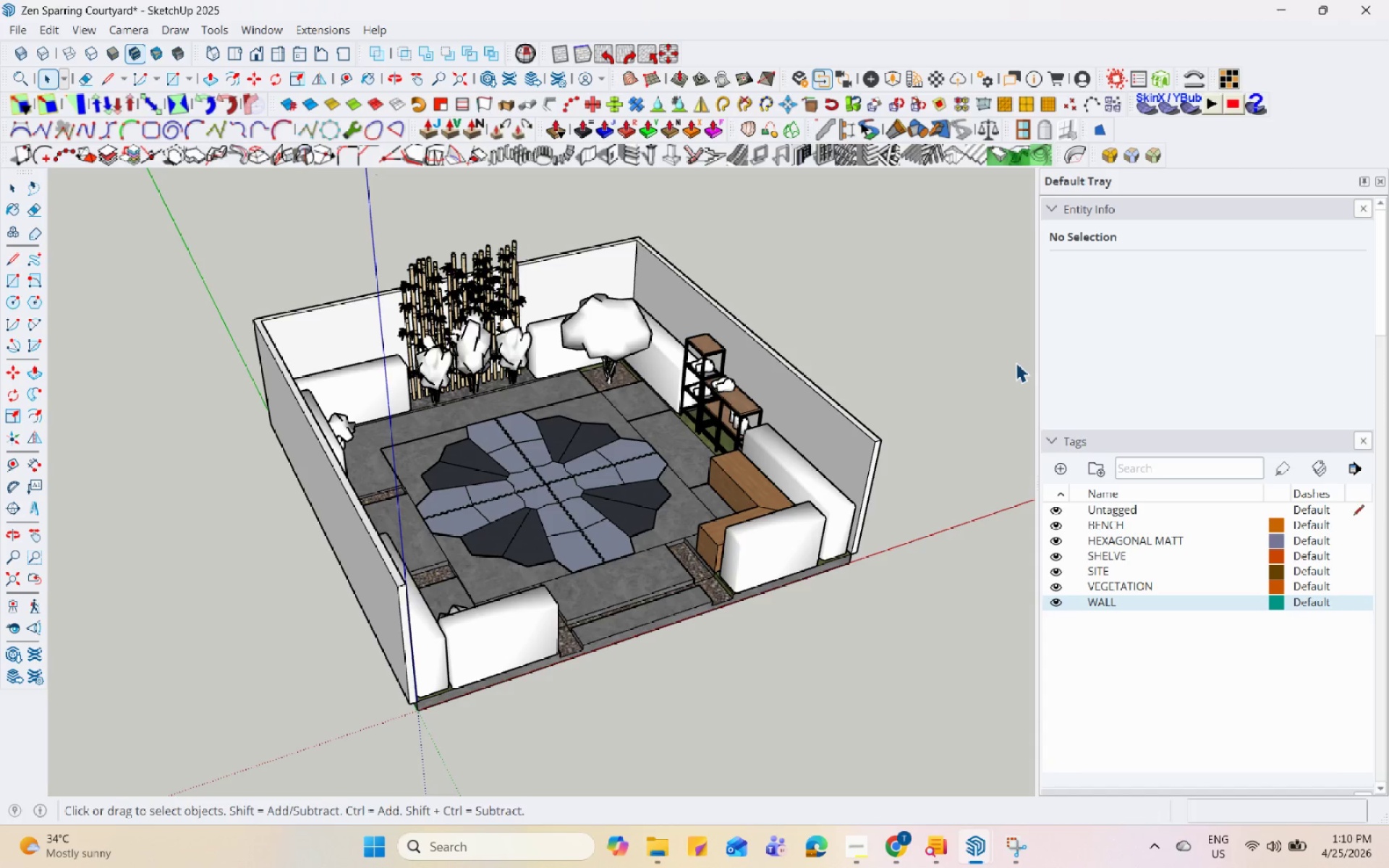 
hold_key(key=Space, duration=1.52)
 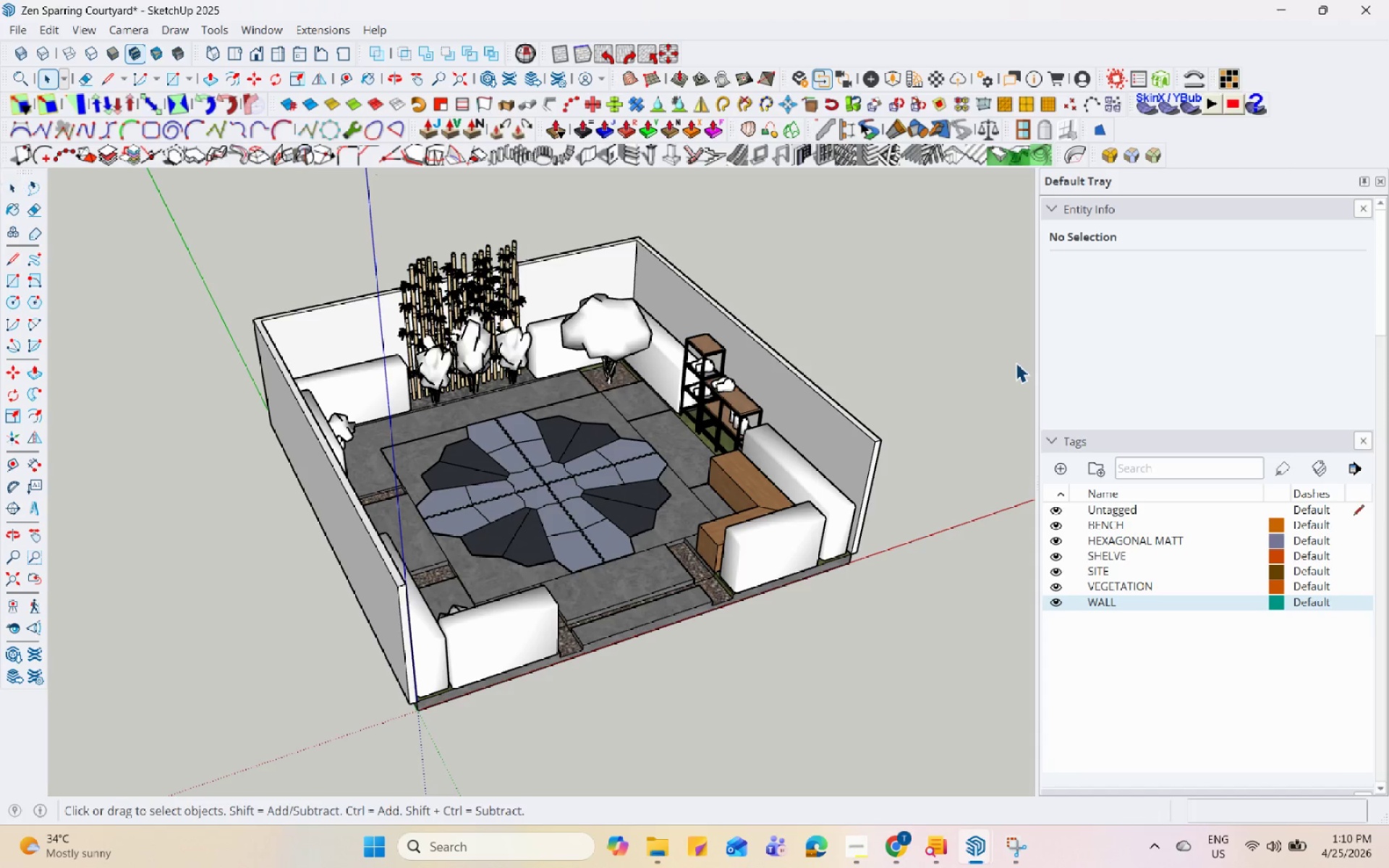 
hold_key(key=Space, duration=1.51)
 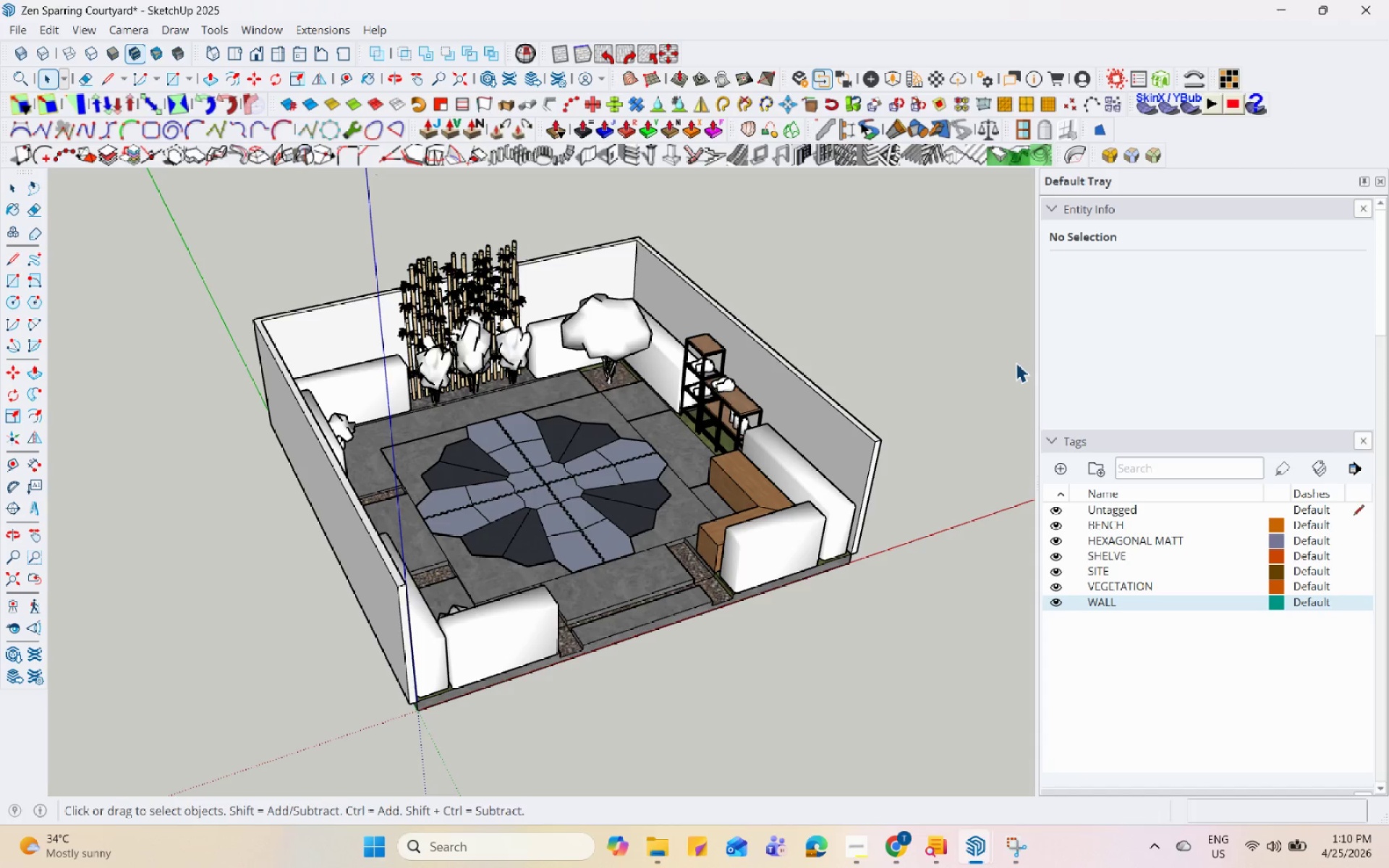 
hold_key(key=Space, duration=1.52)
 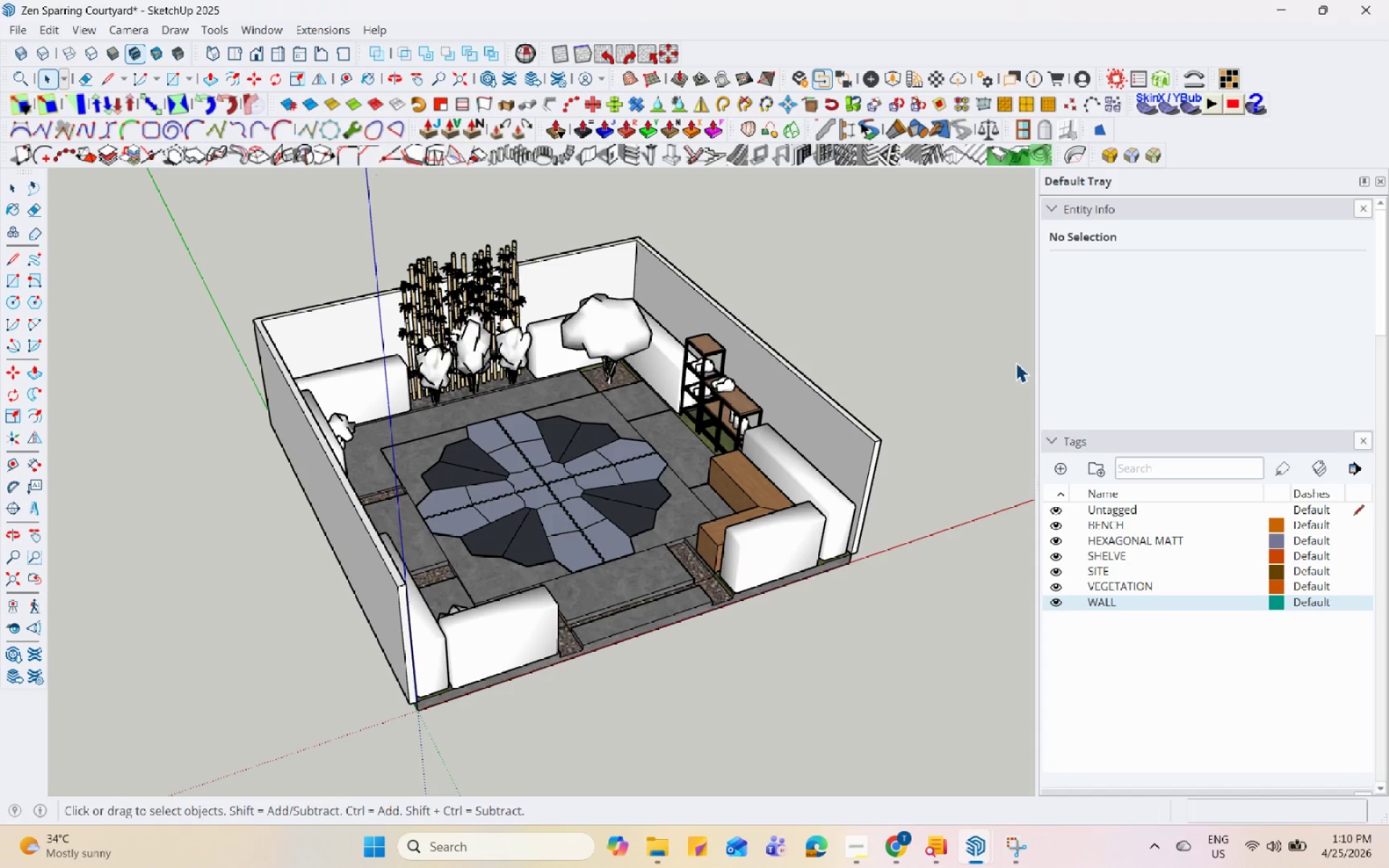 
hold_key(key=Space, duration=1.52)
 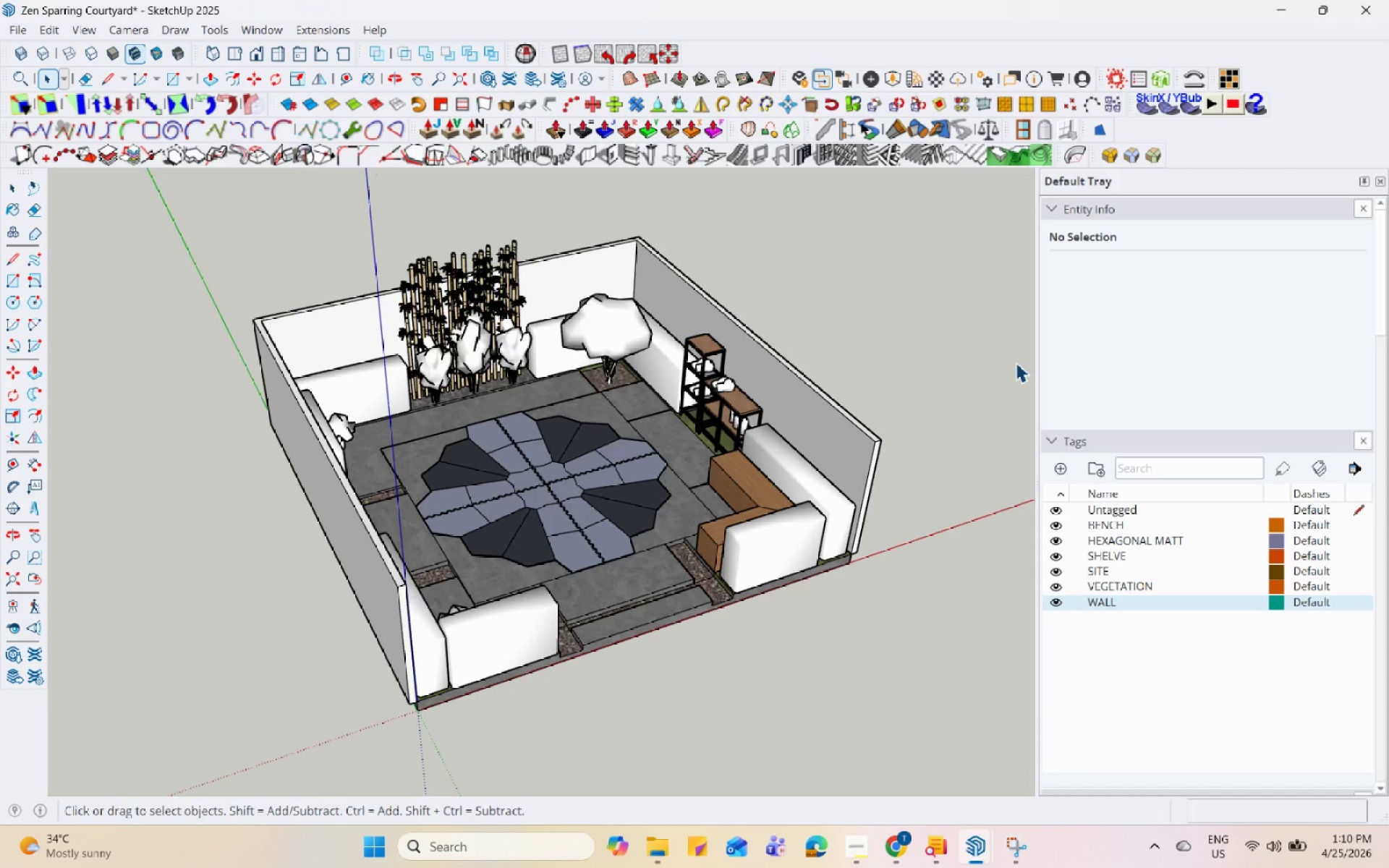 
hold_key(key=Space, duration=1.5)
 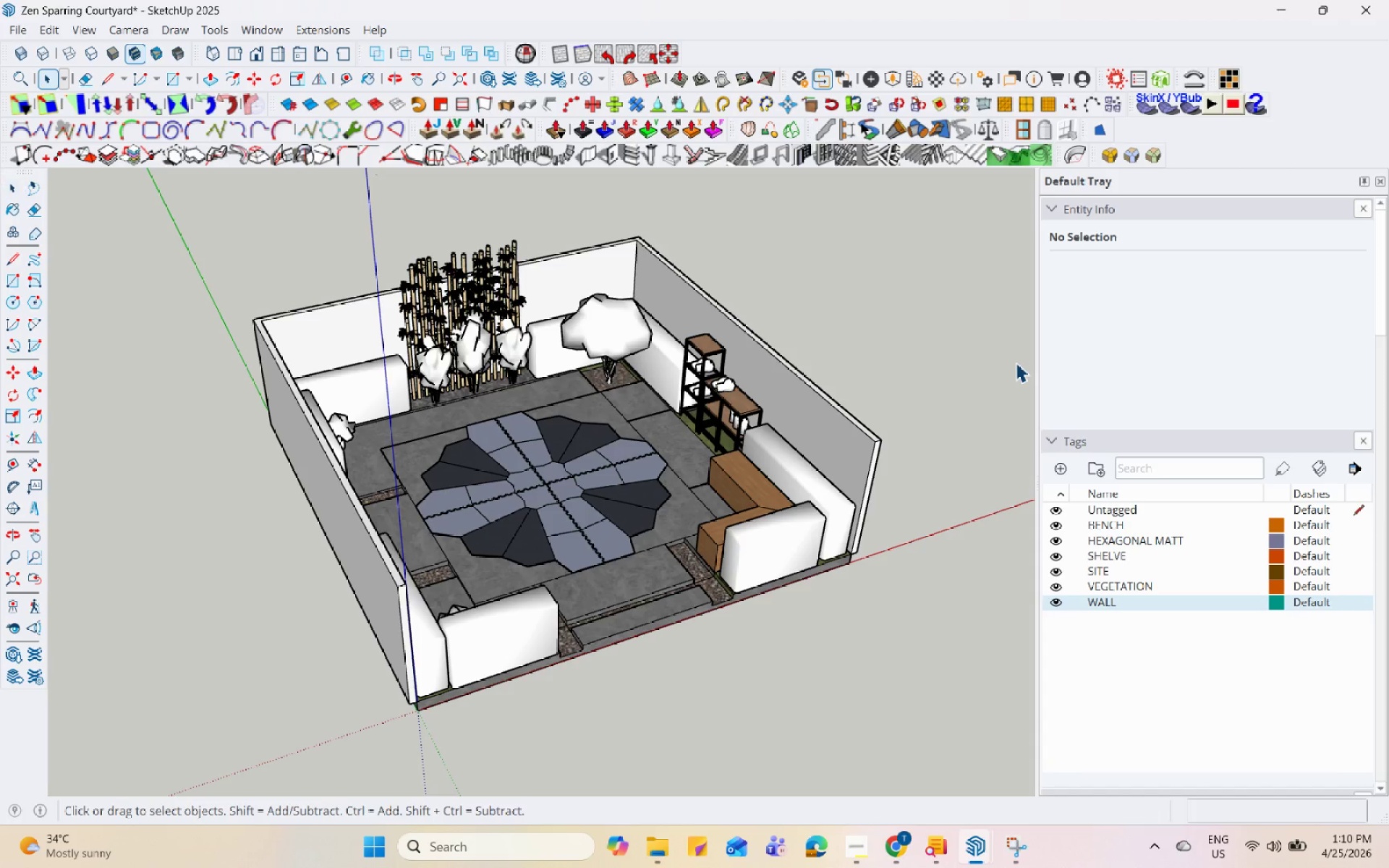 
hold_key(key=Space, duration=1.51)
 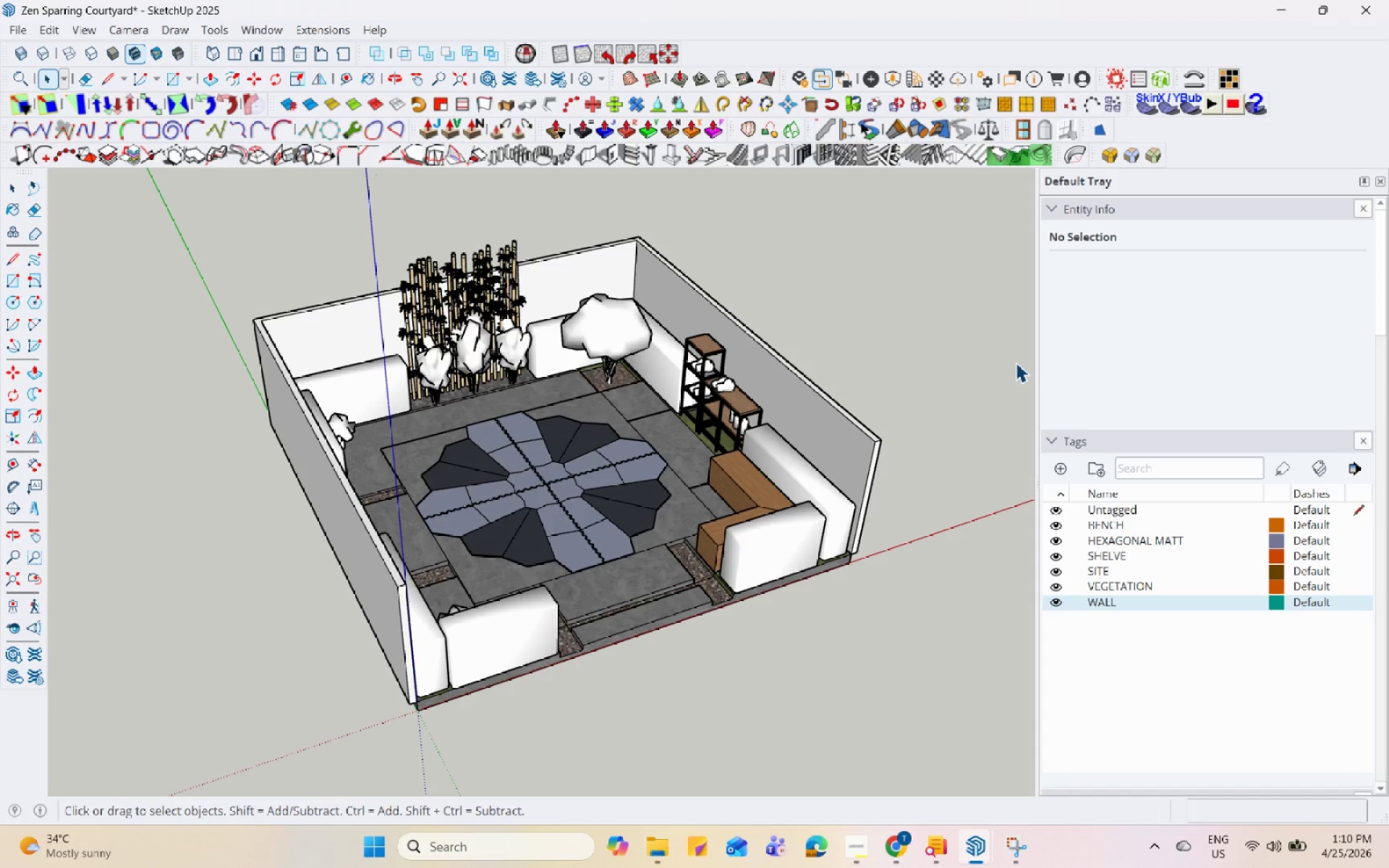 
hold_key(key=Space, duration=1.5)
 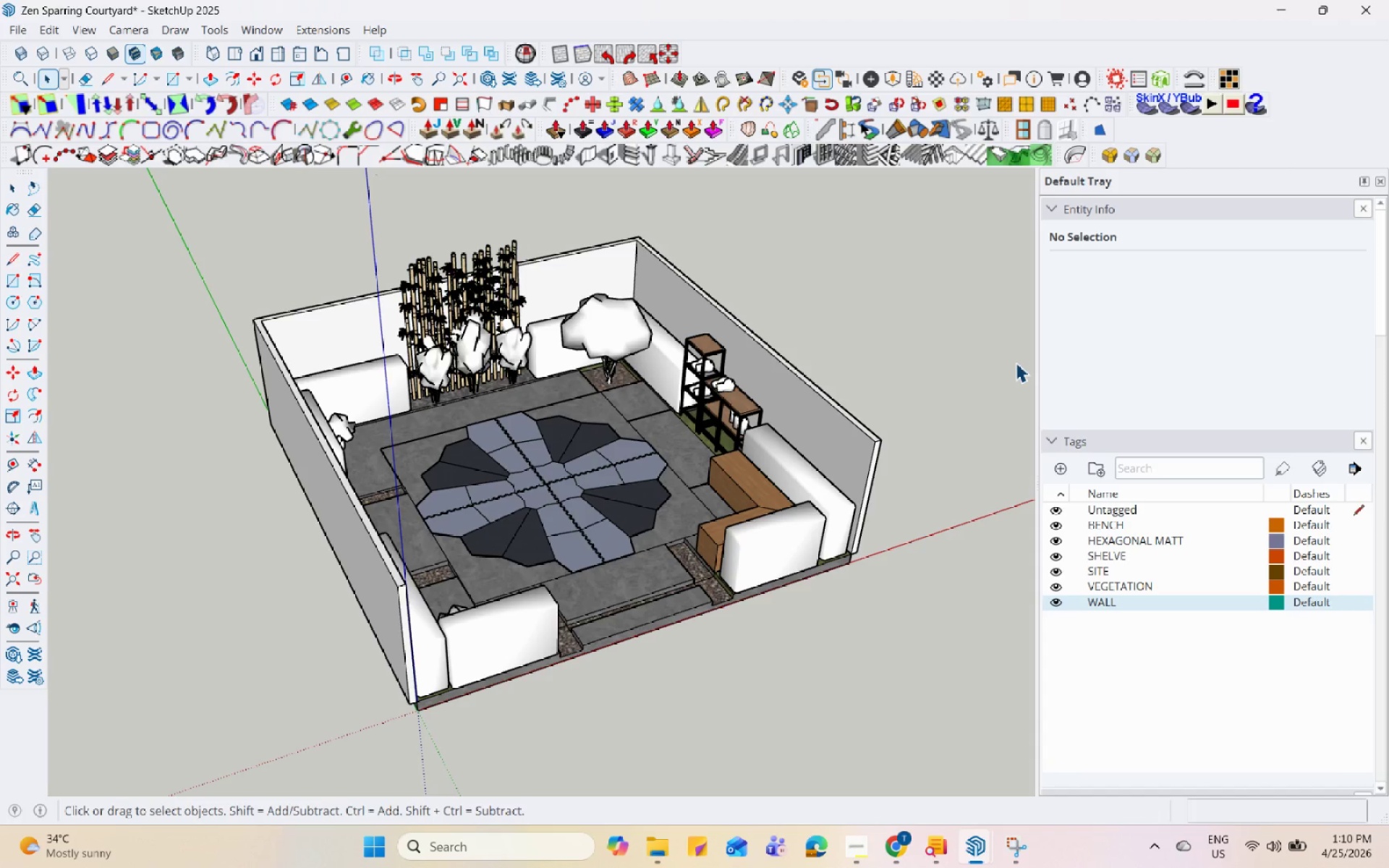 
hold_key(key=Space, duration=1.5)
 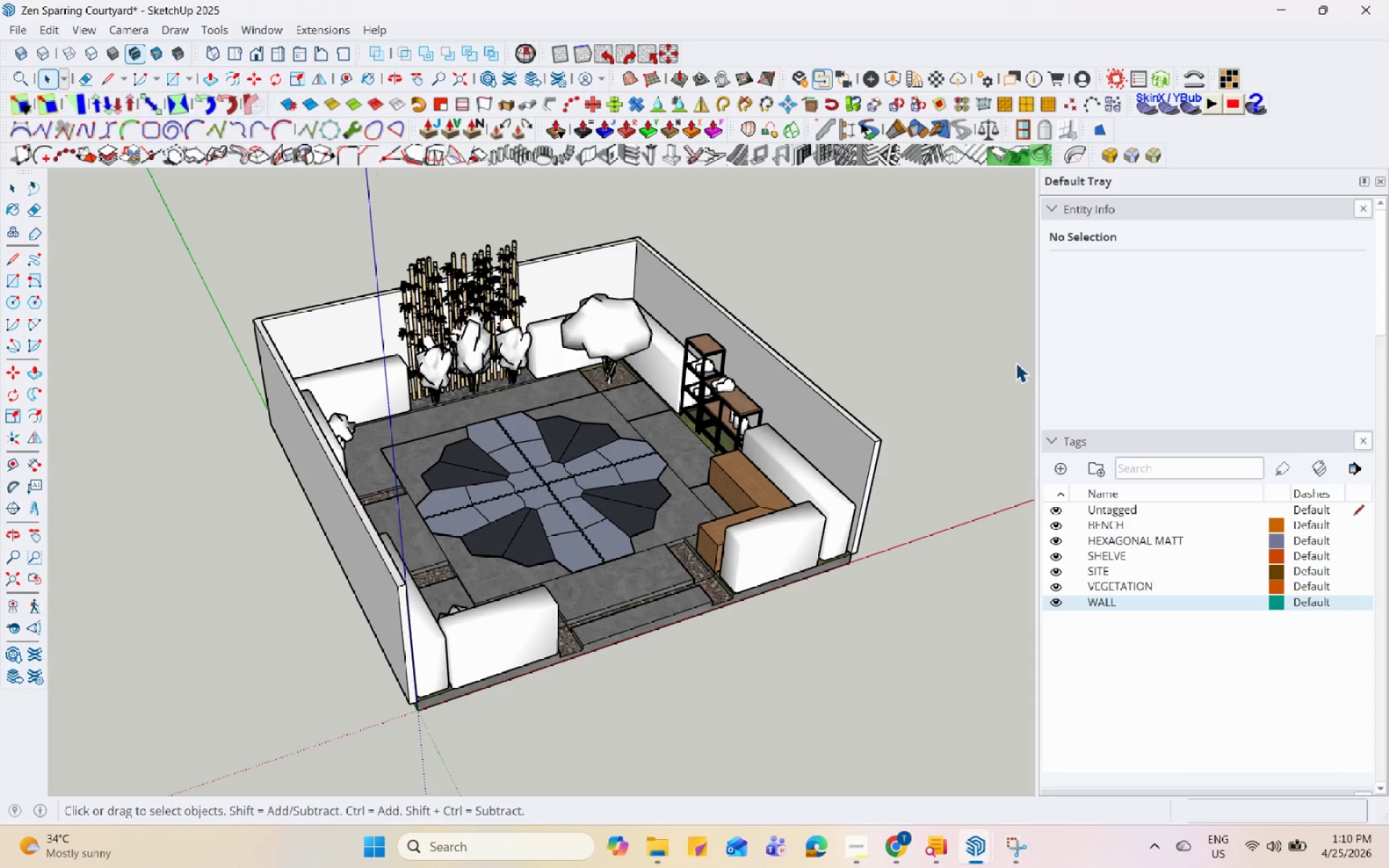 
hold_key(key=Space, duration=1.52)
 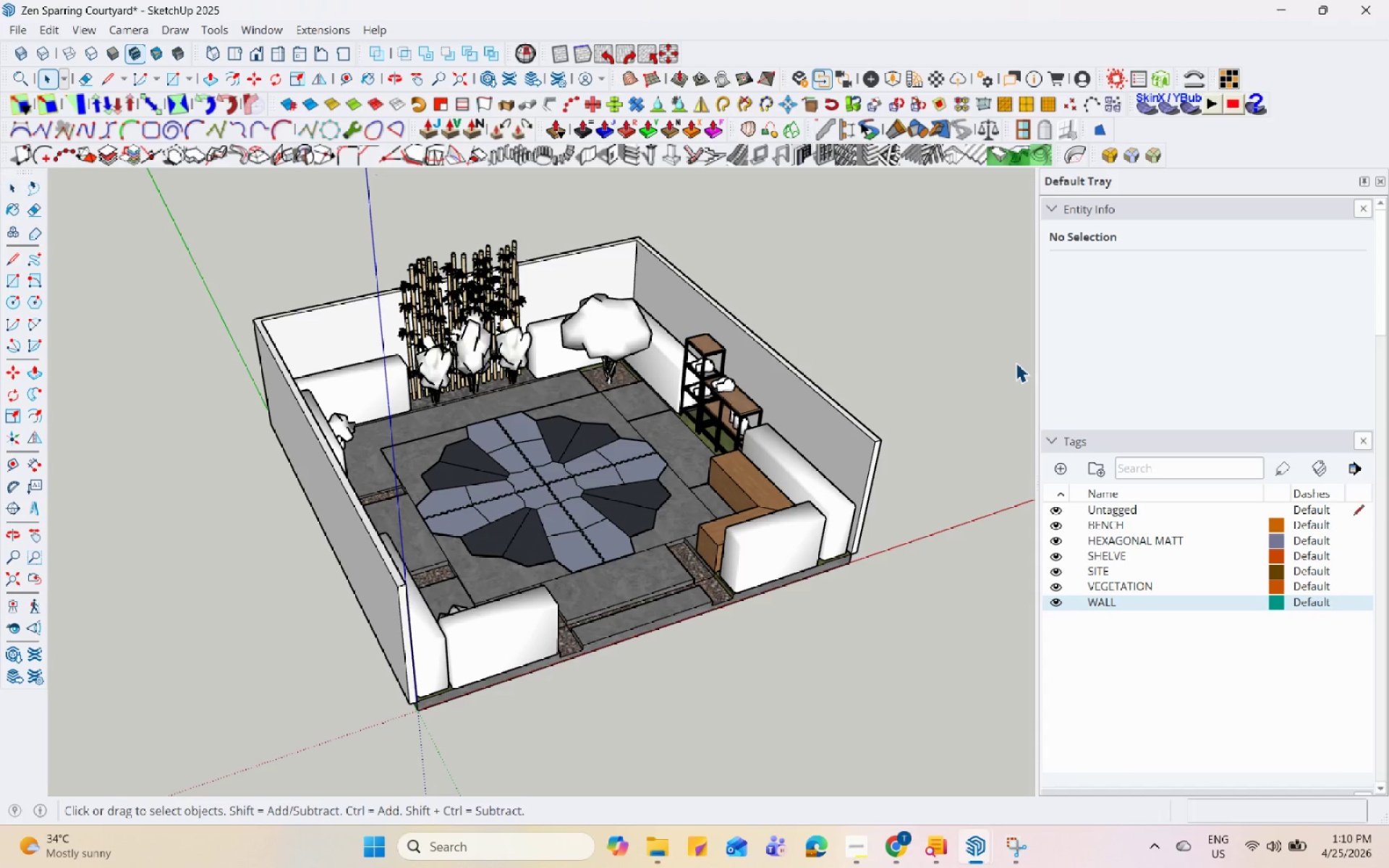 
hold_key(key=Space, duration=1.51)
 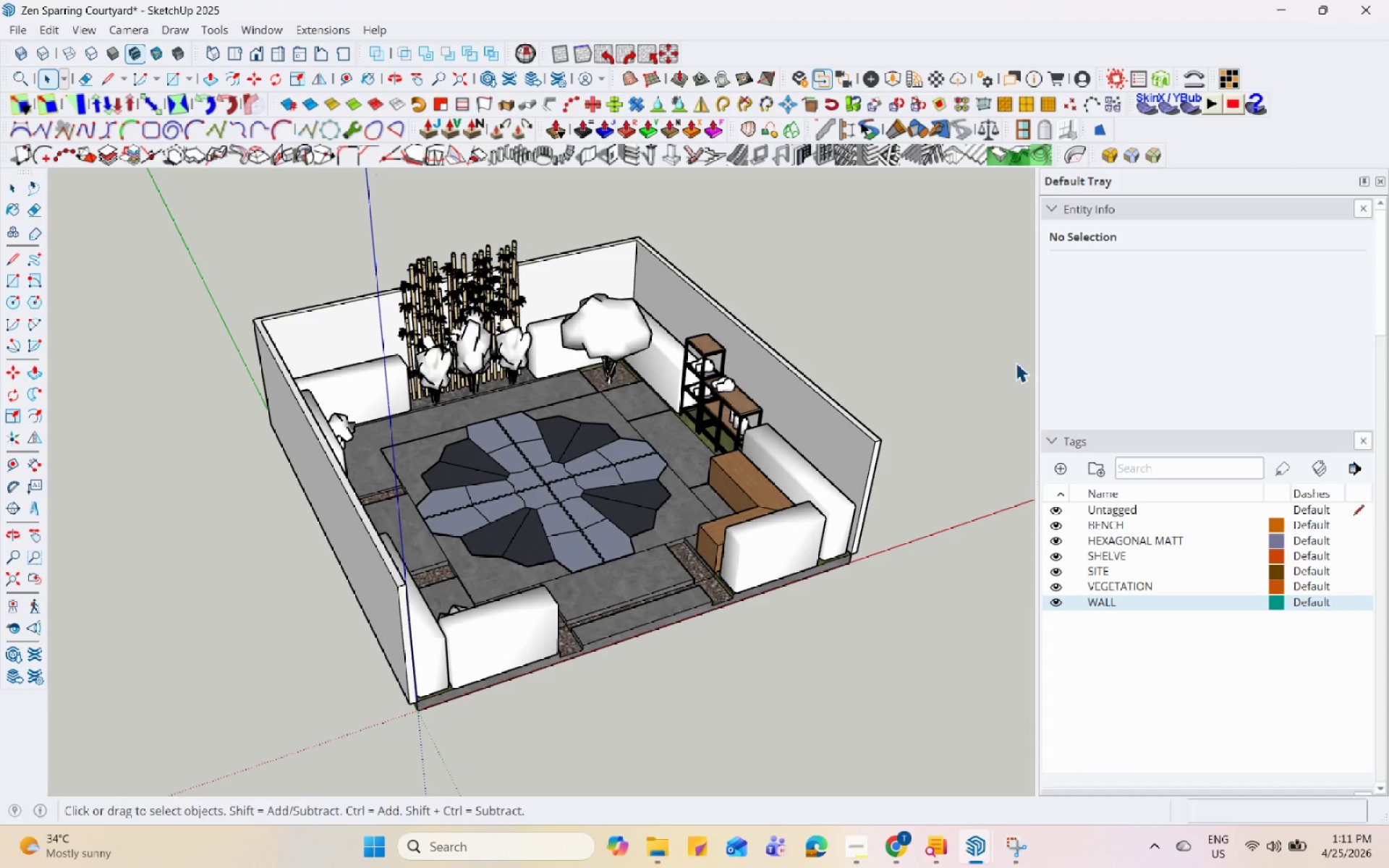 
hold_key(key=Space, duration=1.5)
 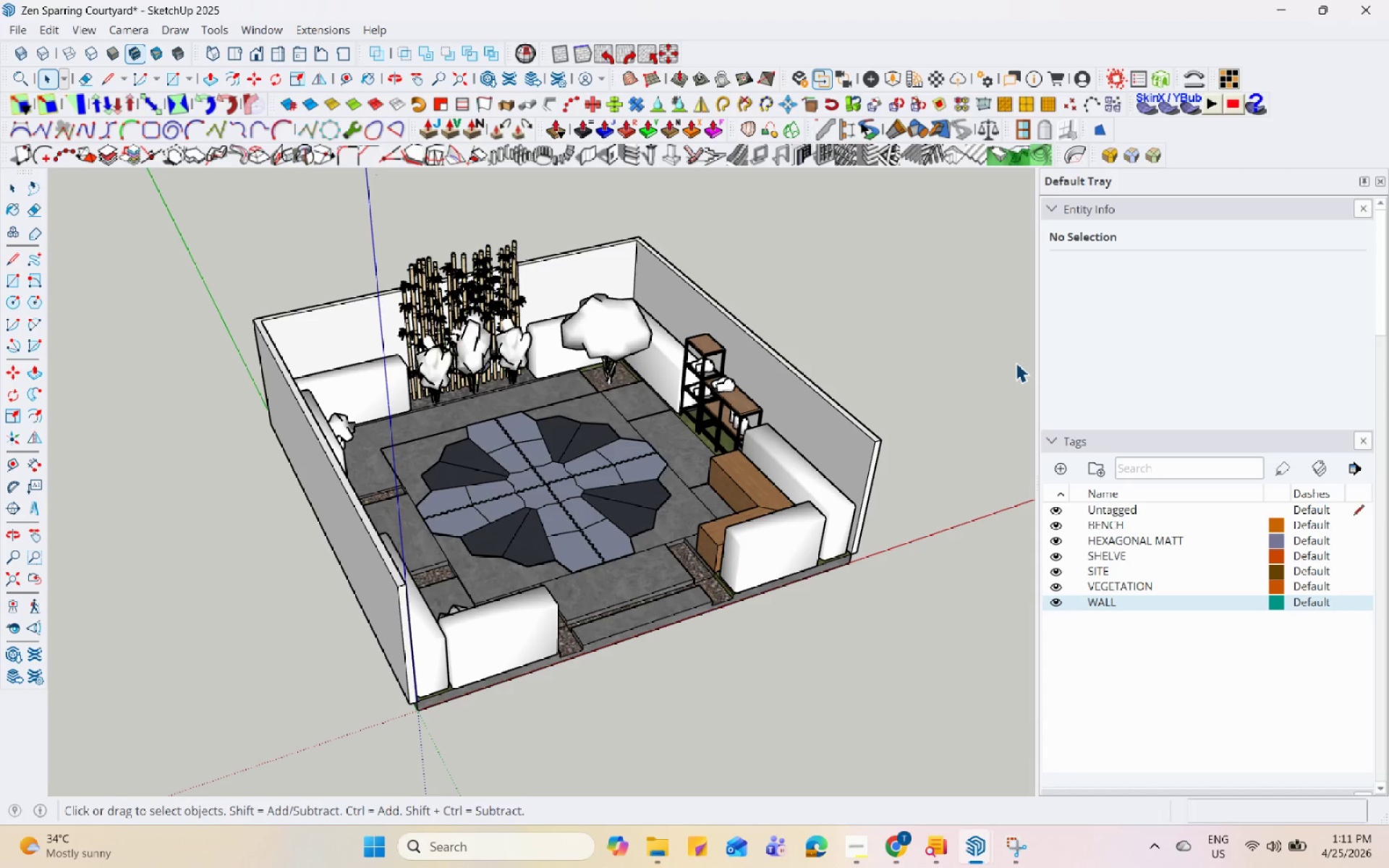 
hold_key(key=Space, duration=1.52)
 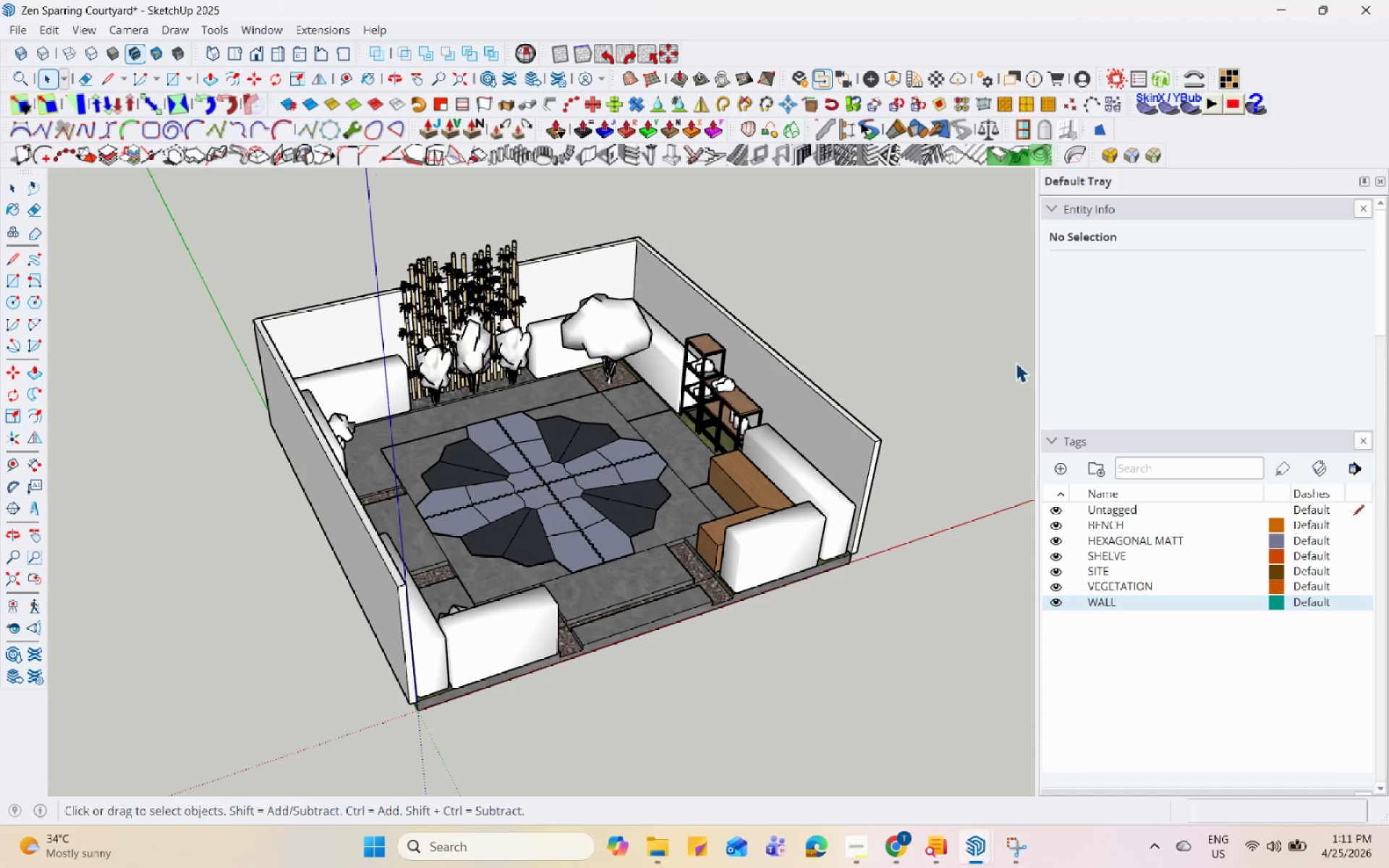 
hold_key(key=Space, duration=1.5)
 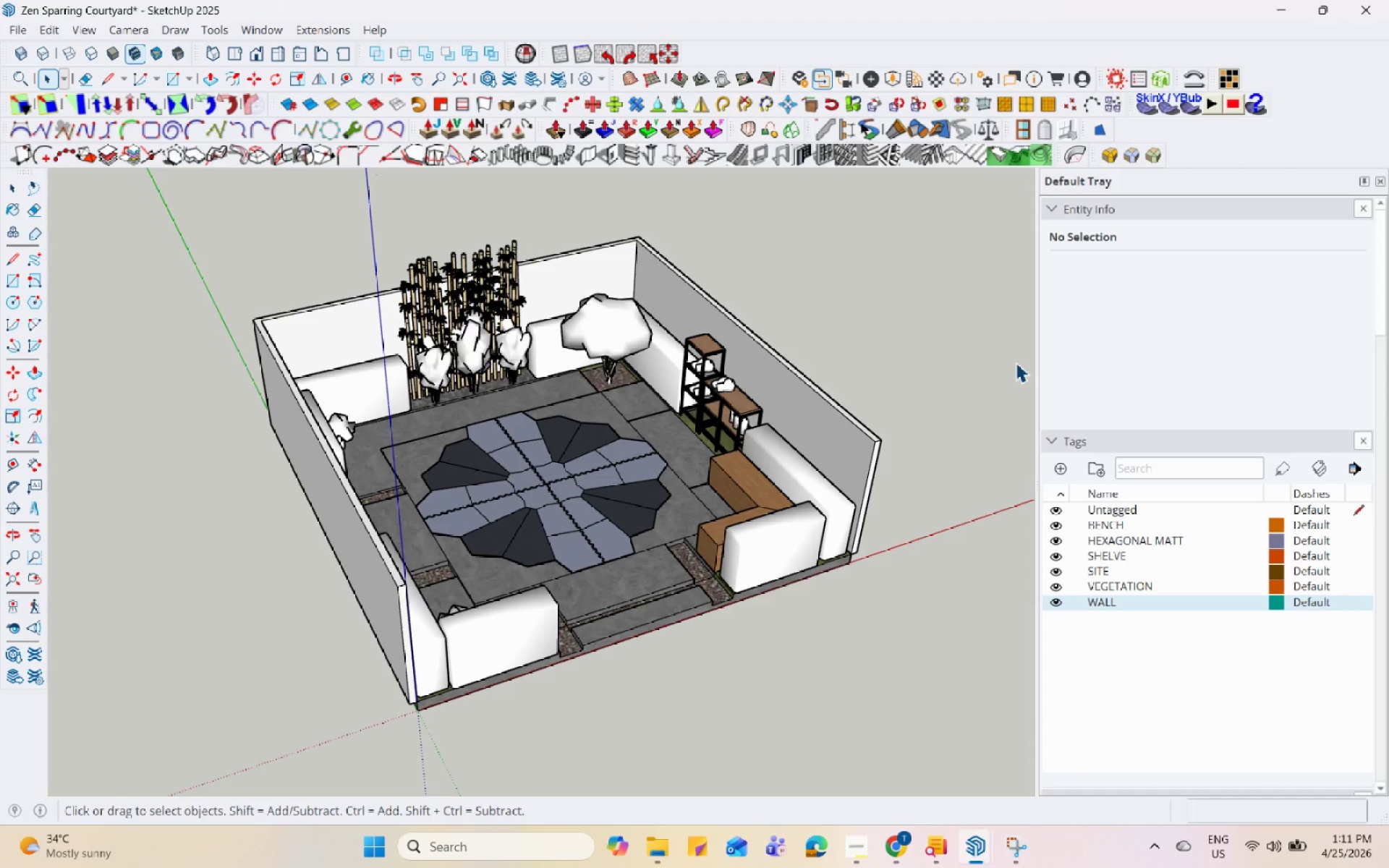 
hold_key(key=Space, duration=1.52)
 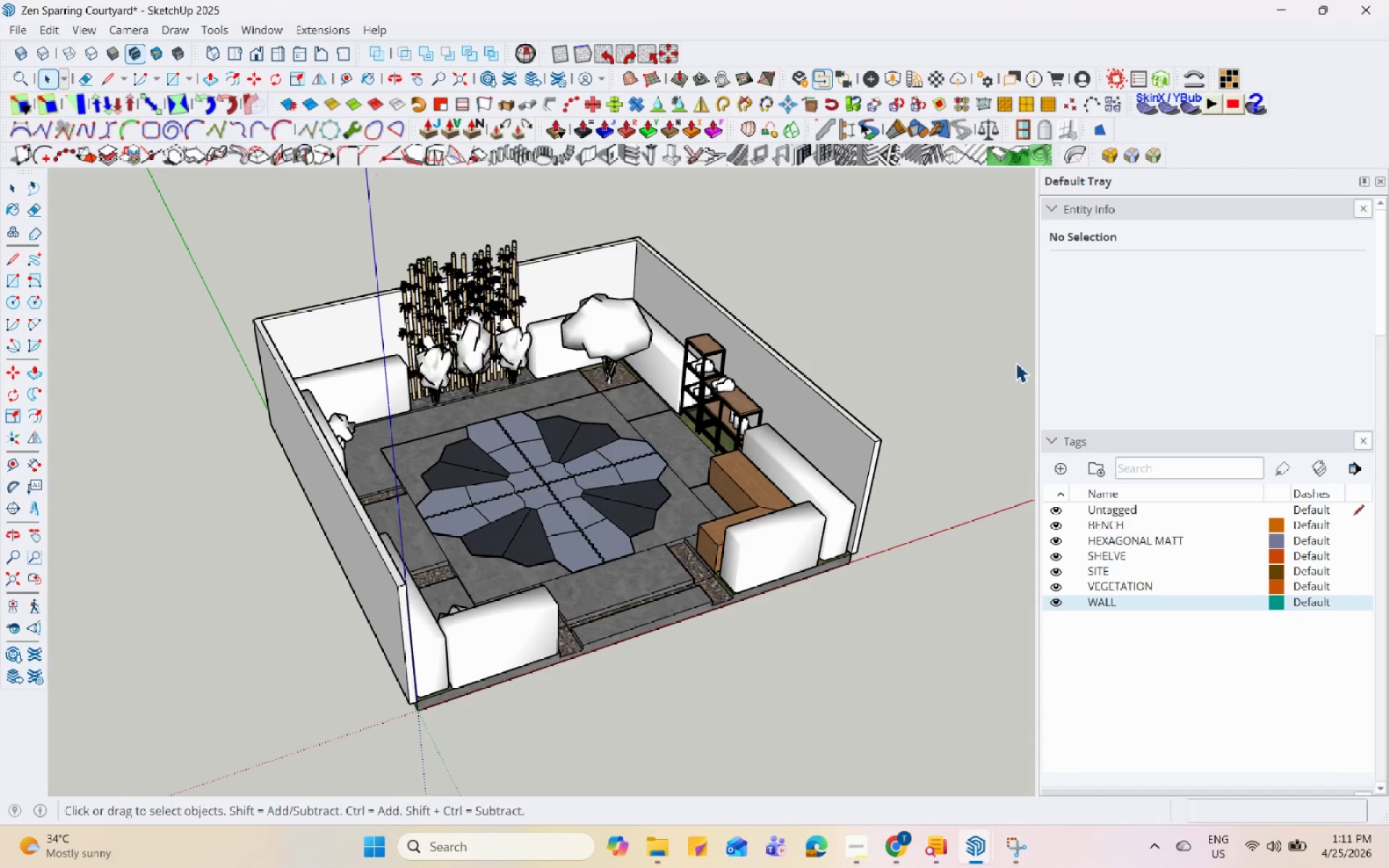 
hold_key(key=Space, duration=1.5)
 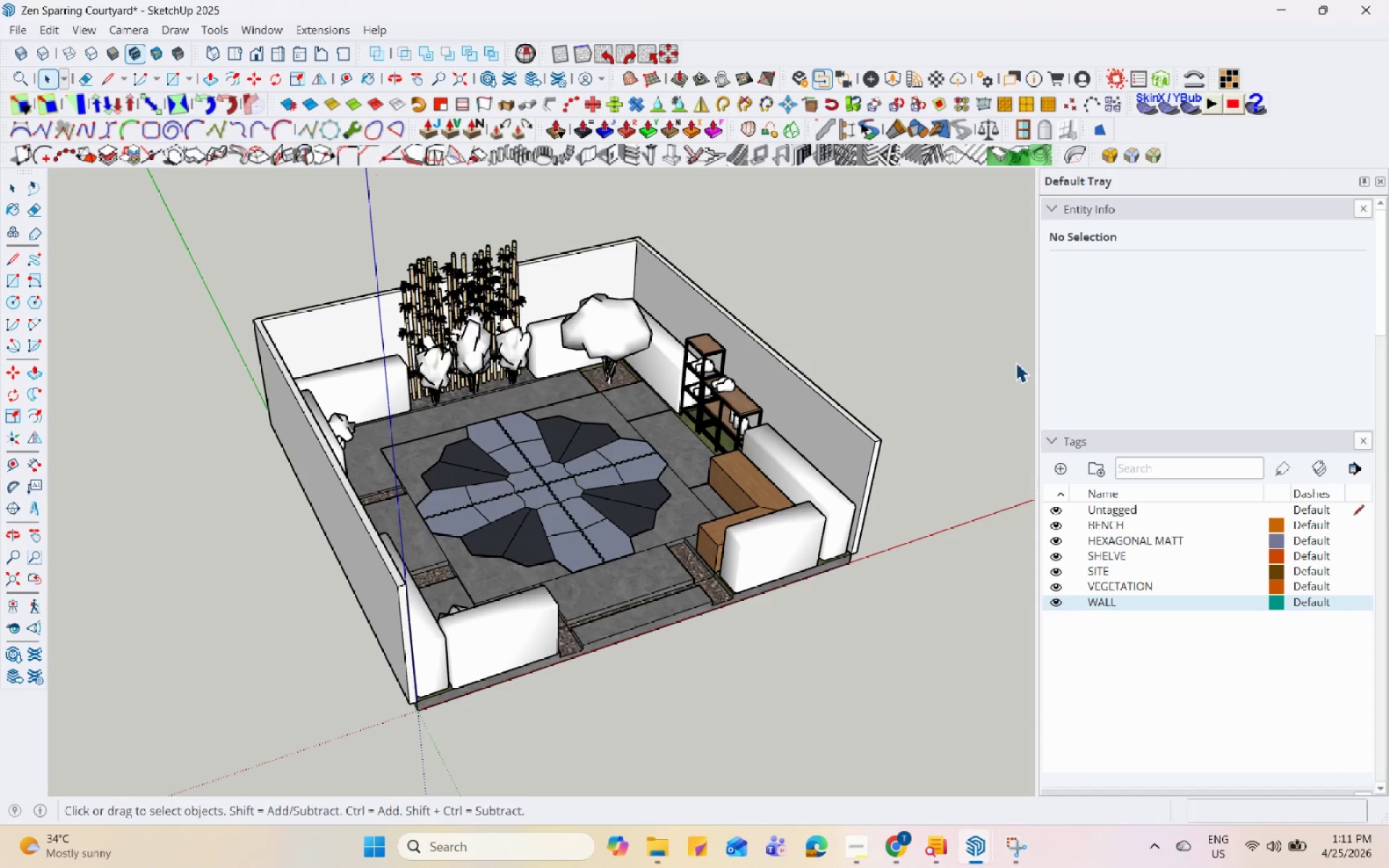 
hold_key(key=Space, duration=1.51)
 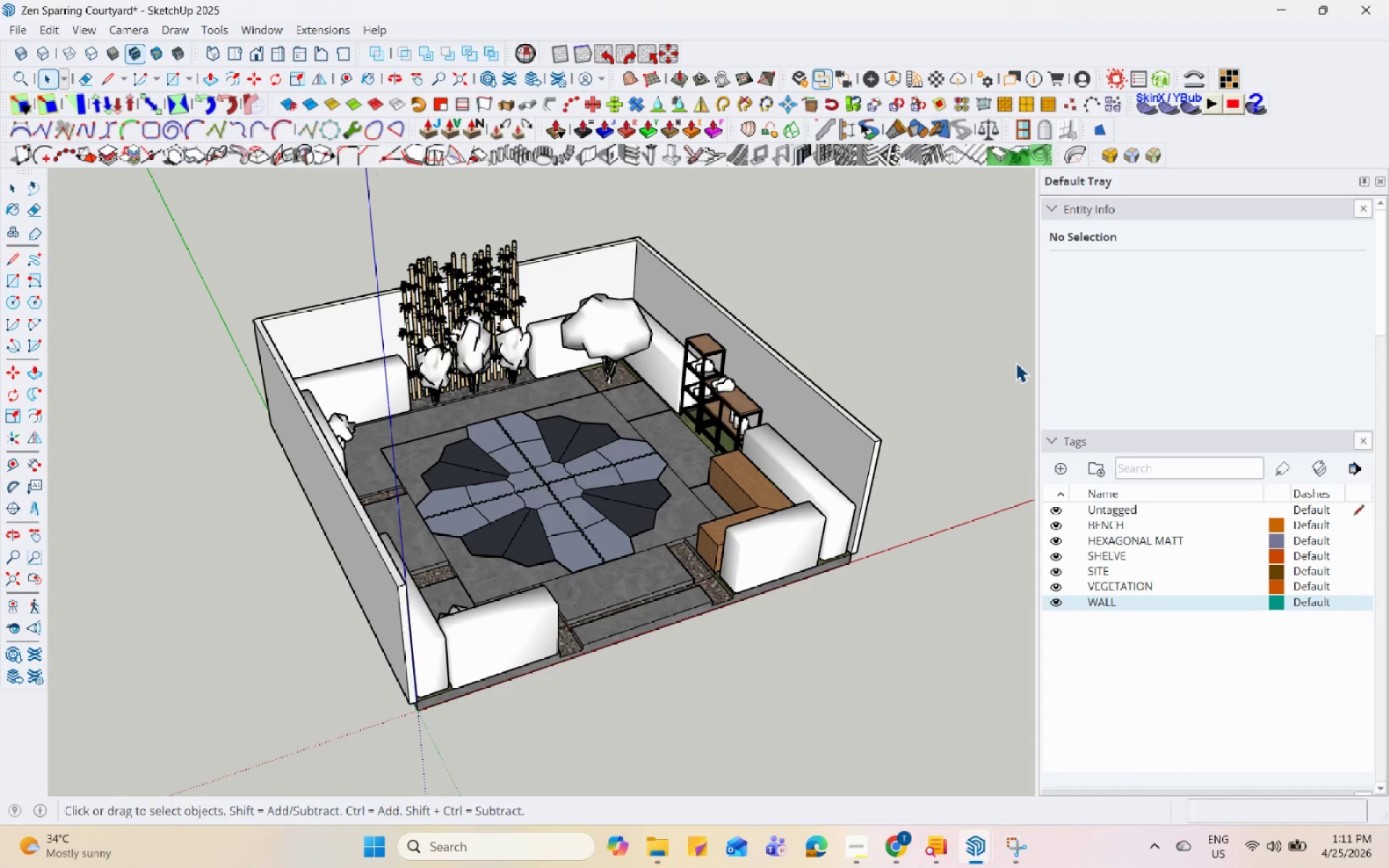 
hold_key(key=Space, duration=1.52)
 